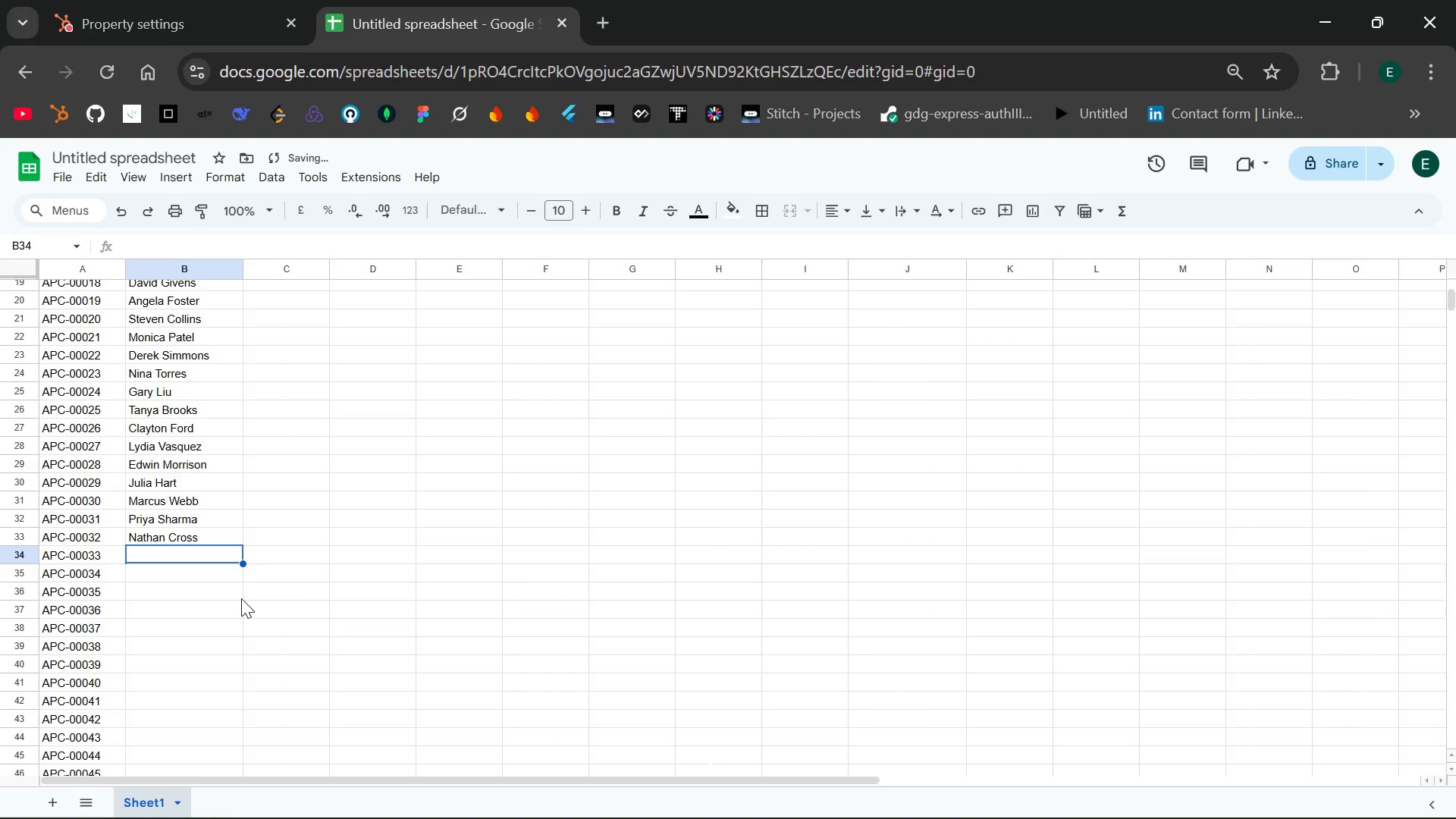 
 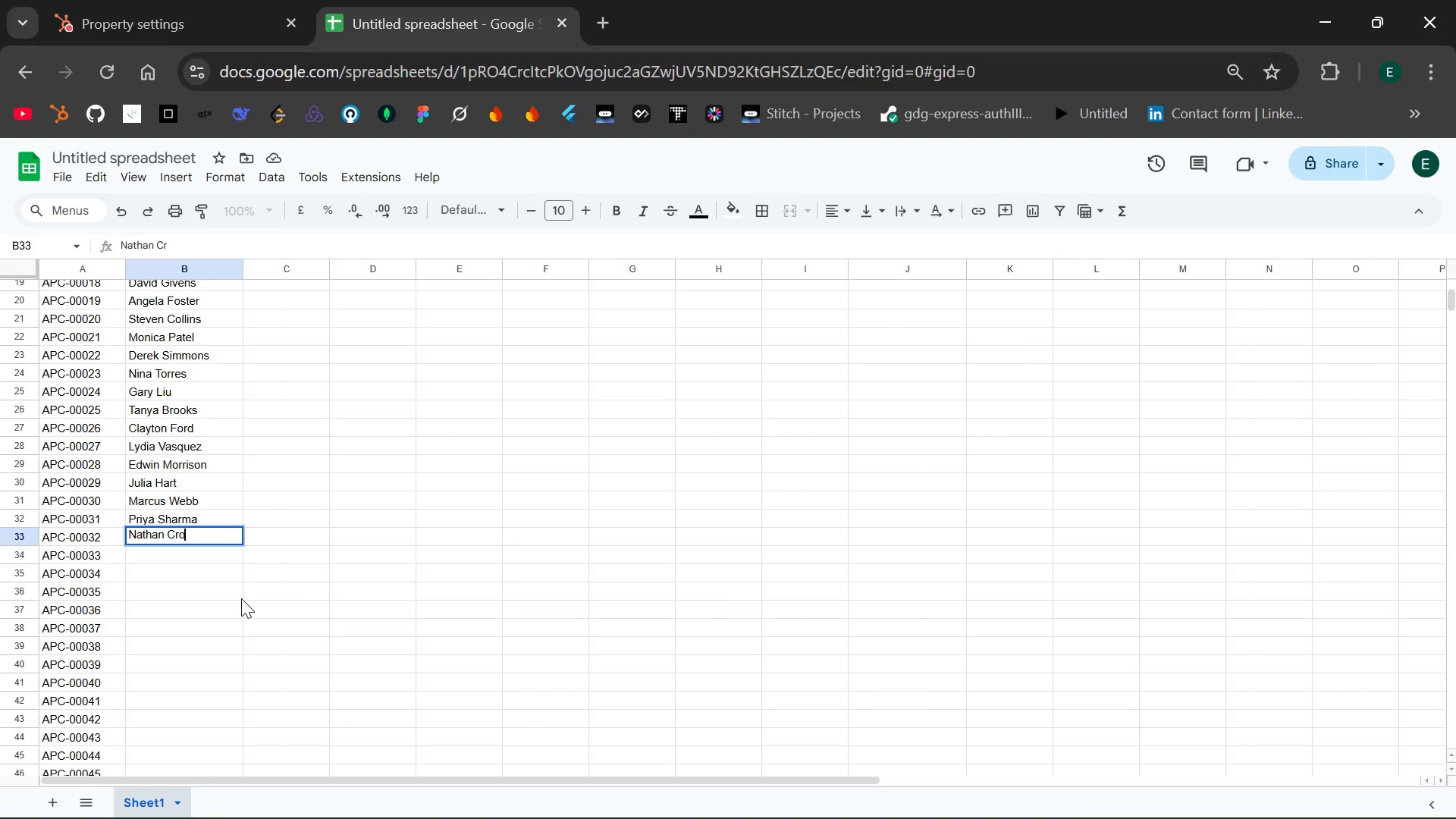 
key(Enter)
 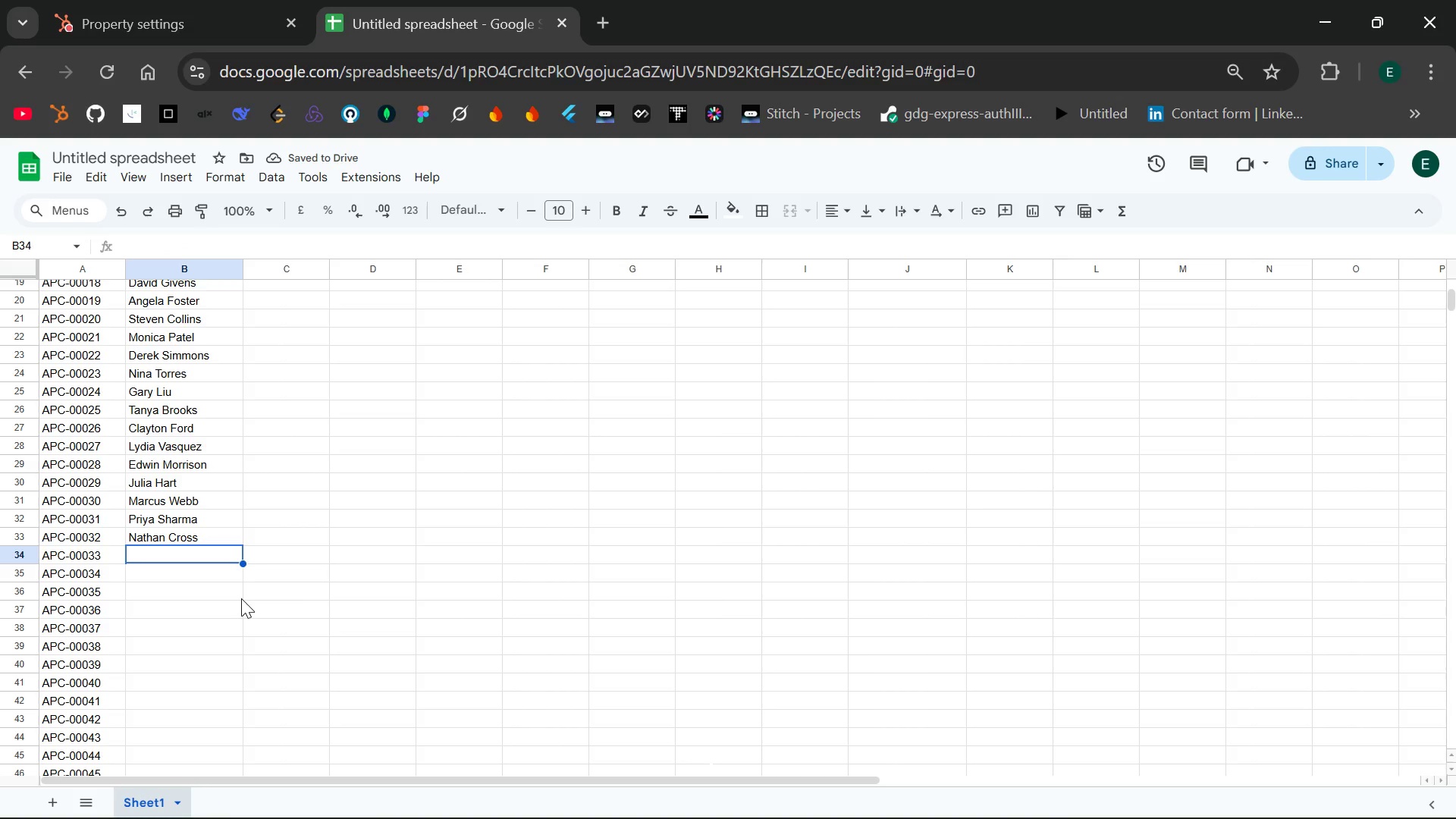 
type(Felicia Dean)
 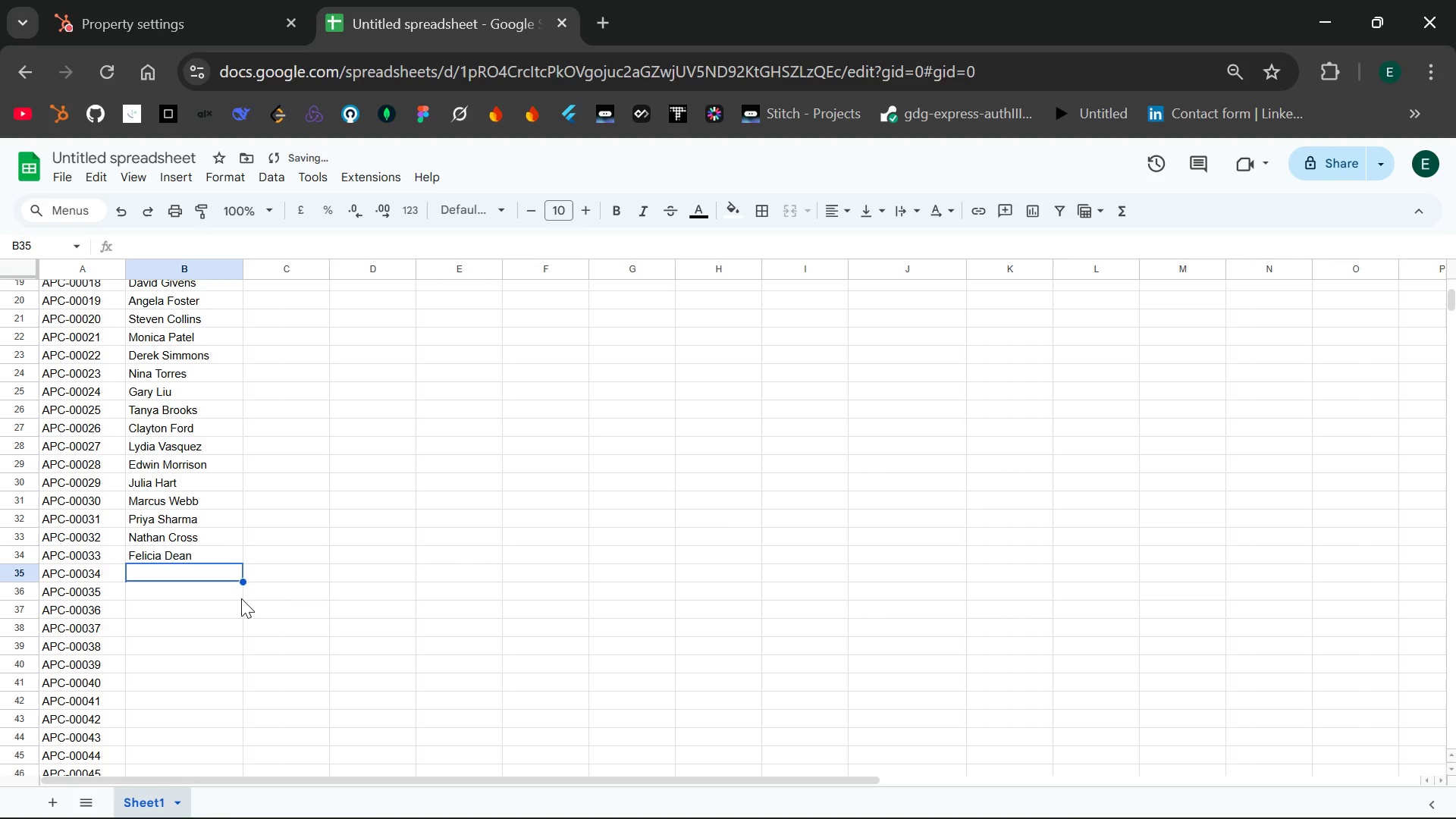 
 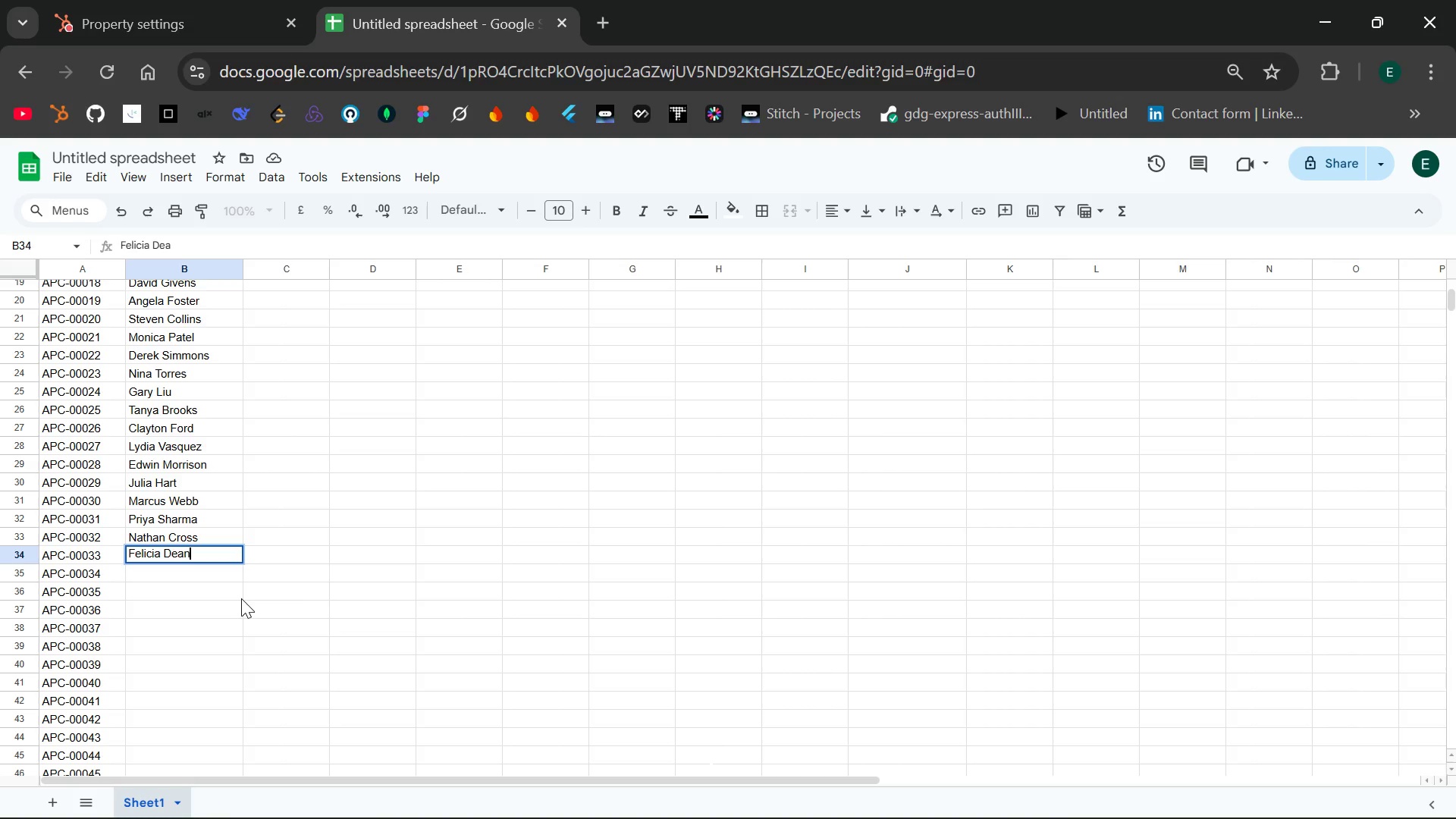 
key(Enter)
 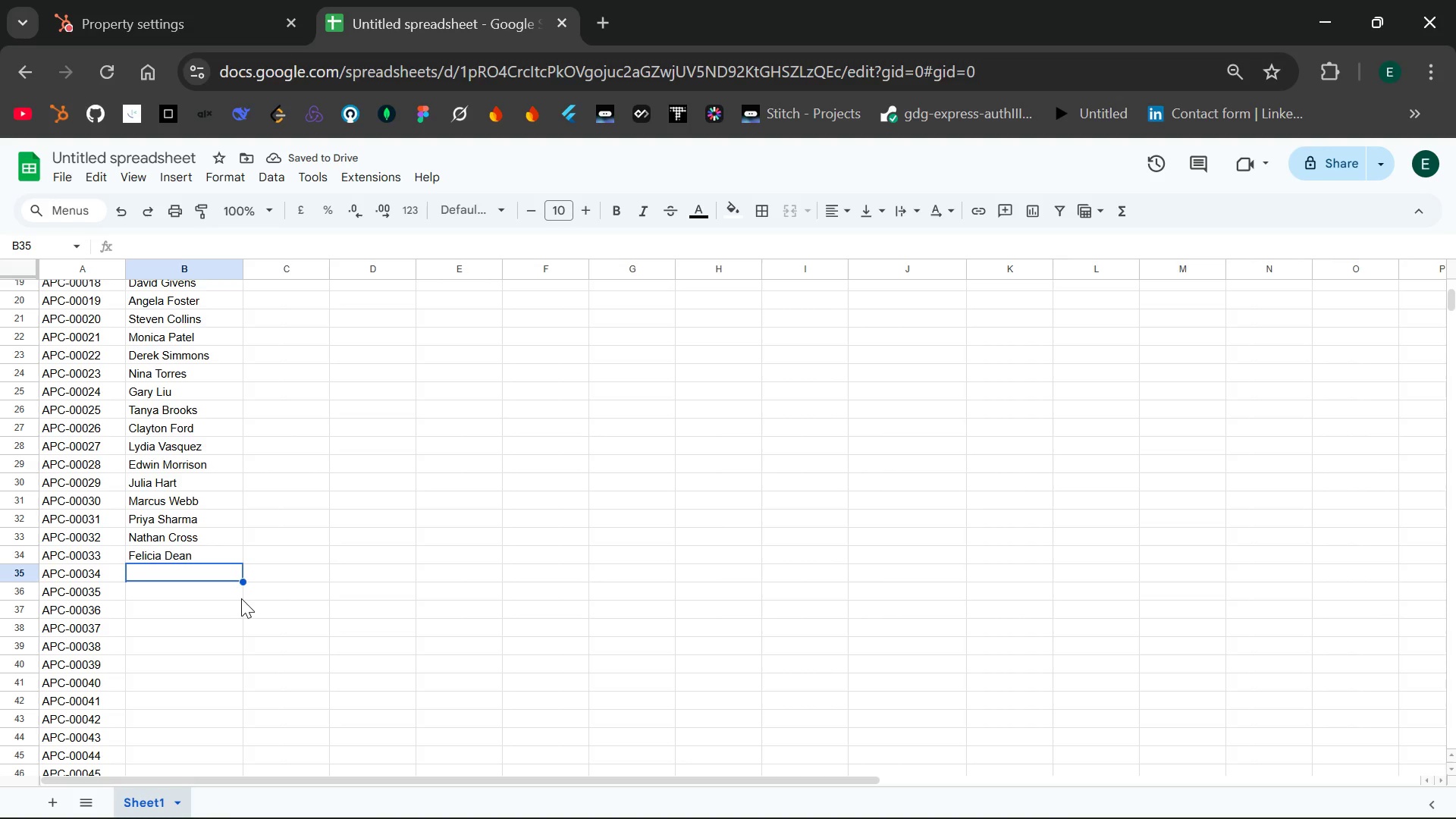 
wait(5.5)
 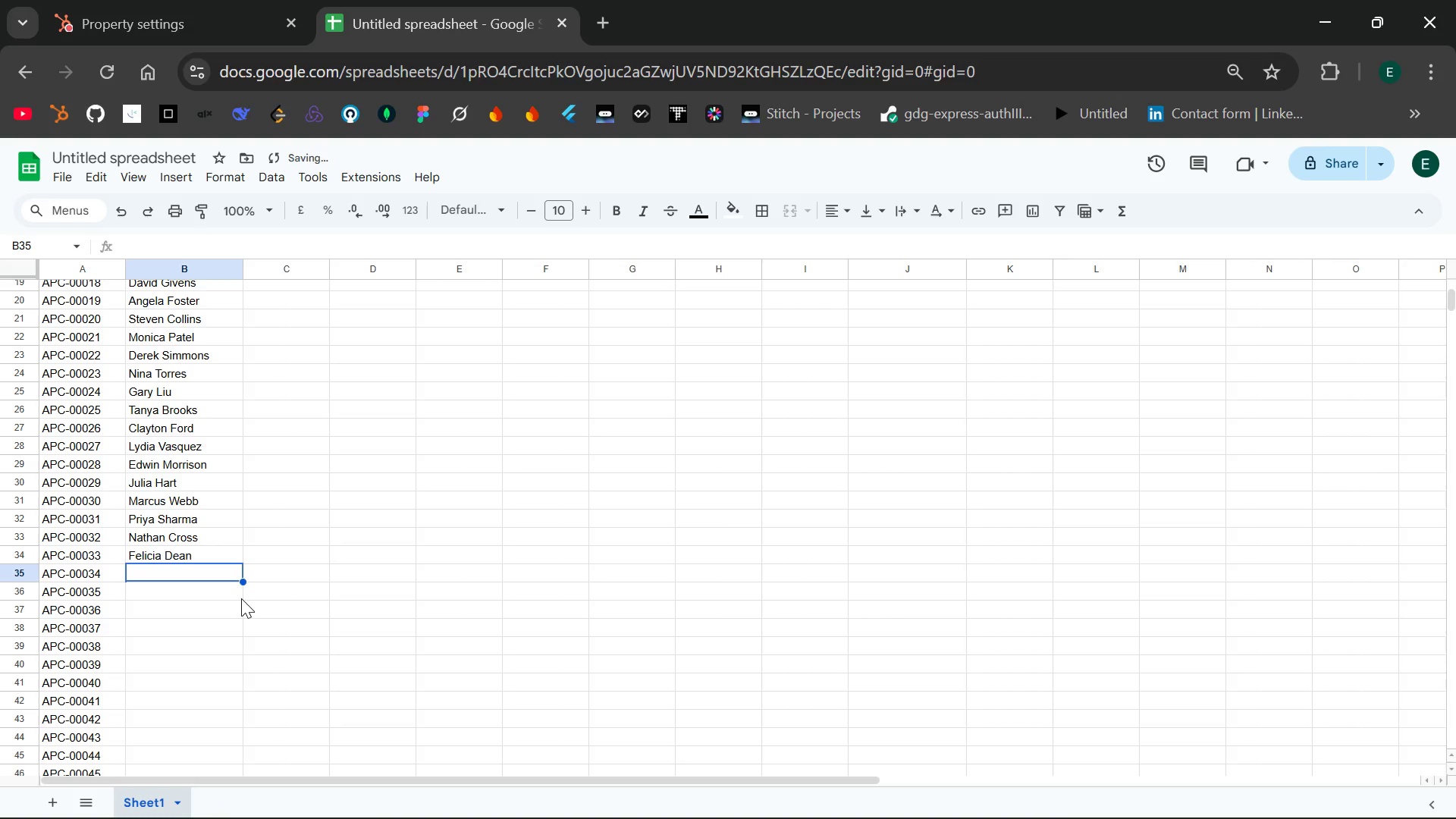 
type(RogerB)
key(Backspace)
type( Blake)
 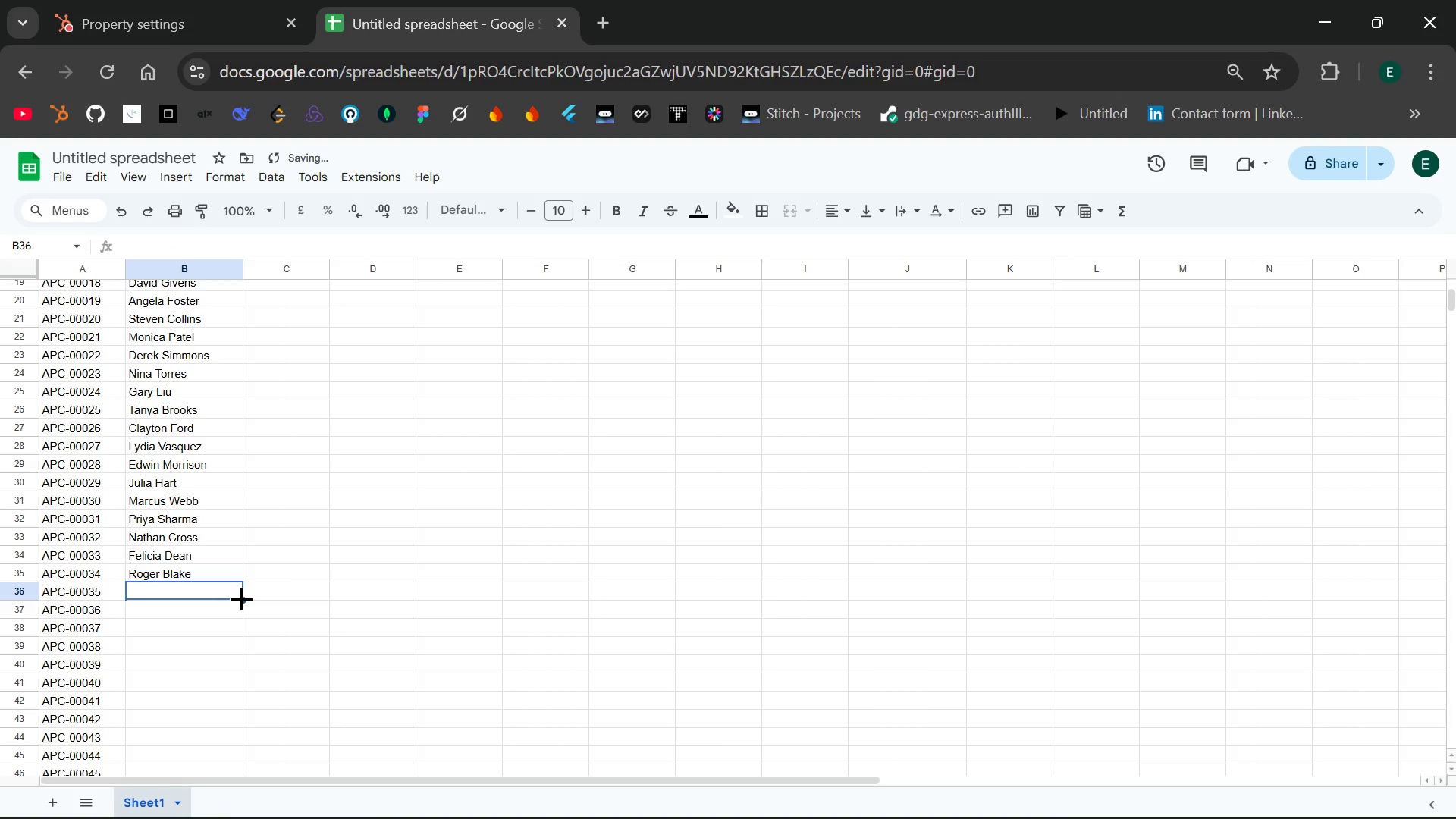 
 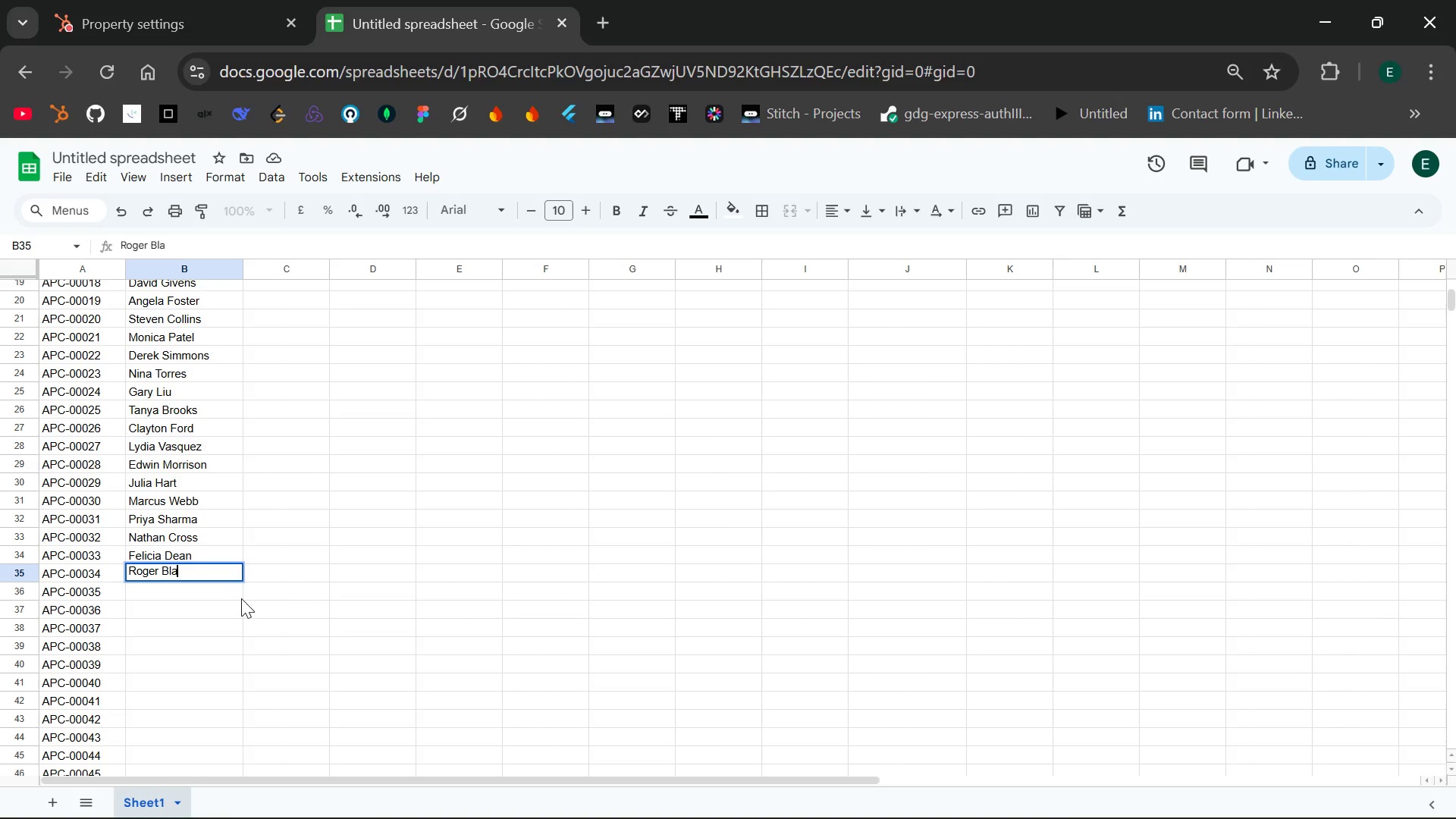 
key(Enter)
 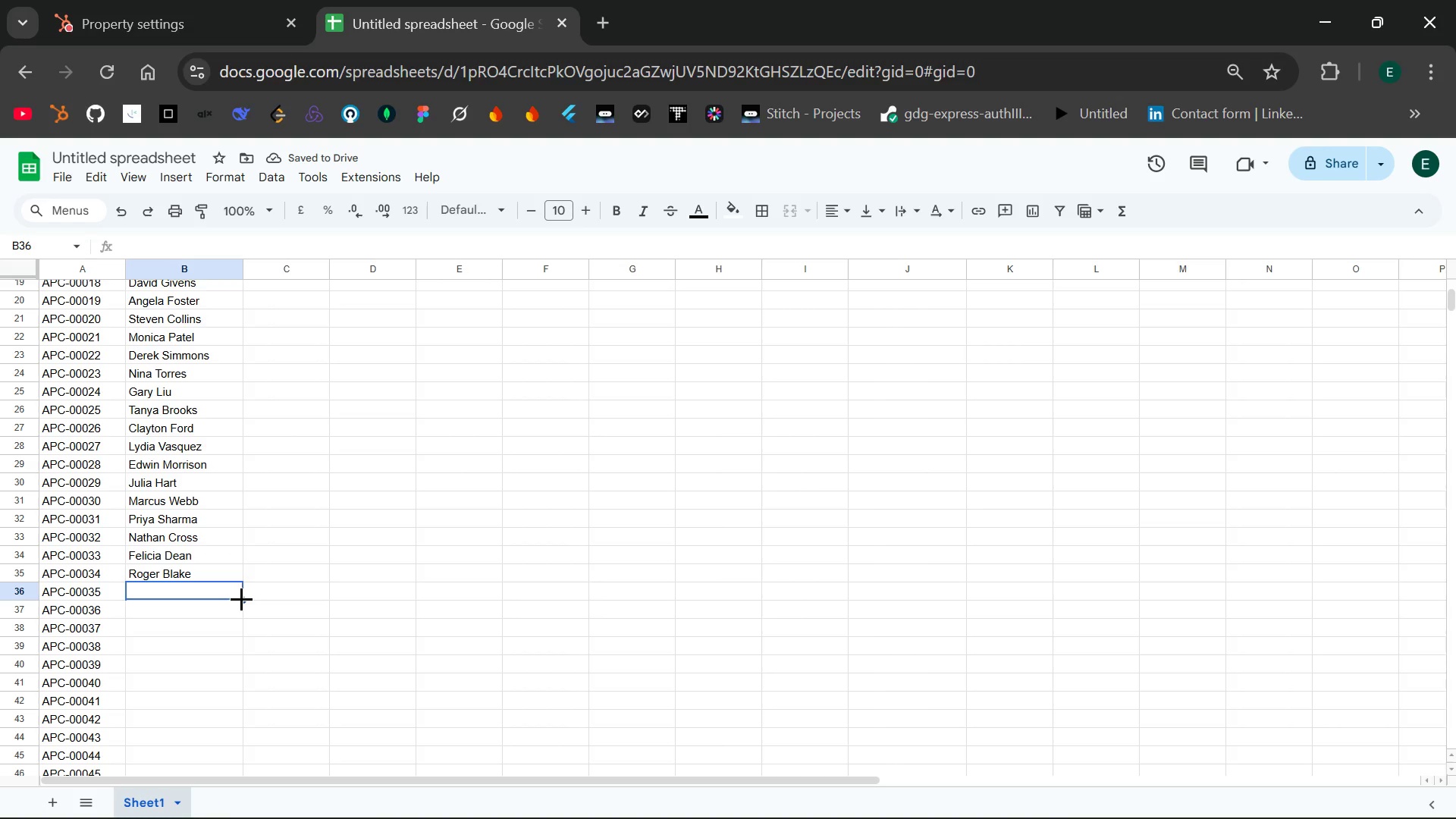 
type(Candace Woods)
 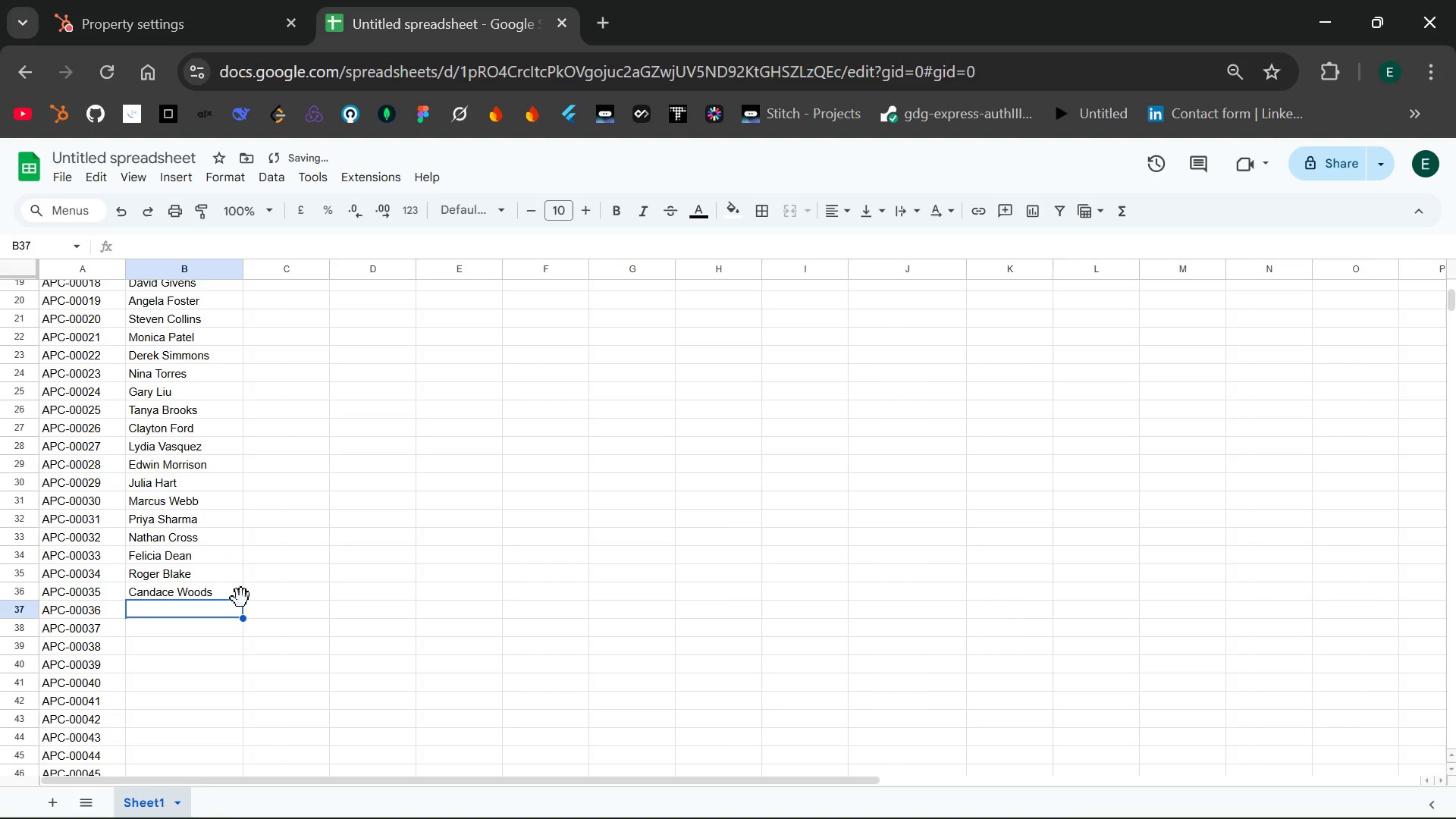 
 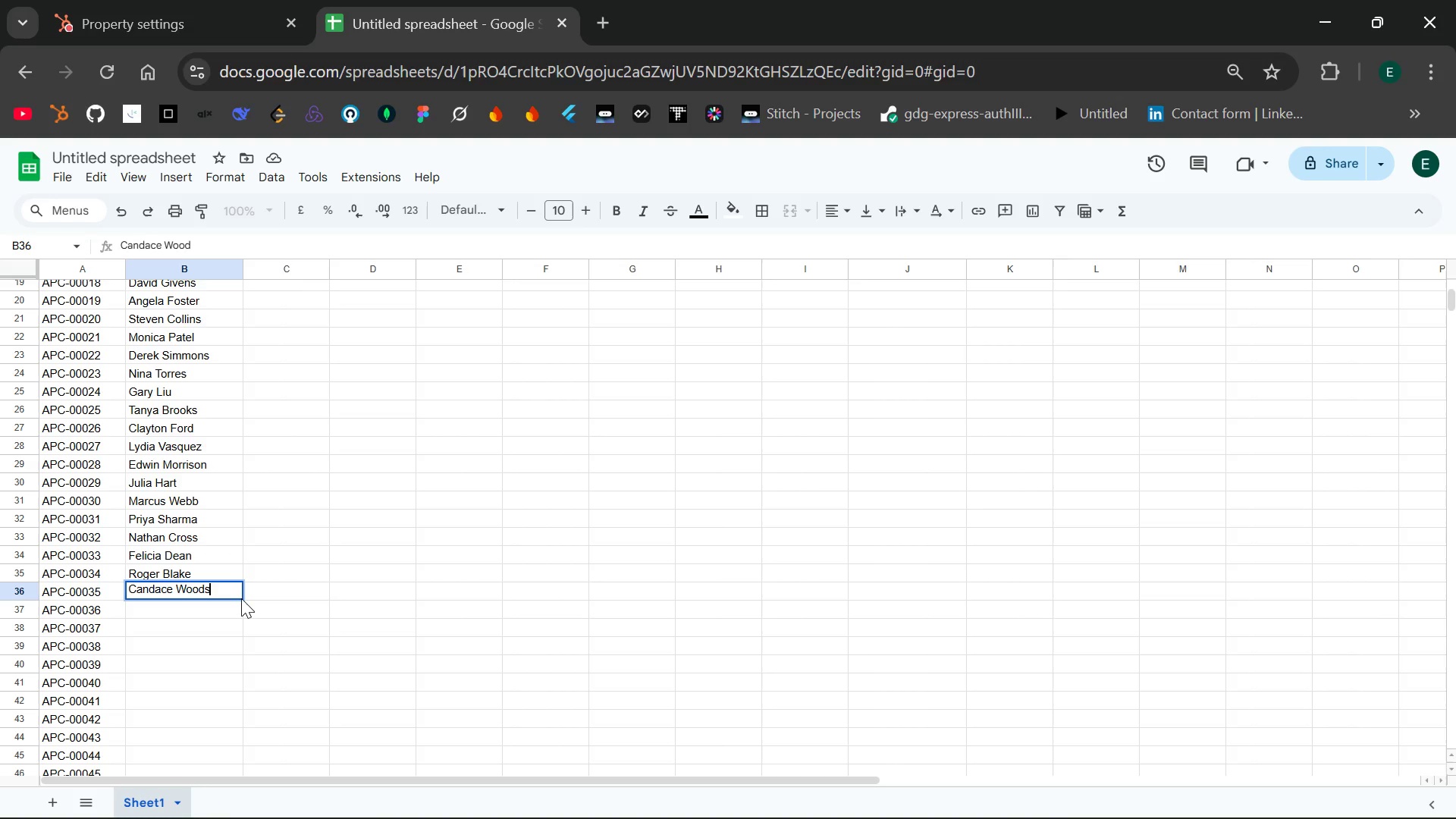 
key(Enter)
 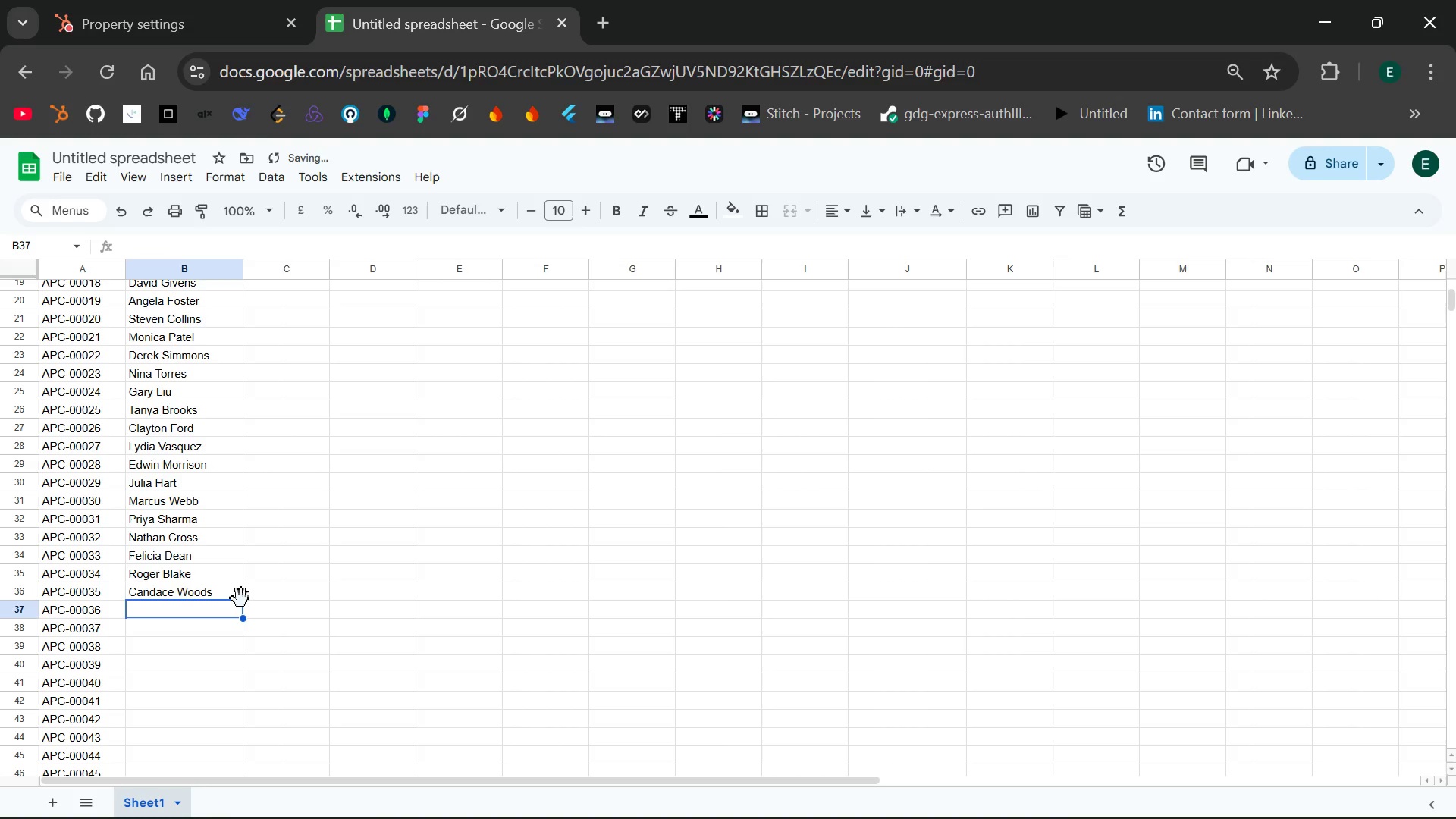 
type(Alivin)
 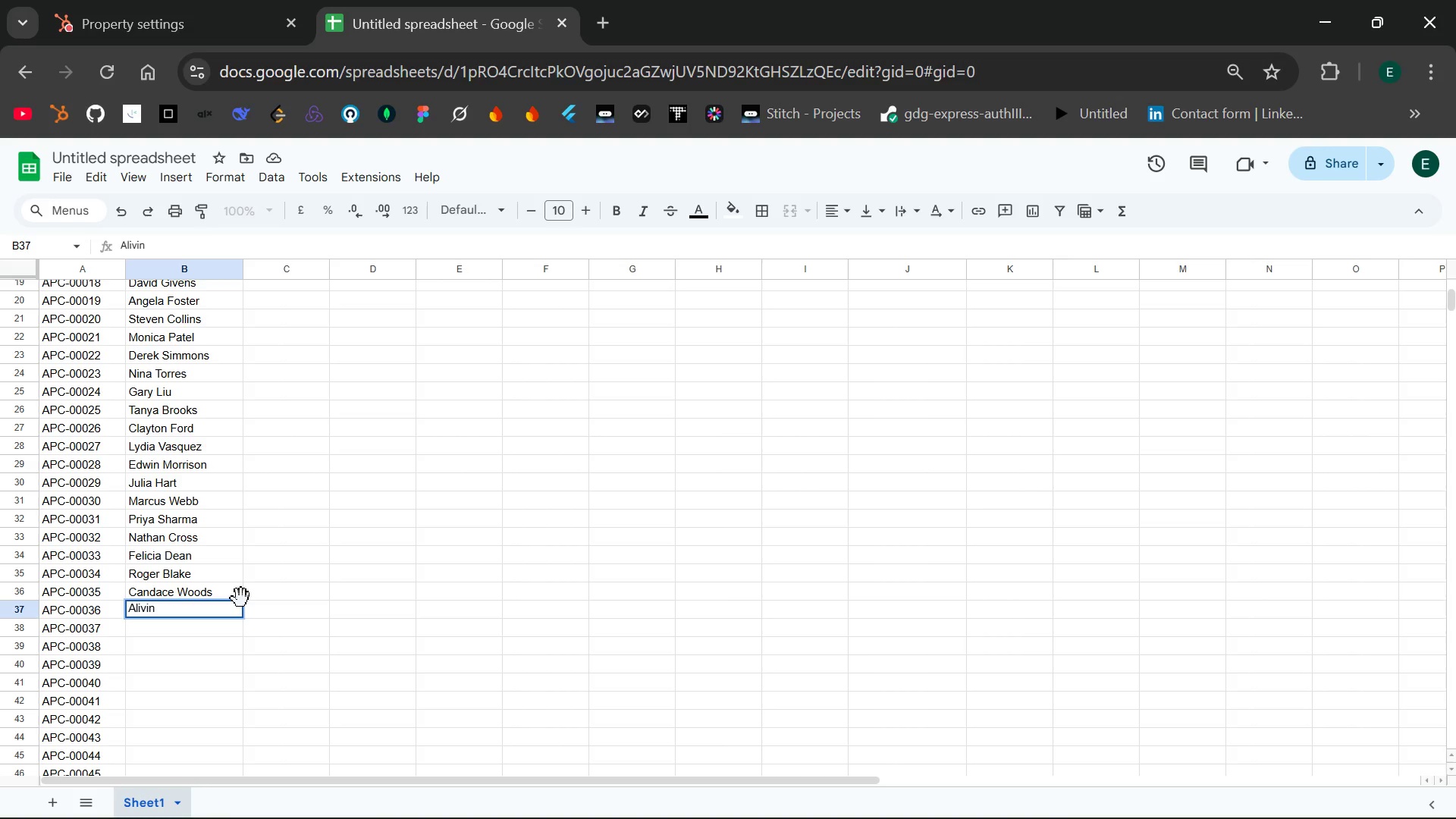 
key(Backspace)
 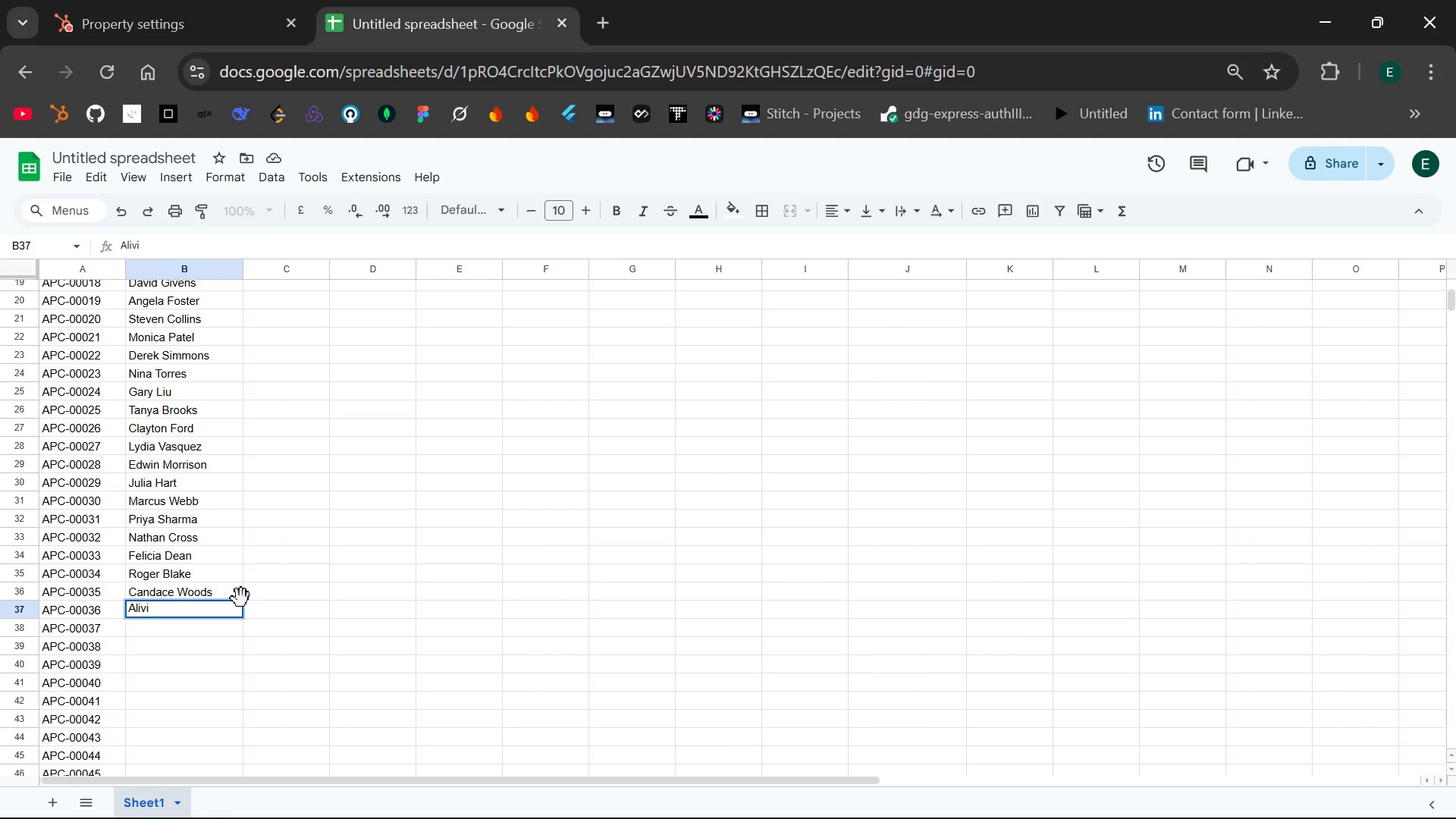 
key(Backspace)
 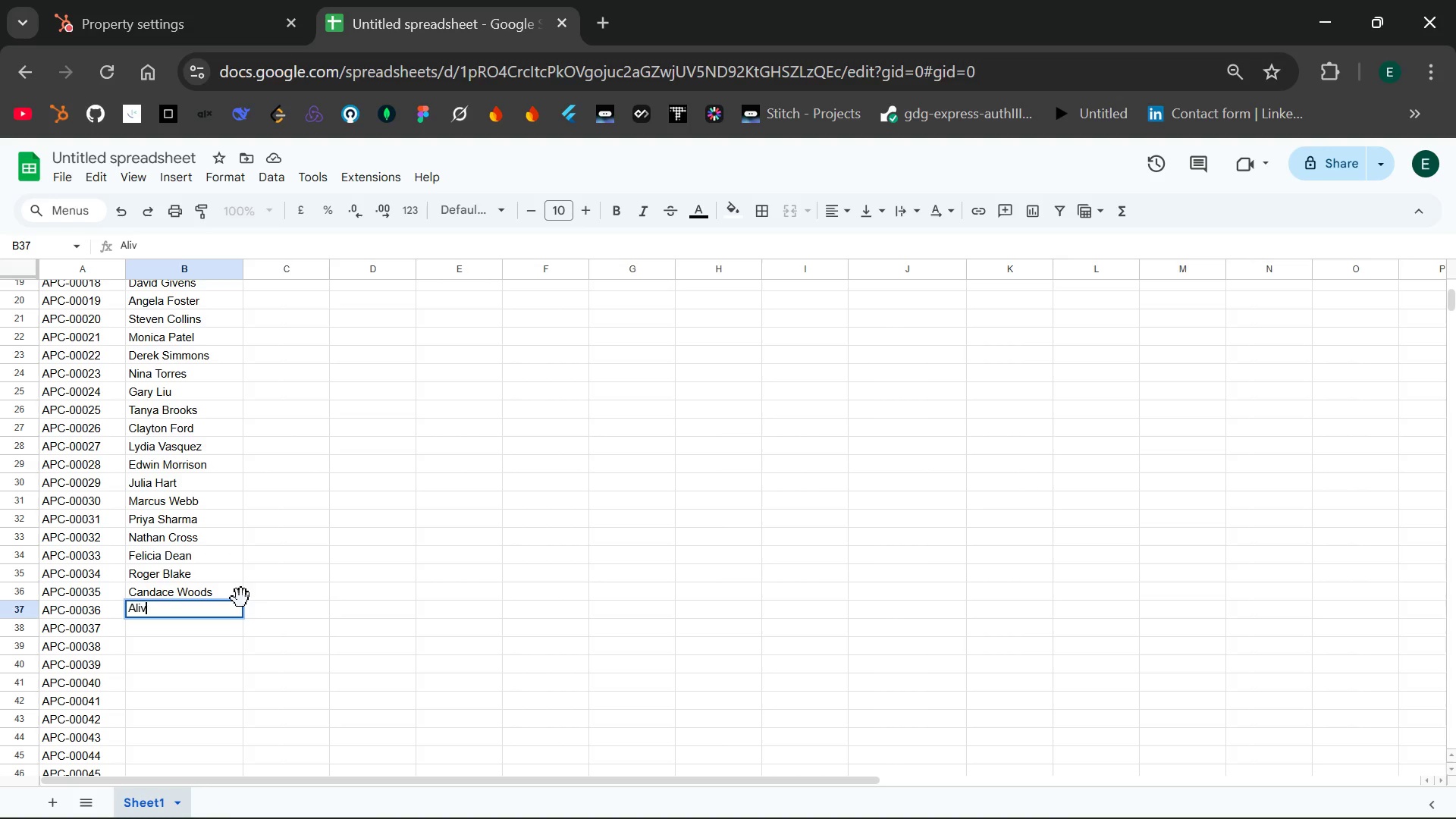 
key(Backspace)
 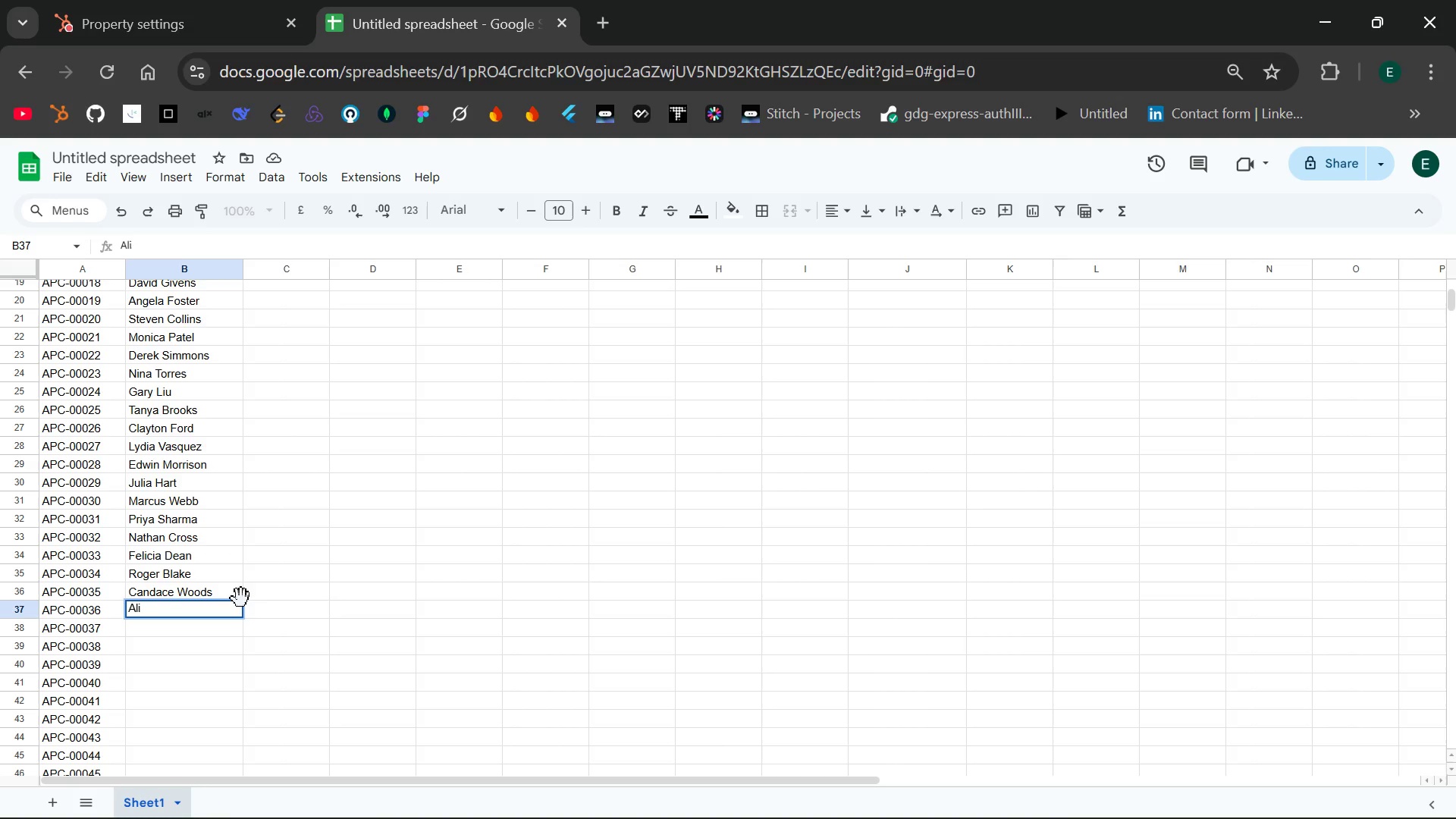 
key(Backspace)
 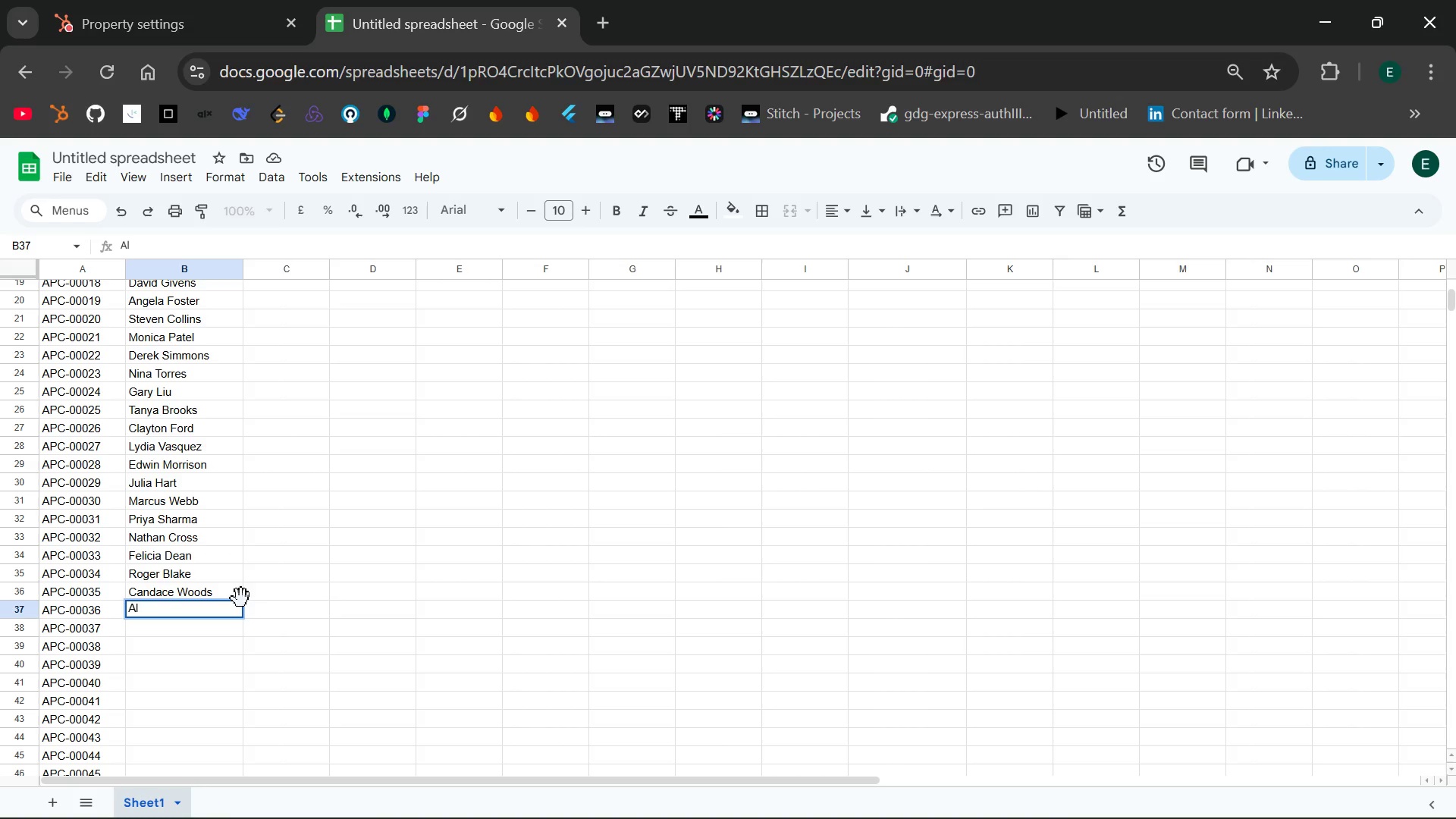 
type(vin Huang)
 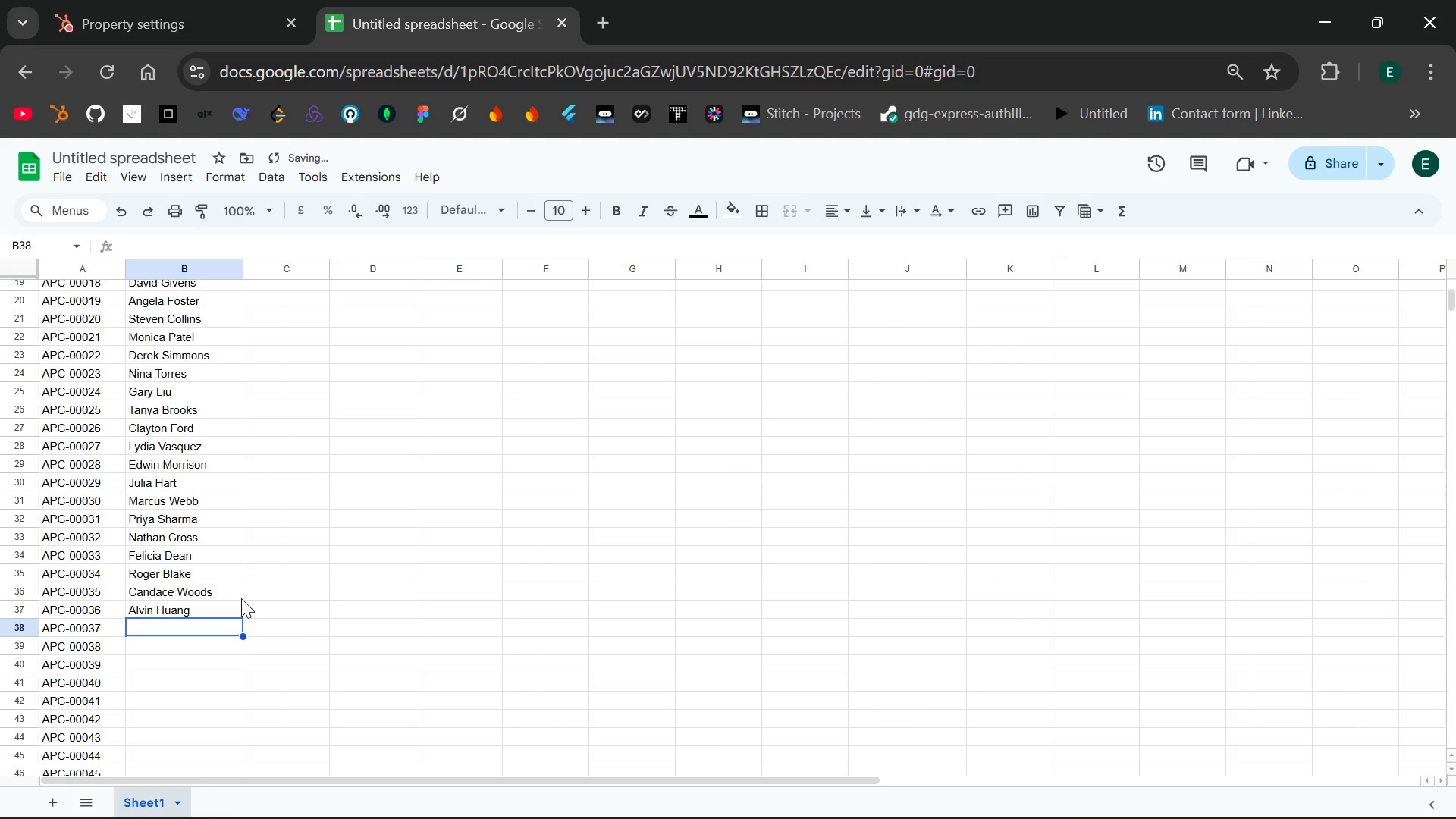 
 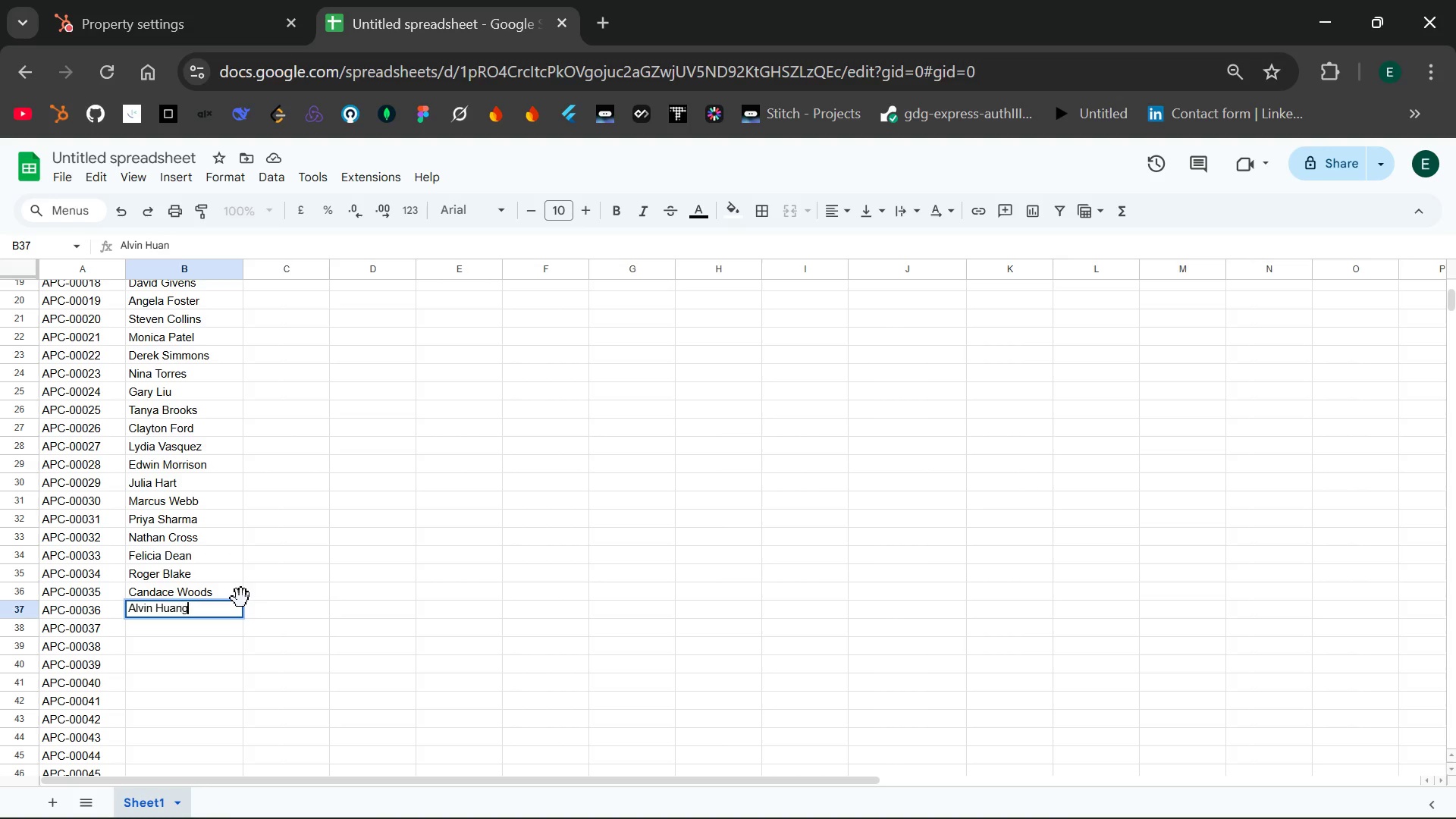 
key(Enter)
 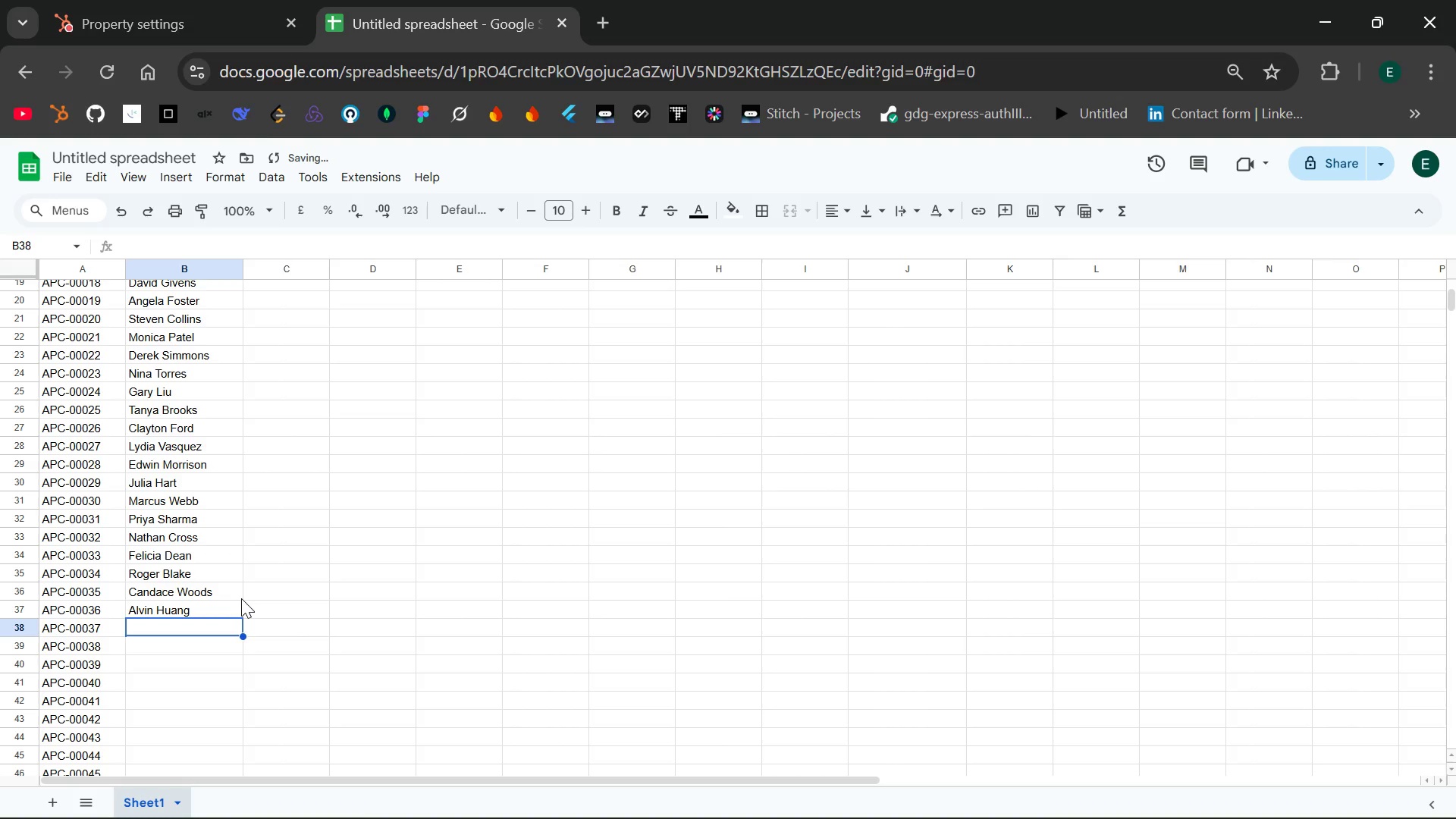 
key(Shift+J)
 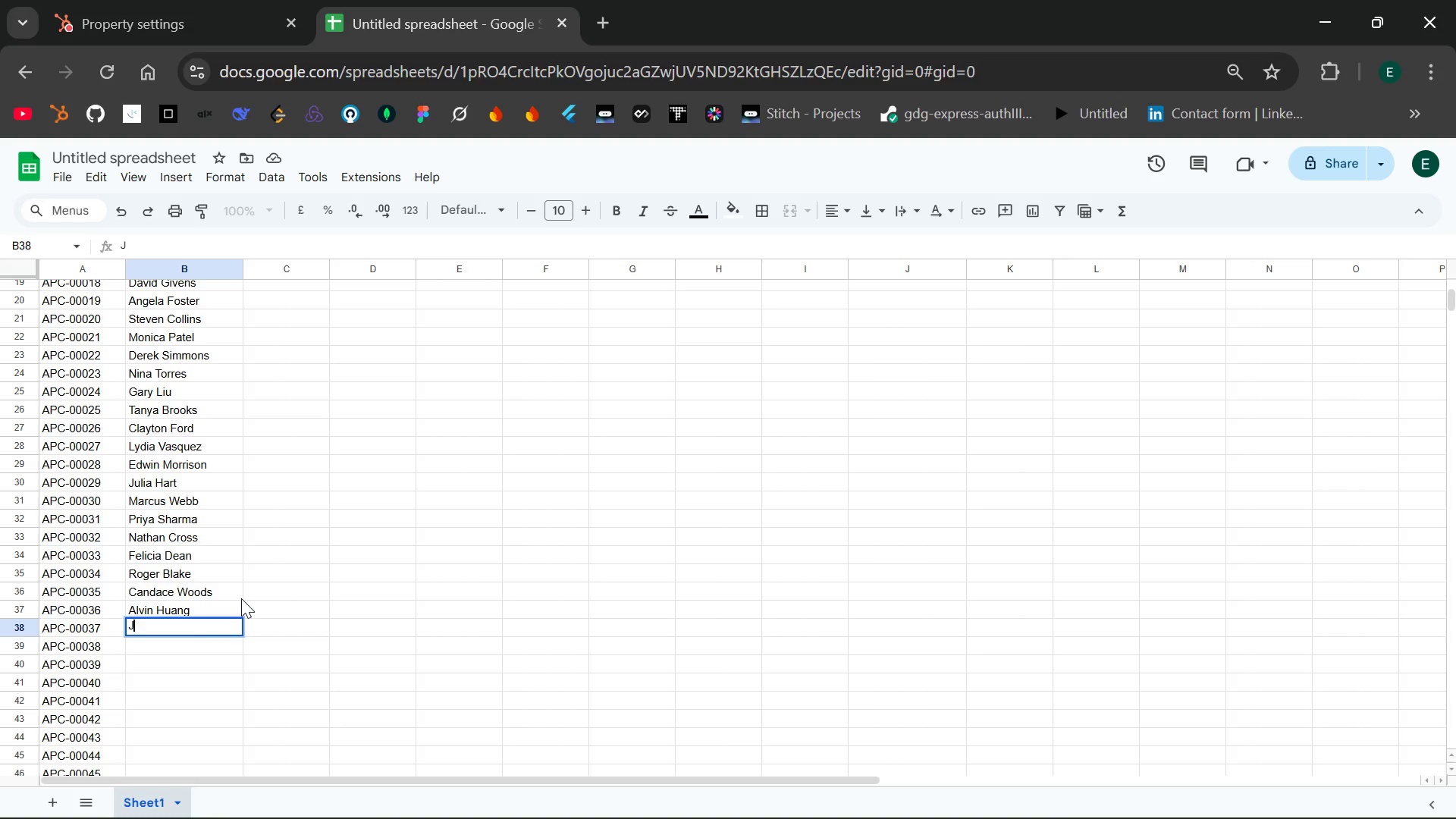 
type(eanette Lamn)
key(Backspace)
type(b)
 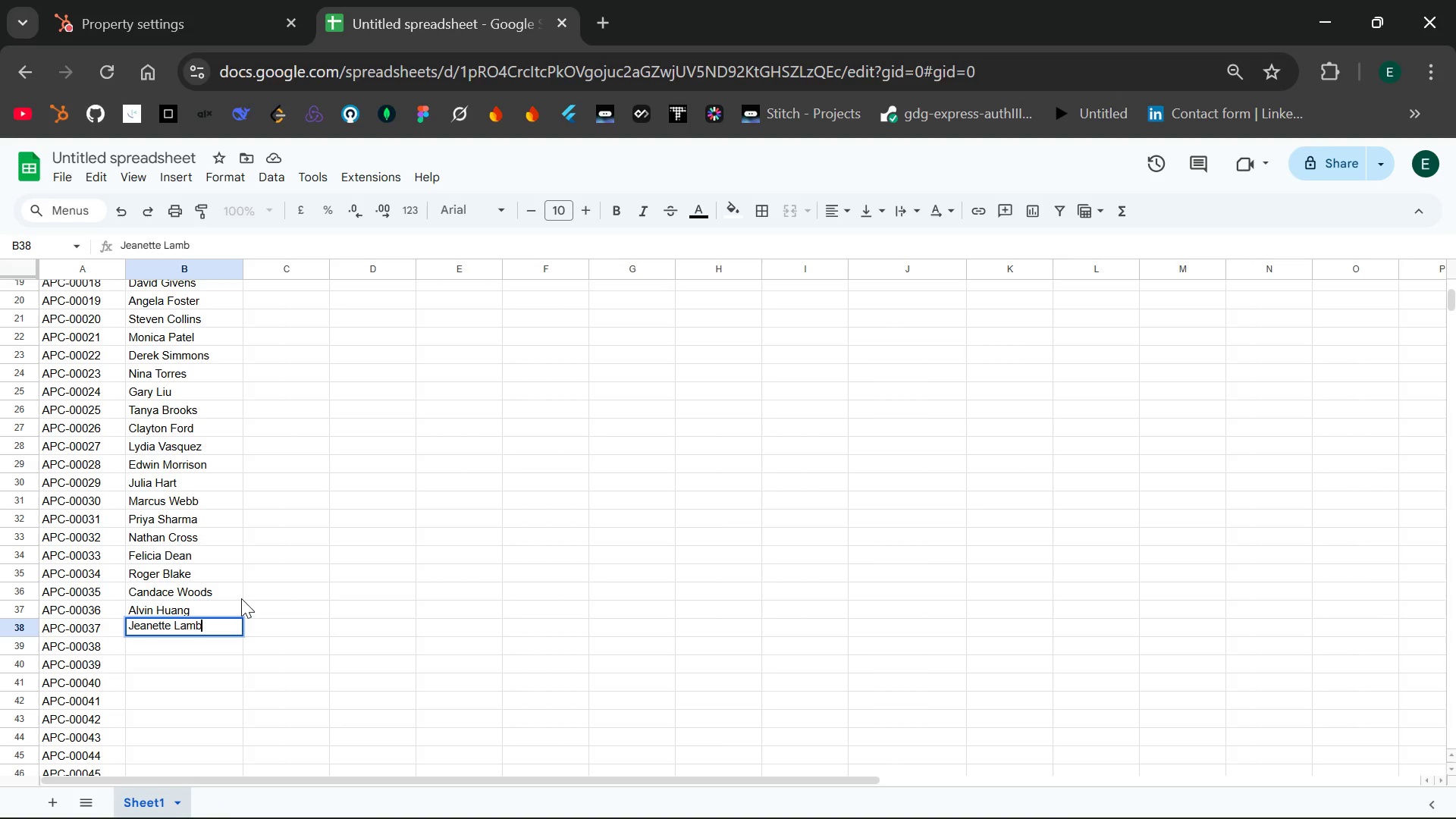 
key(Enter)
 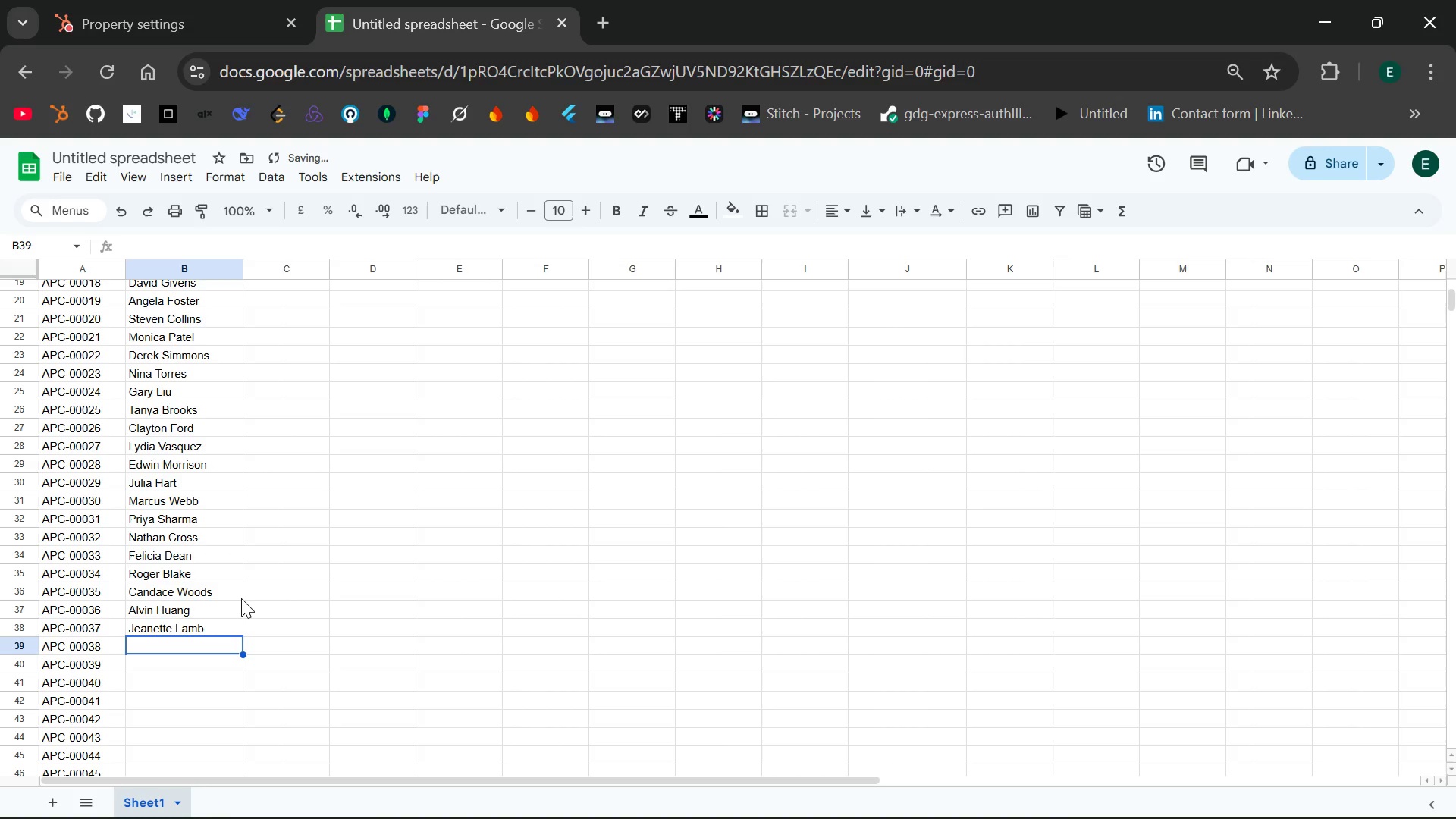 
type(Curtis )
 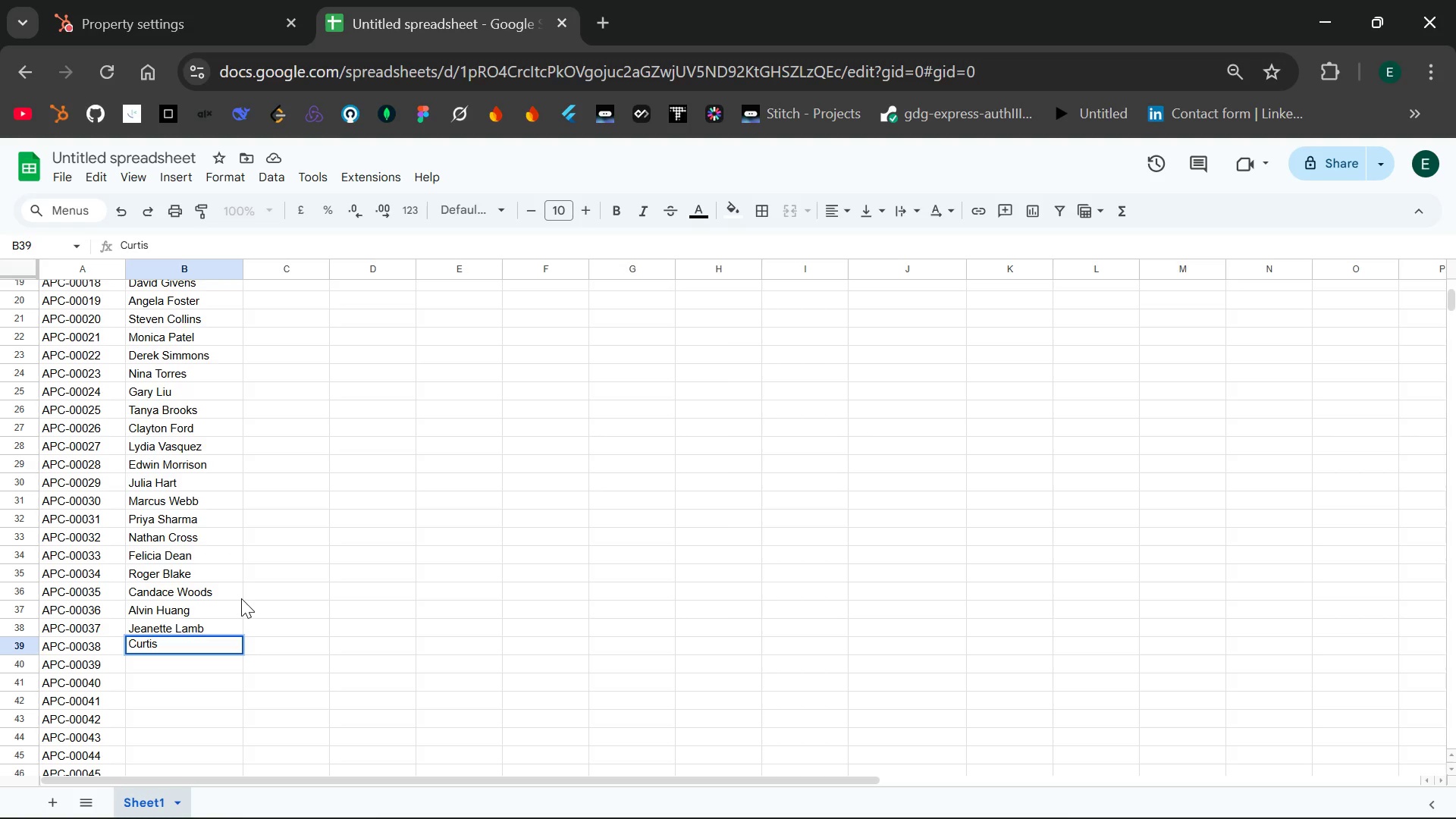 
hold_key(key=ShiftLeft, duration=0.41)
 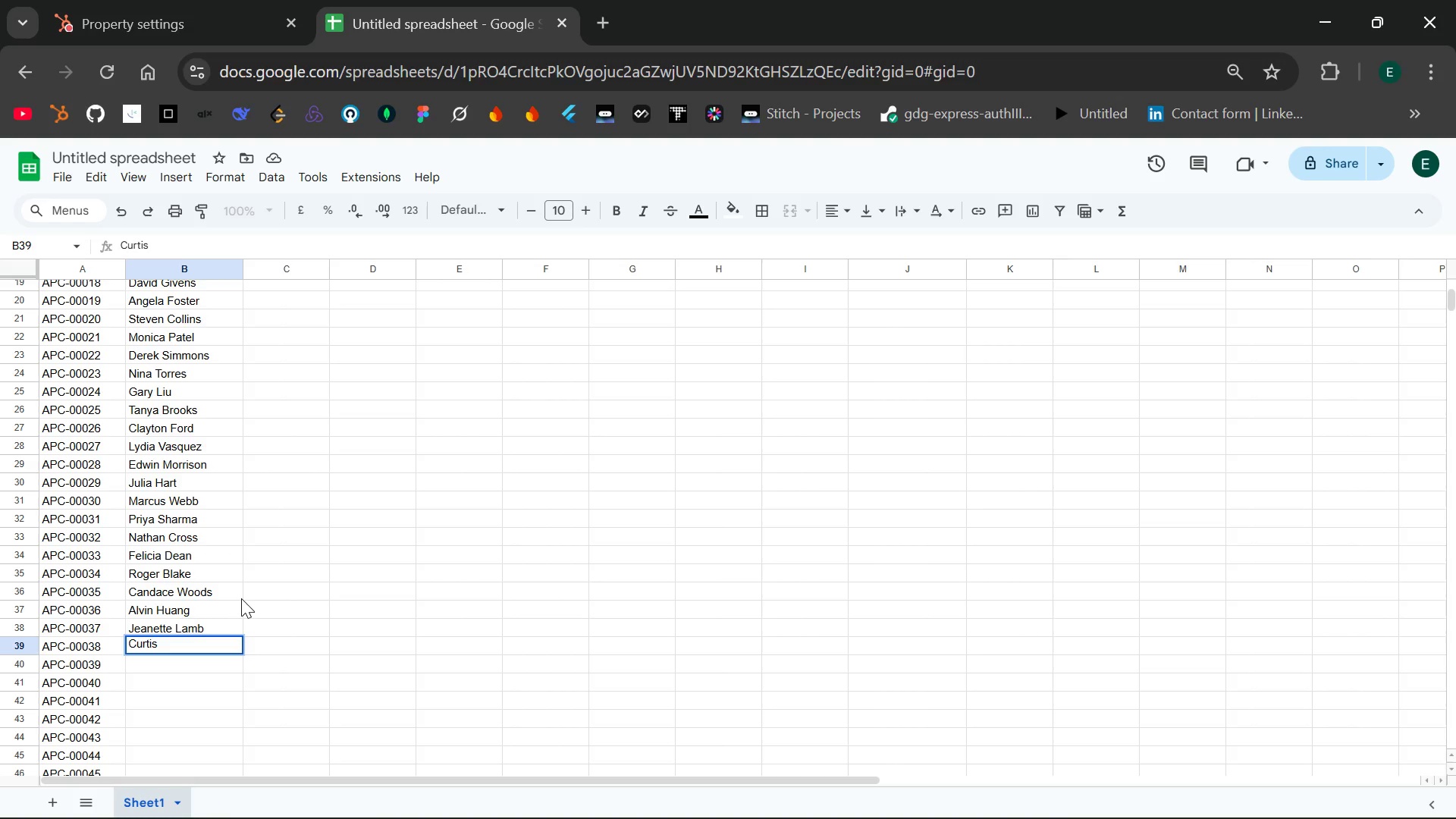 
type(Fields)
 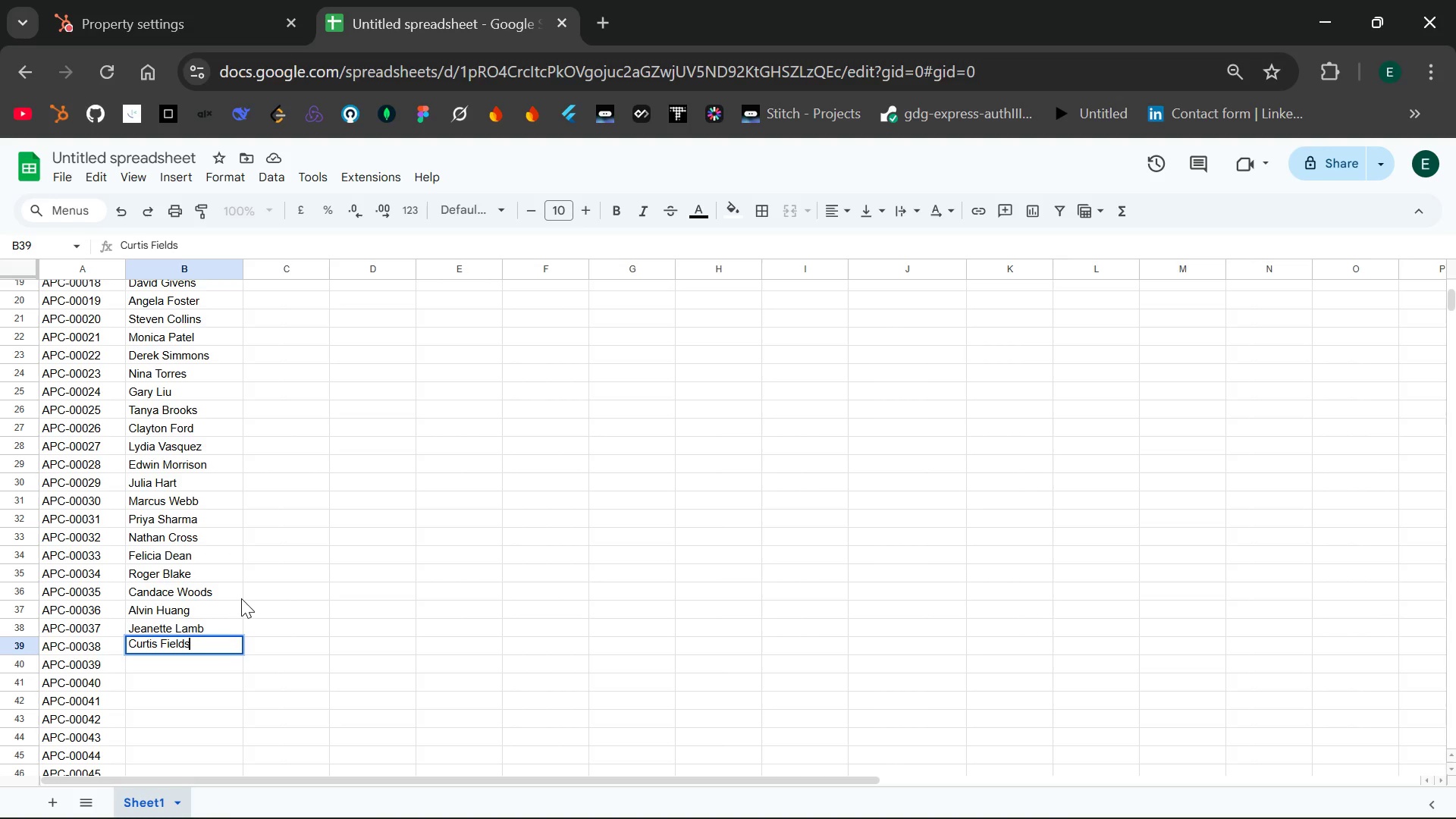 
key(Enter)
 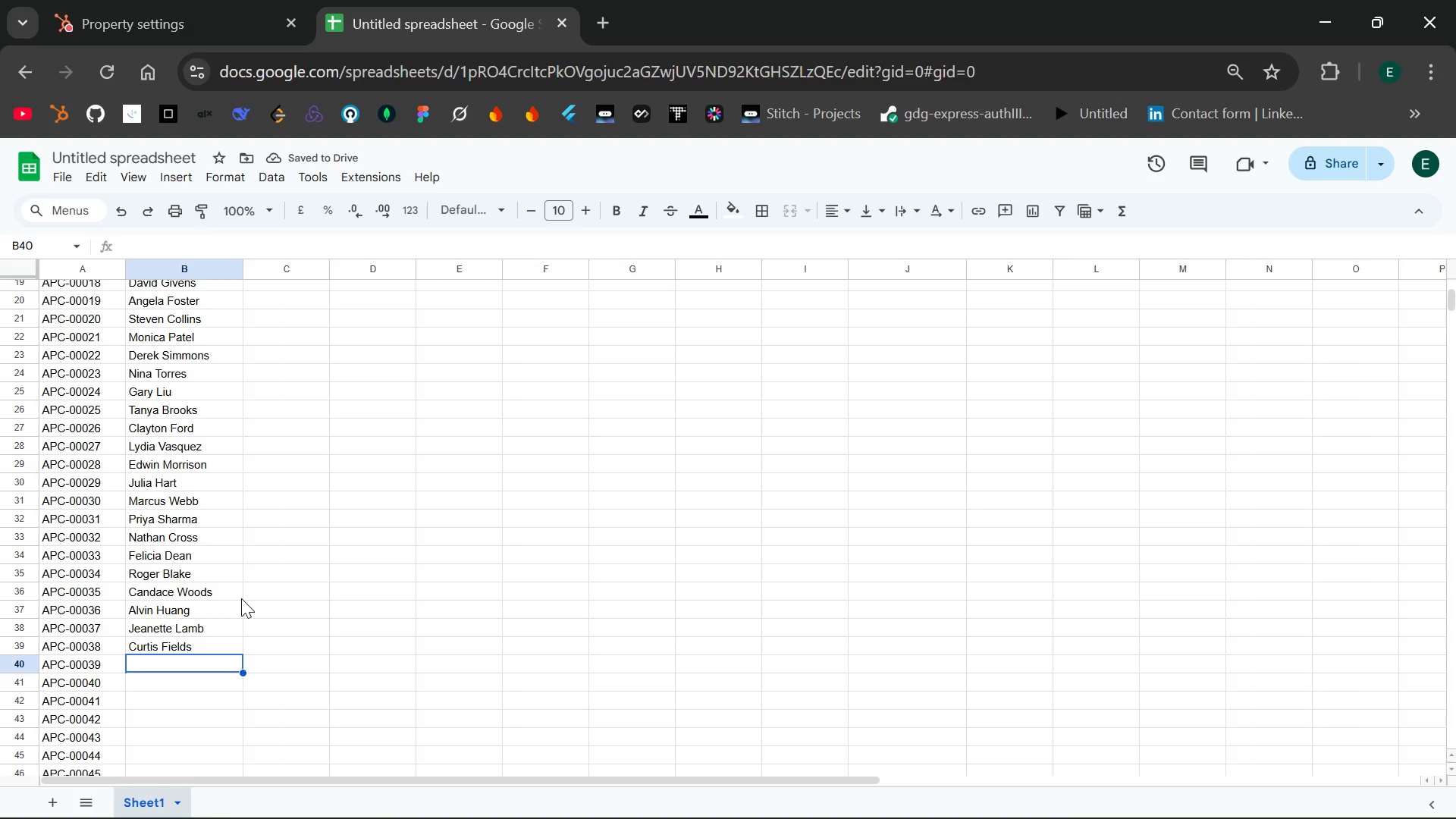 
wait(5.01)
 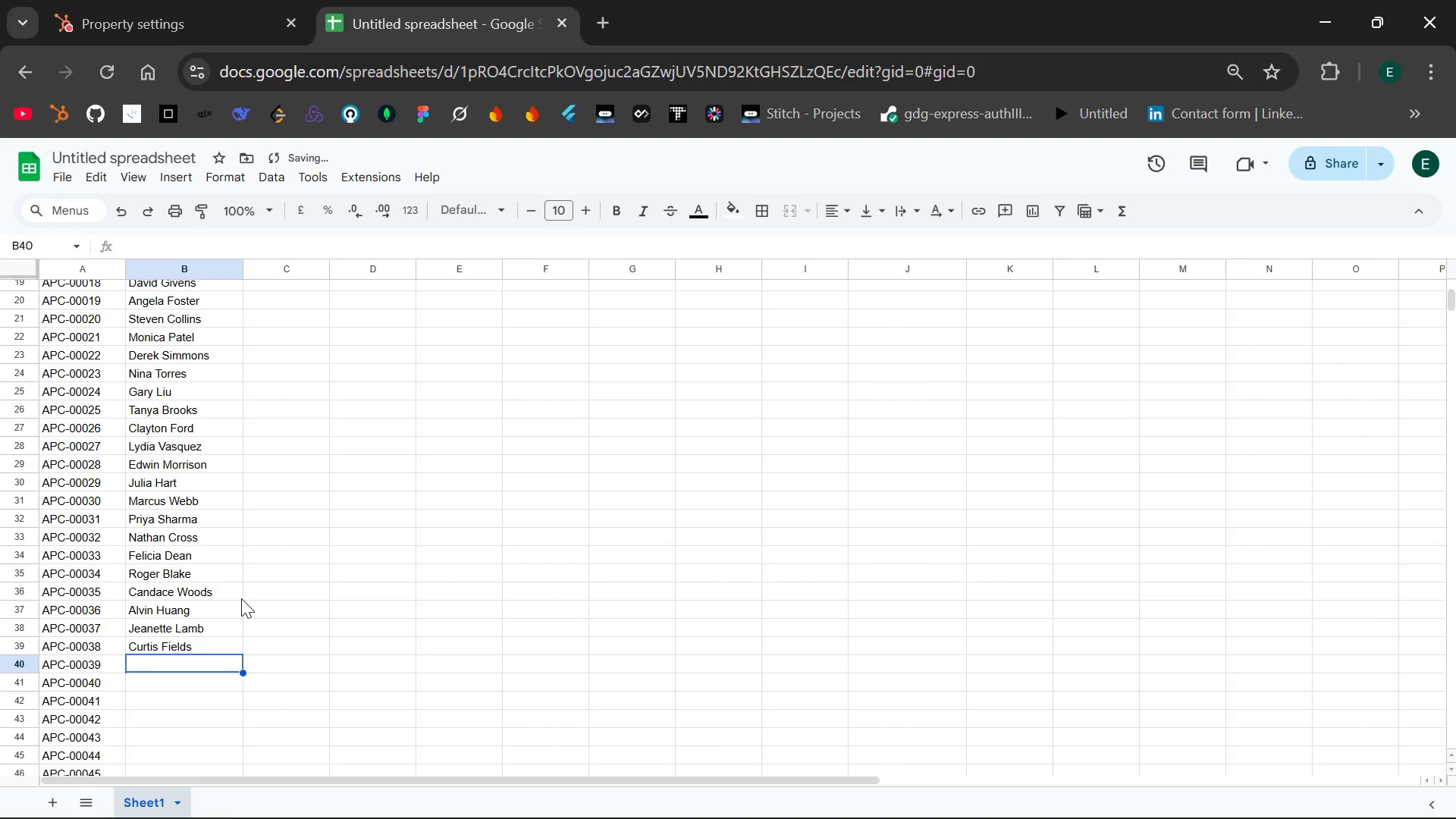 
type(Regina Poole)
 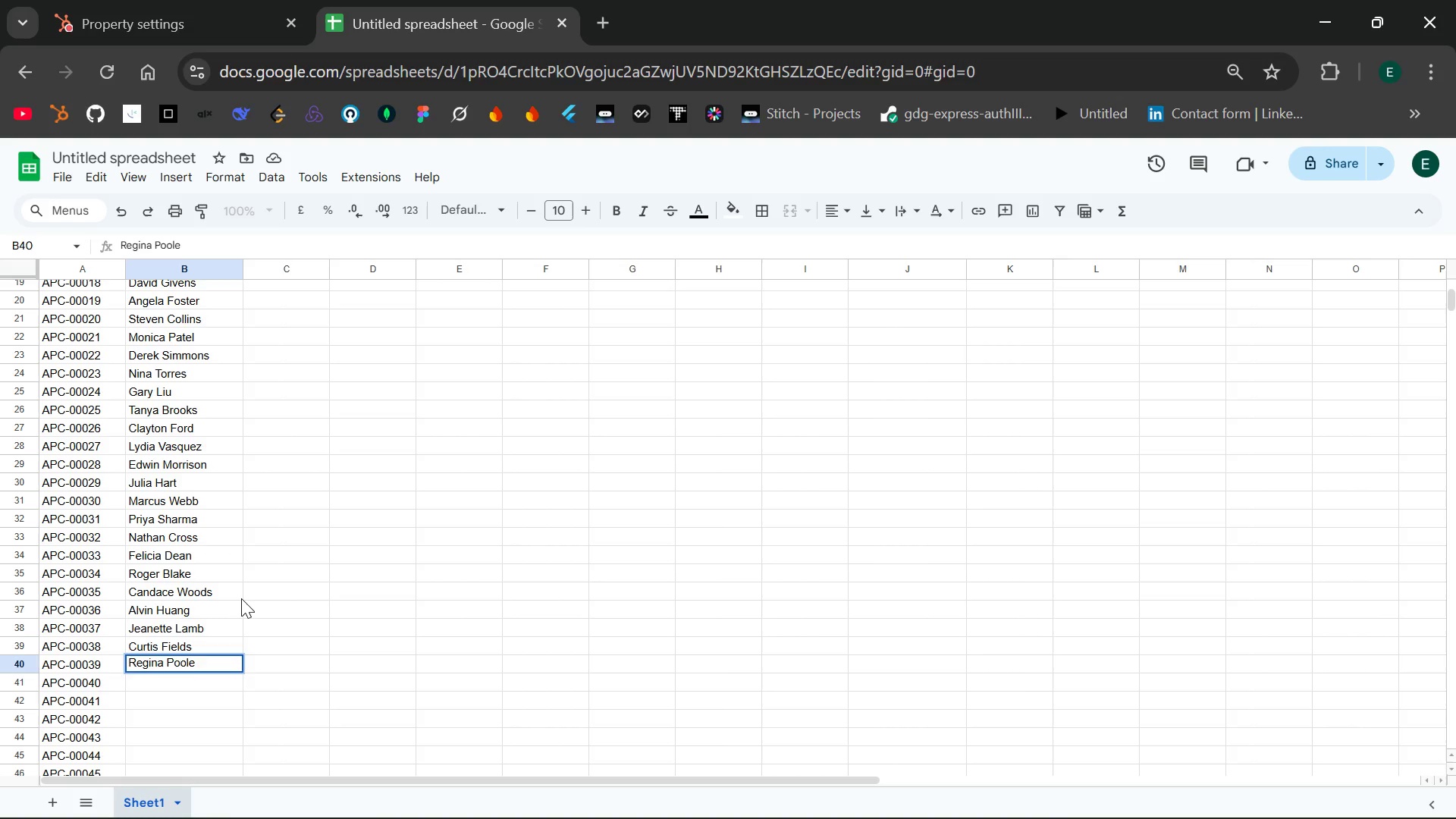 
key(Enter)
 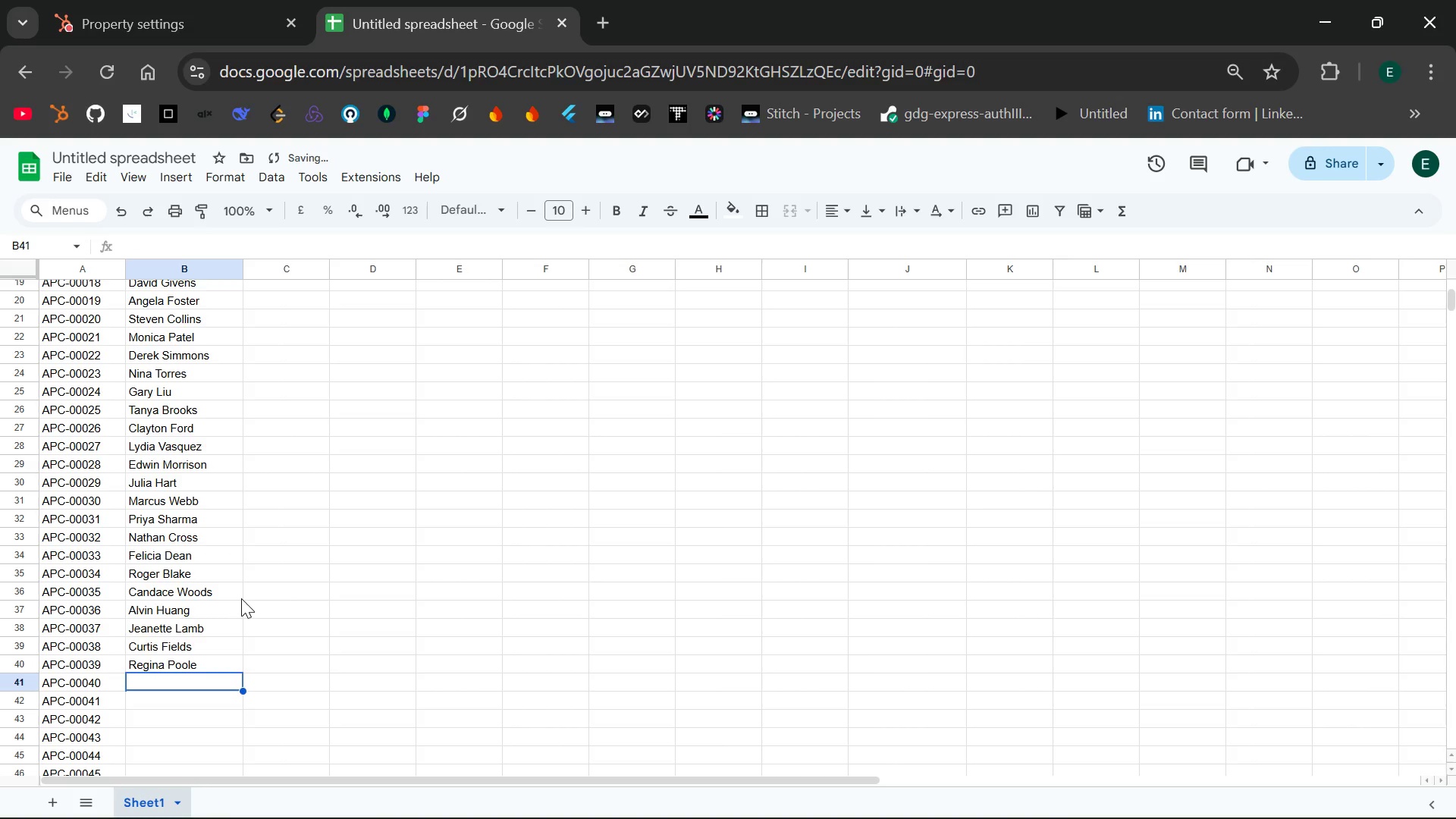 
type(Harry Flynn)
 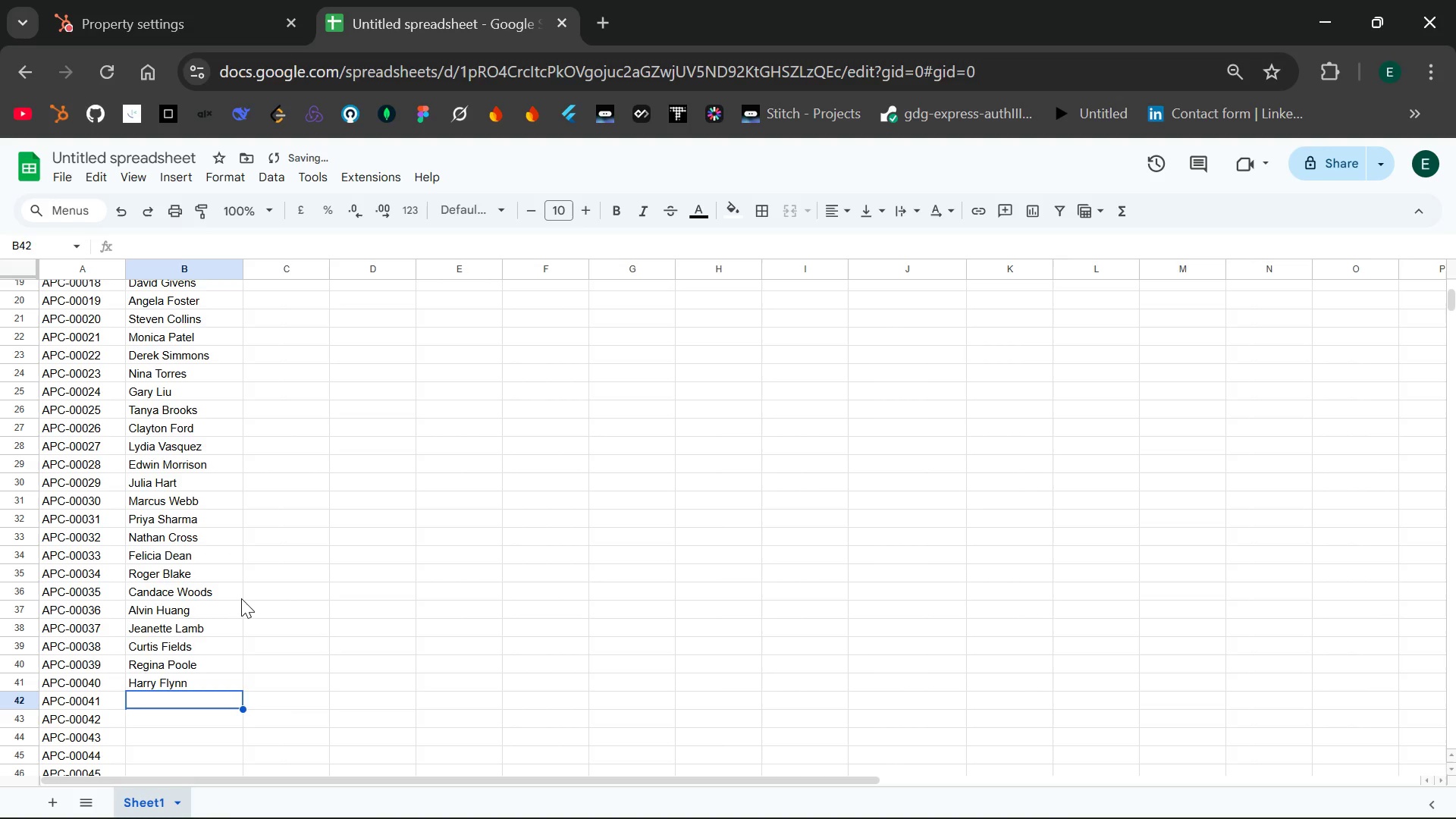 
 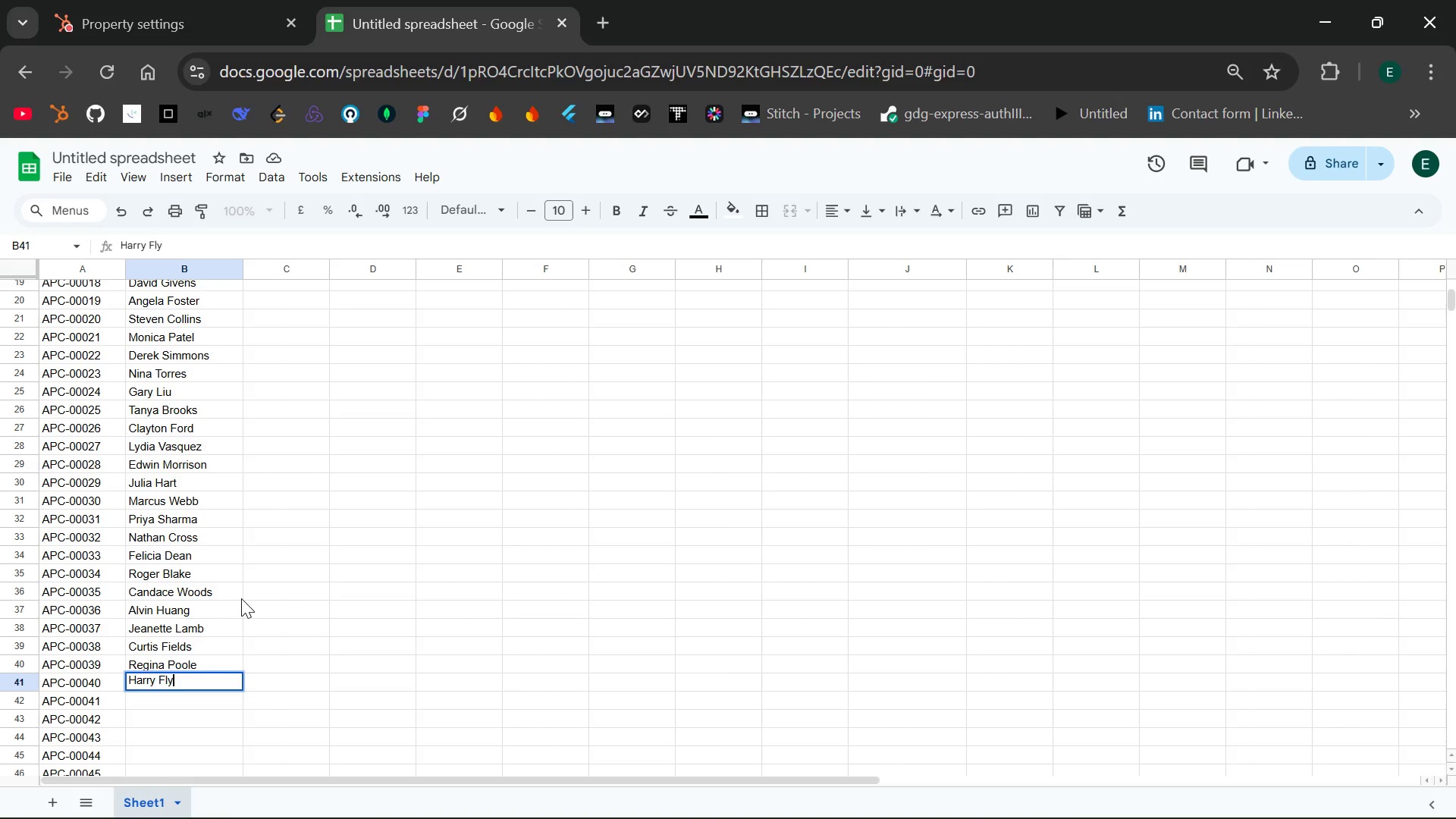 
key(Enter)
 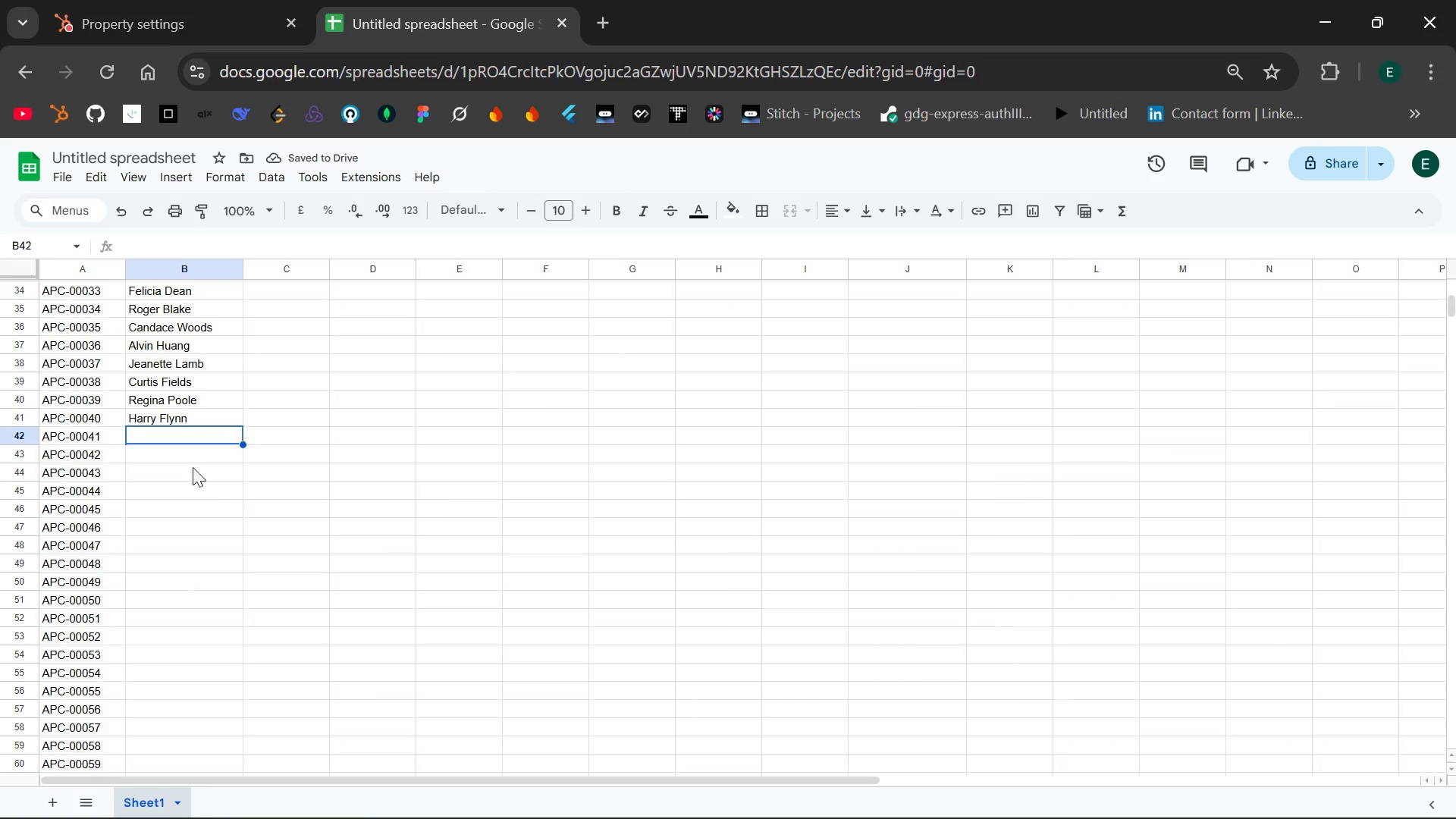 
left_click([164, 435])
 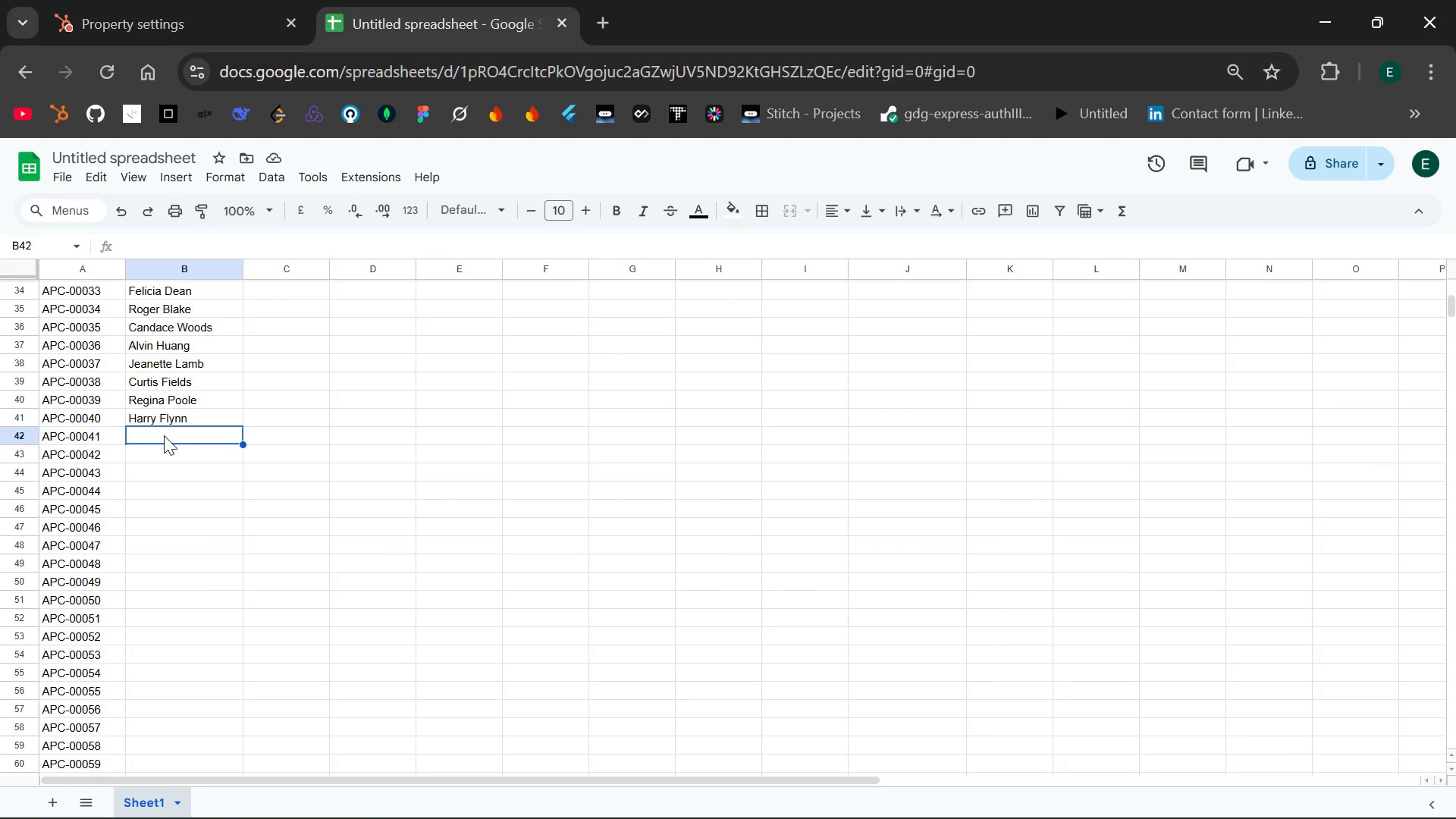 
wait(21.3)
 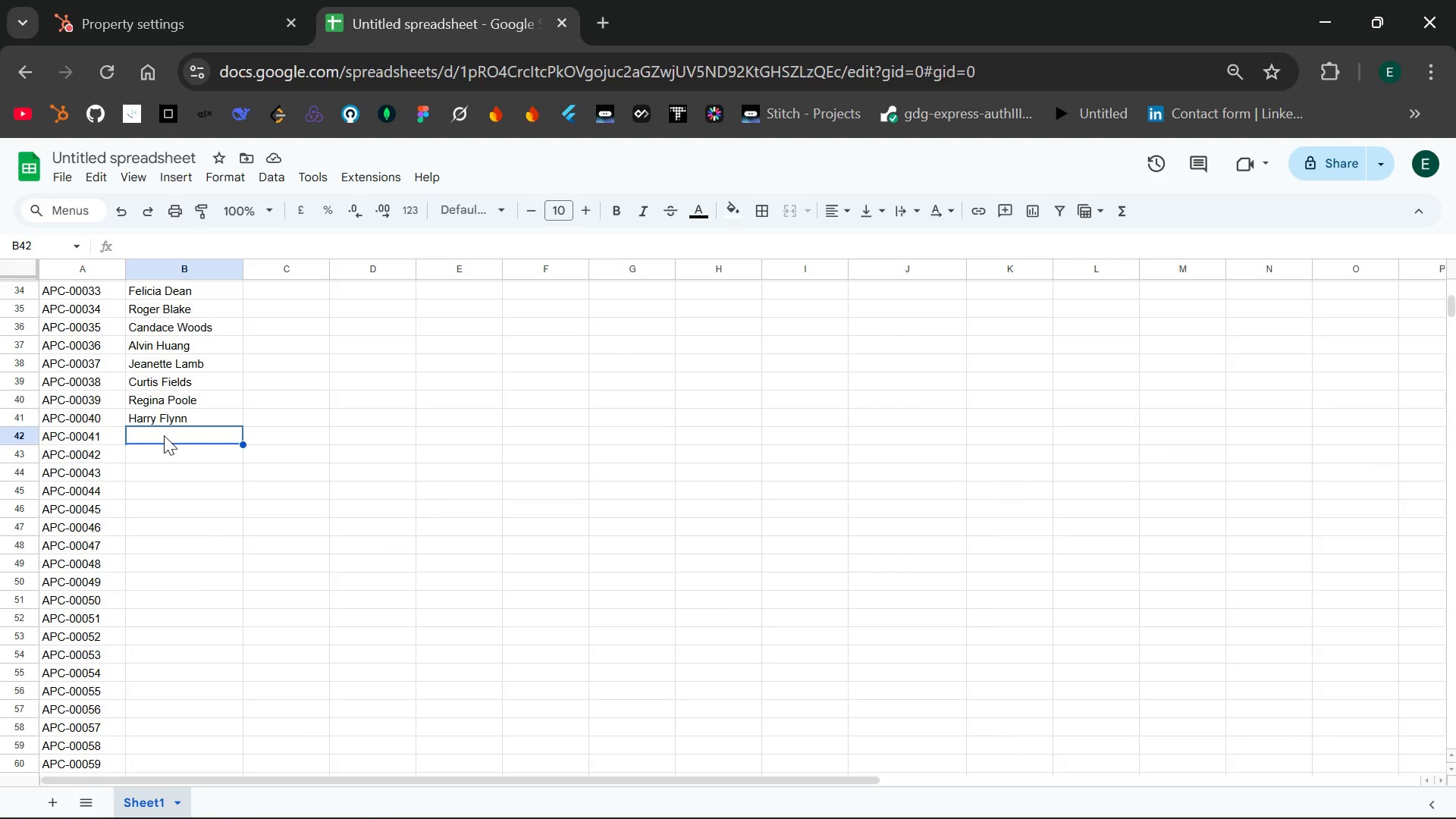 
type(d)
key(Backspace)
type(Kristin Oneil)
 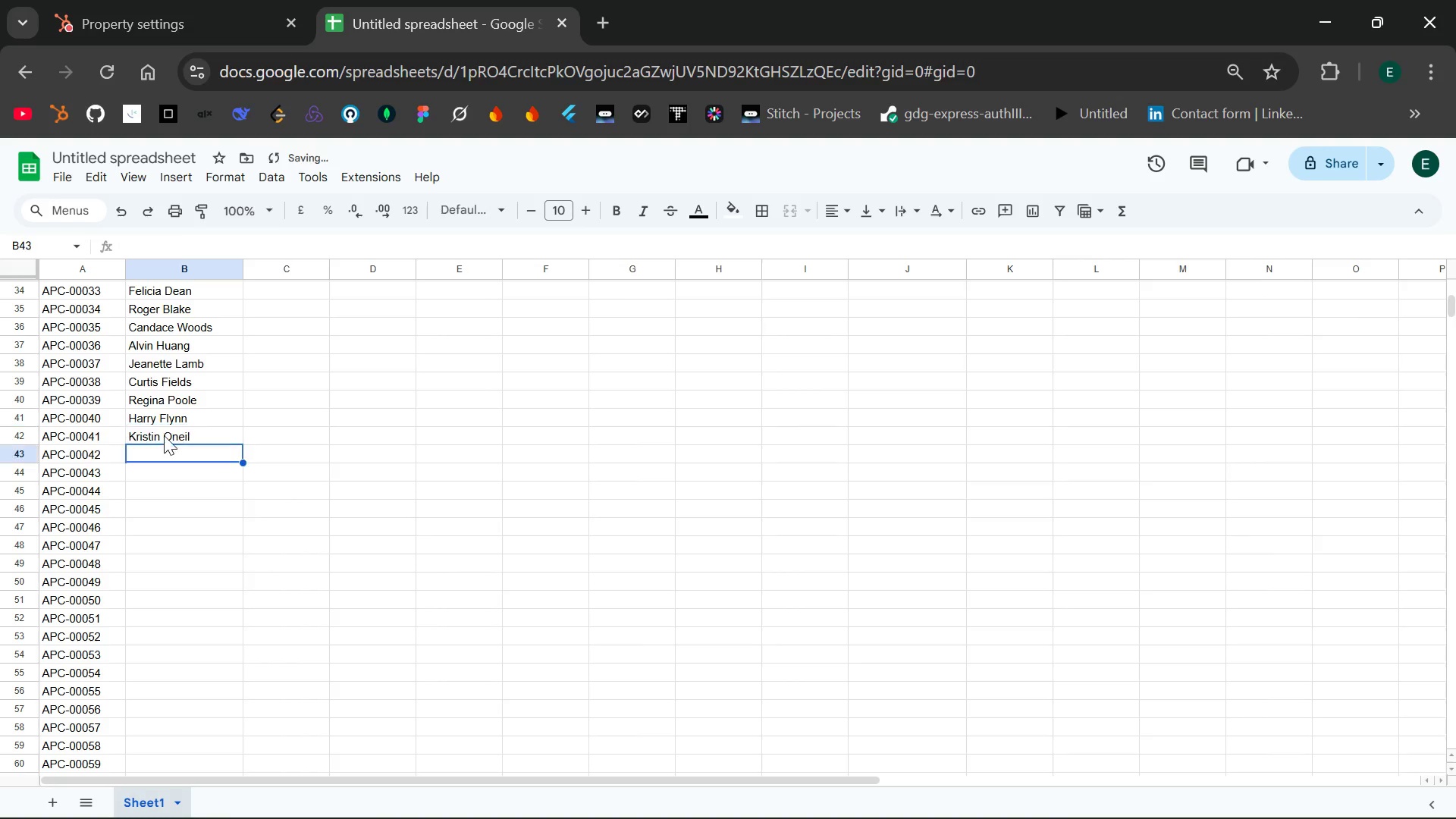 
key(Enter)
 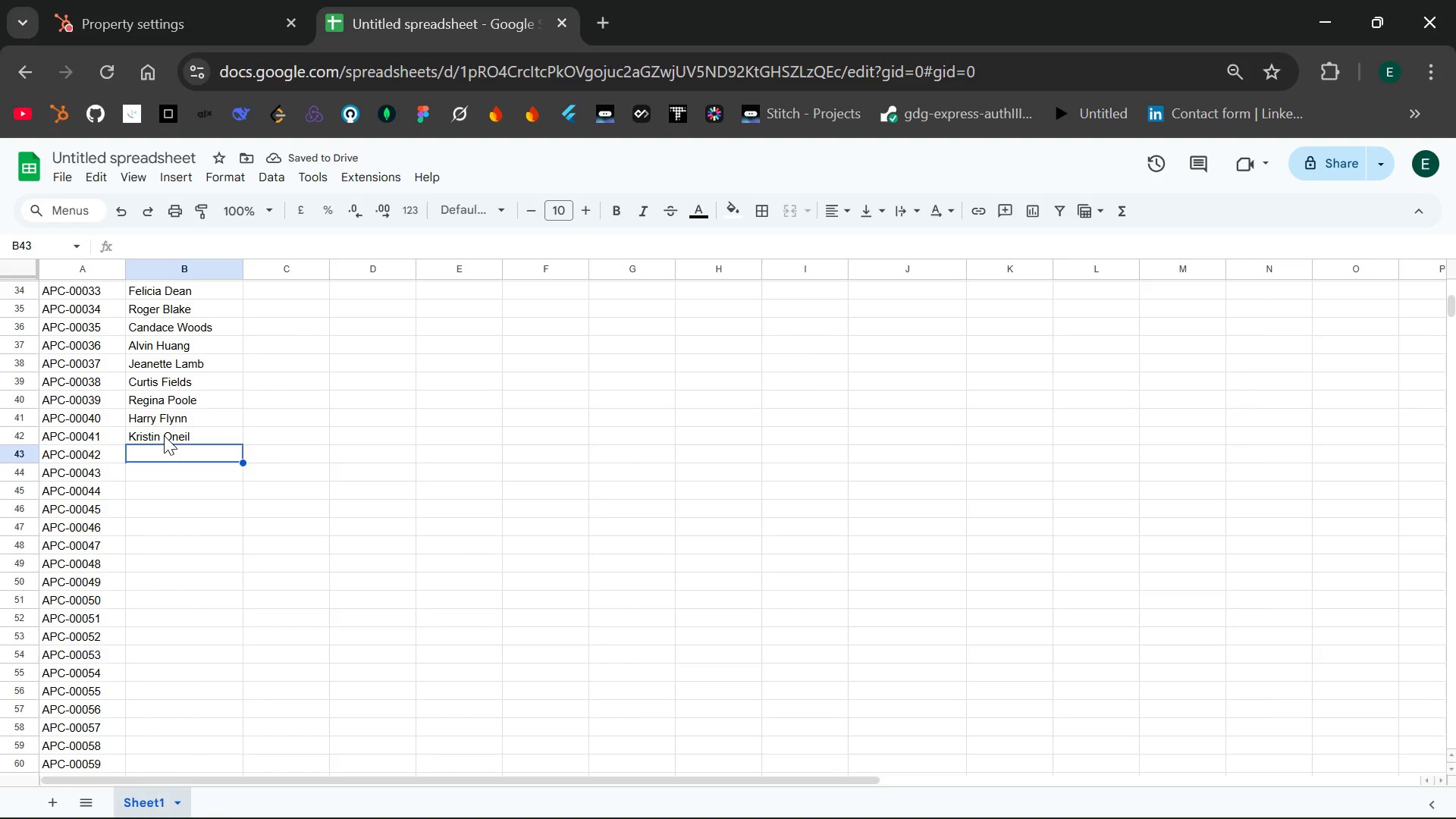 
type(Gerald Vaughn)
 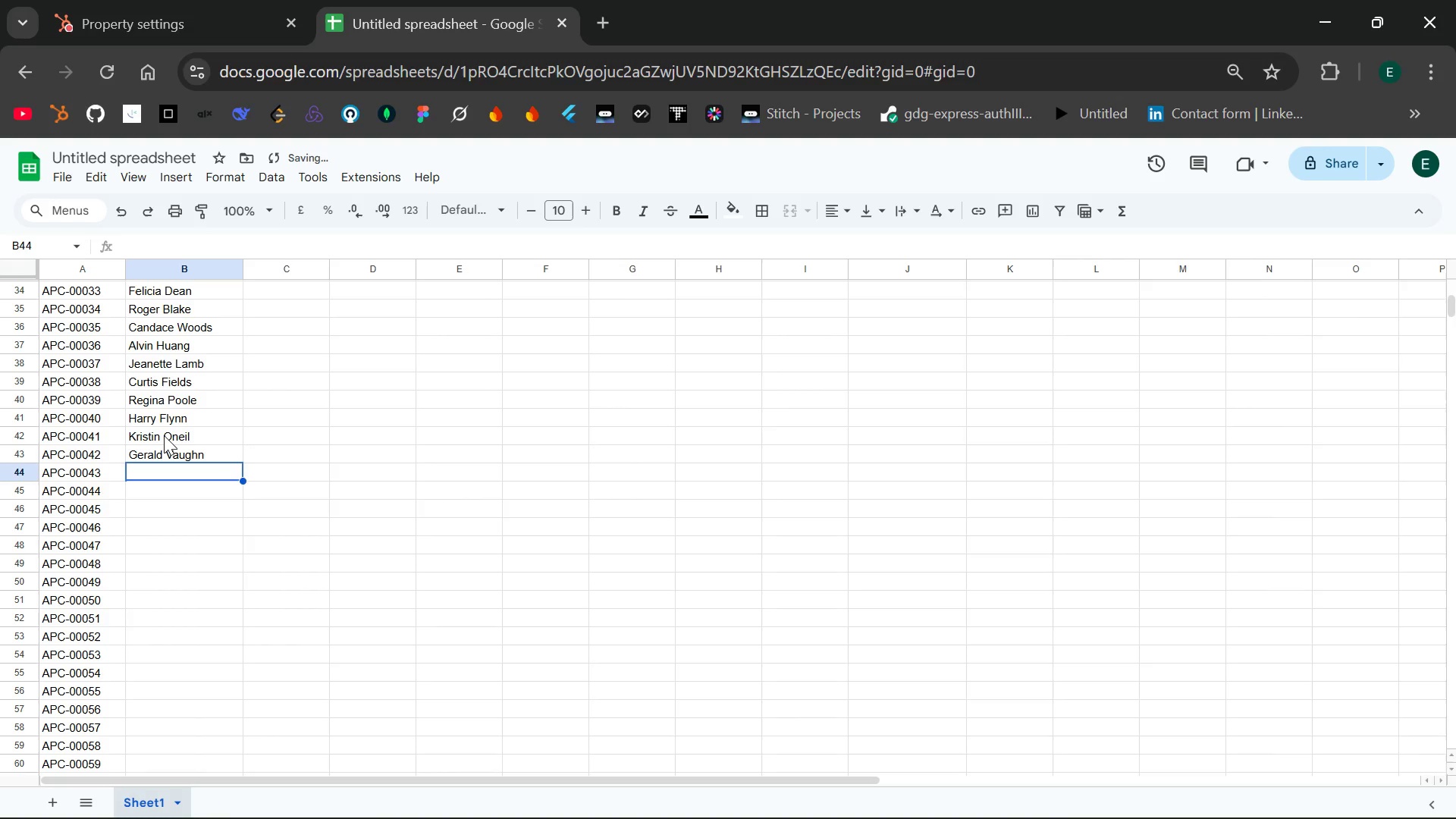 
 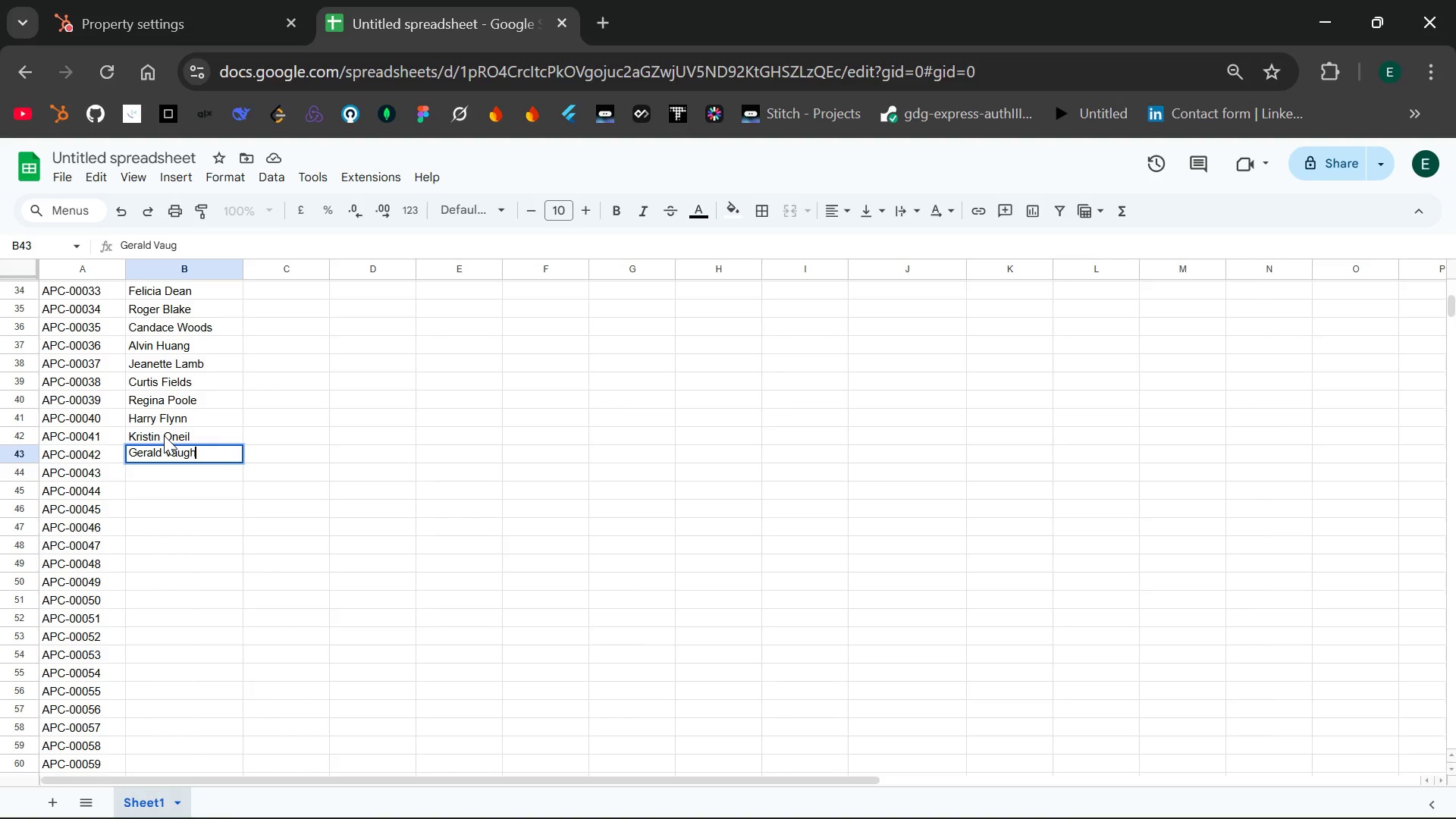 
key(Enter)
 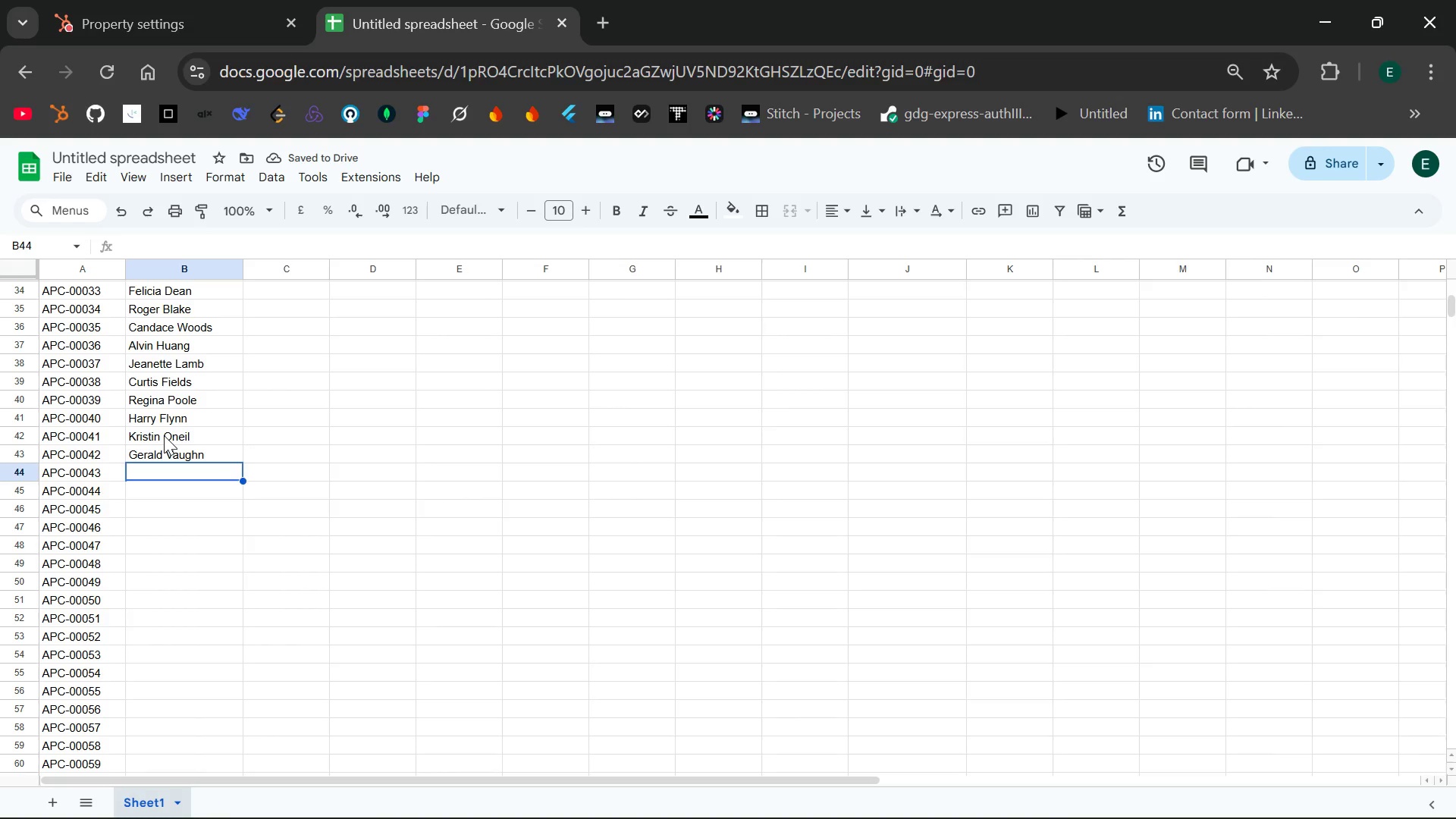 
key(Shift+T)
 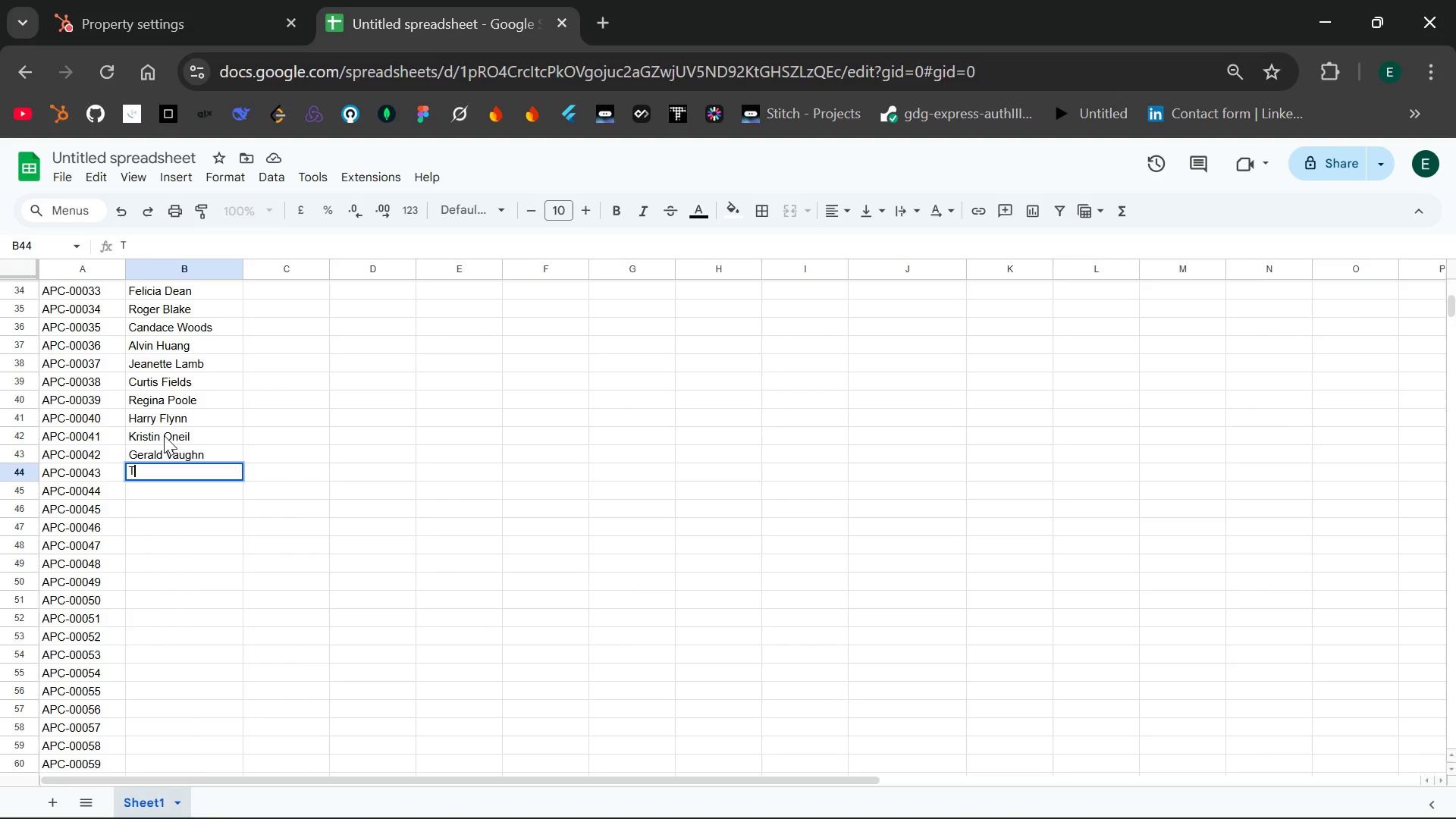 
type(am)
 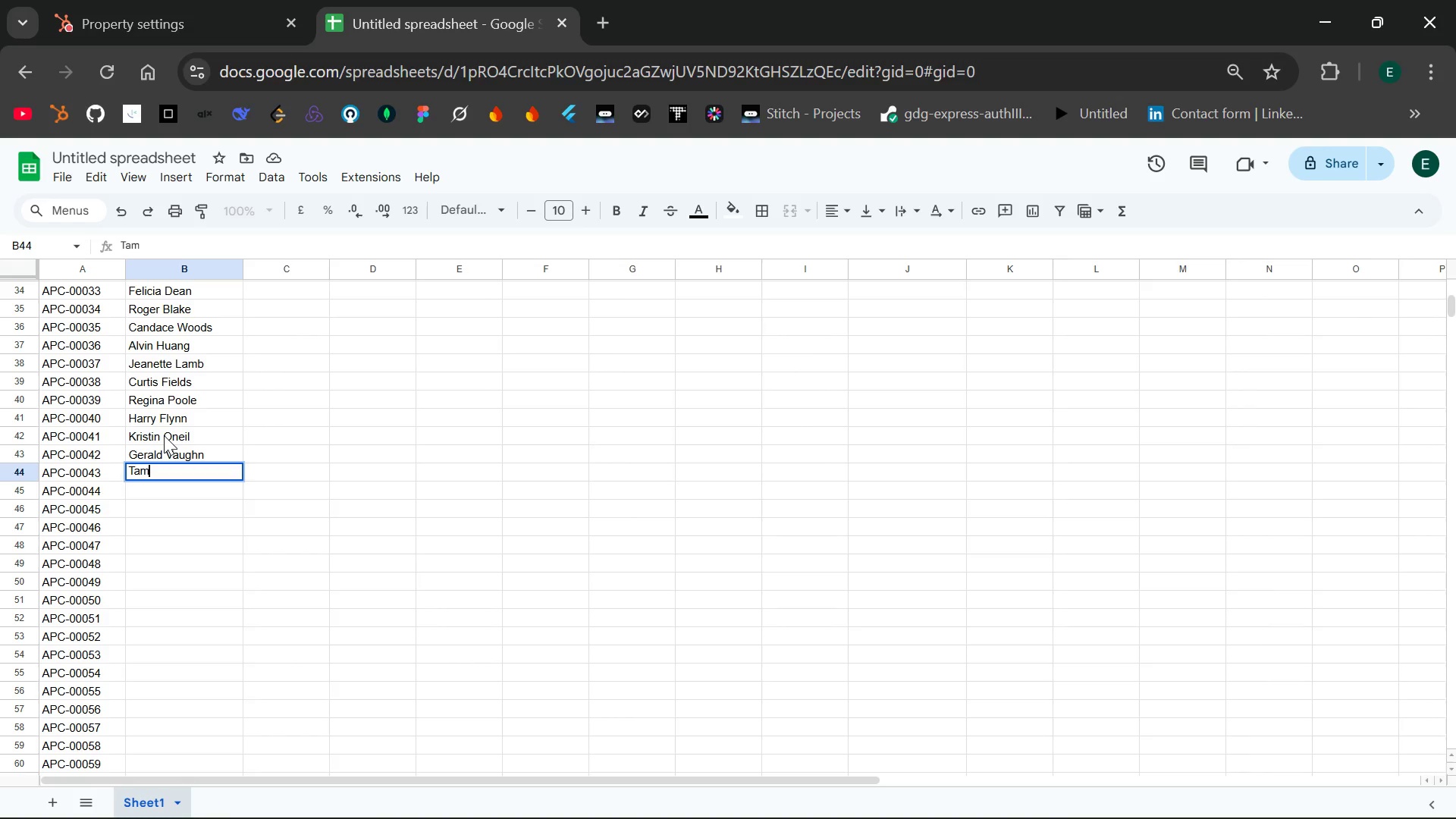 
wait(16.75)
 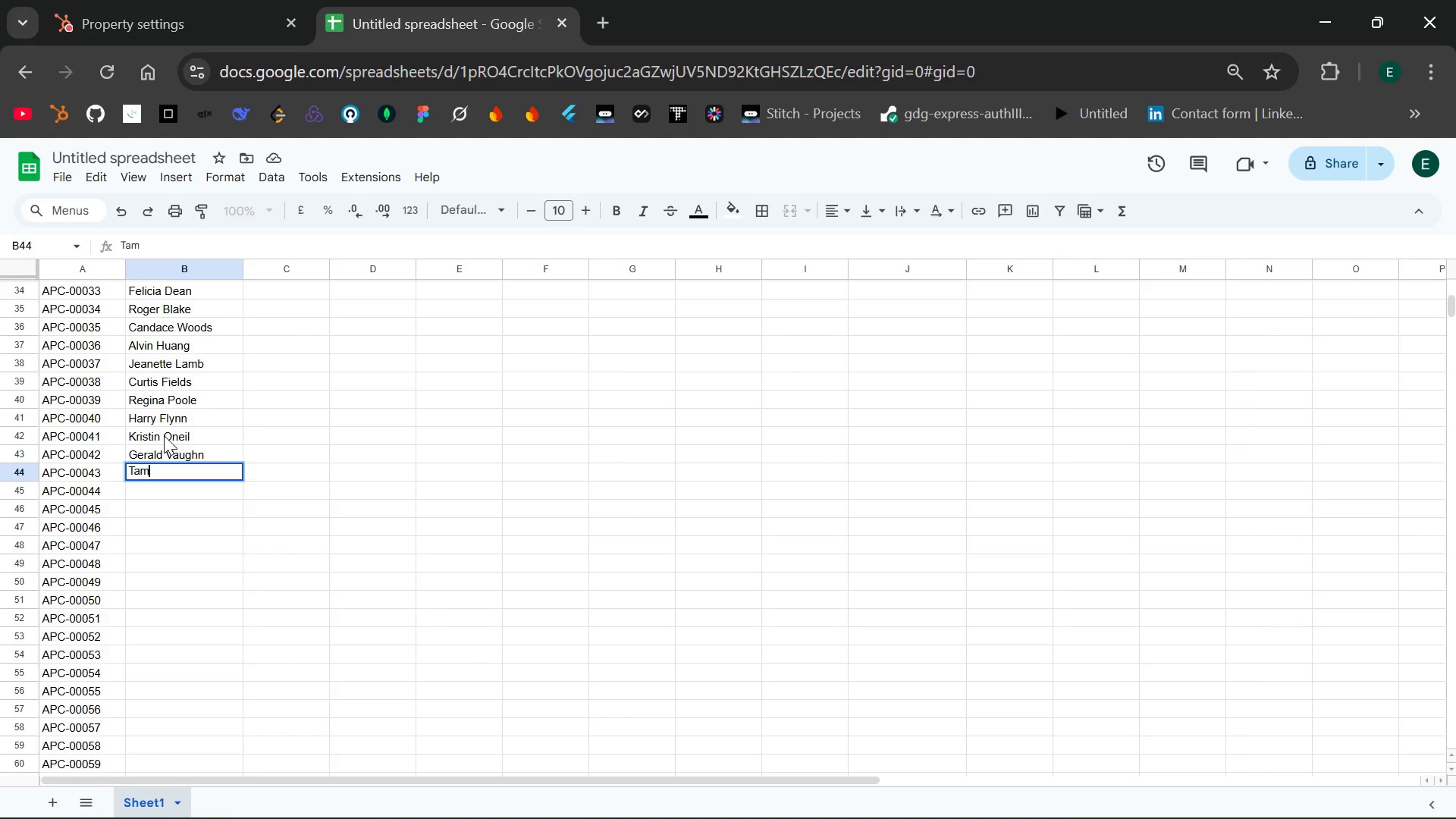 
type(ara Rivers)
 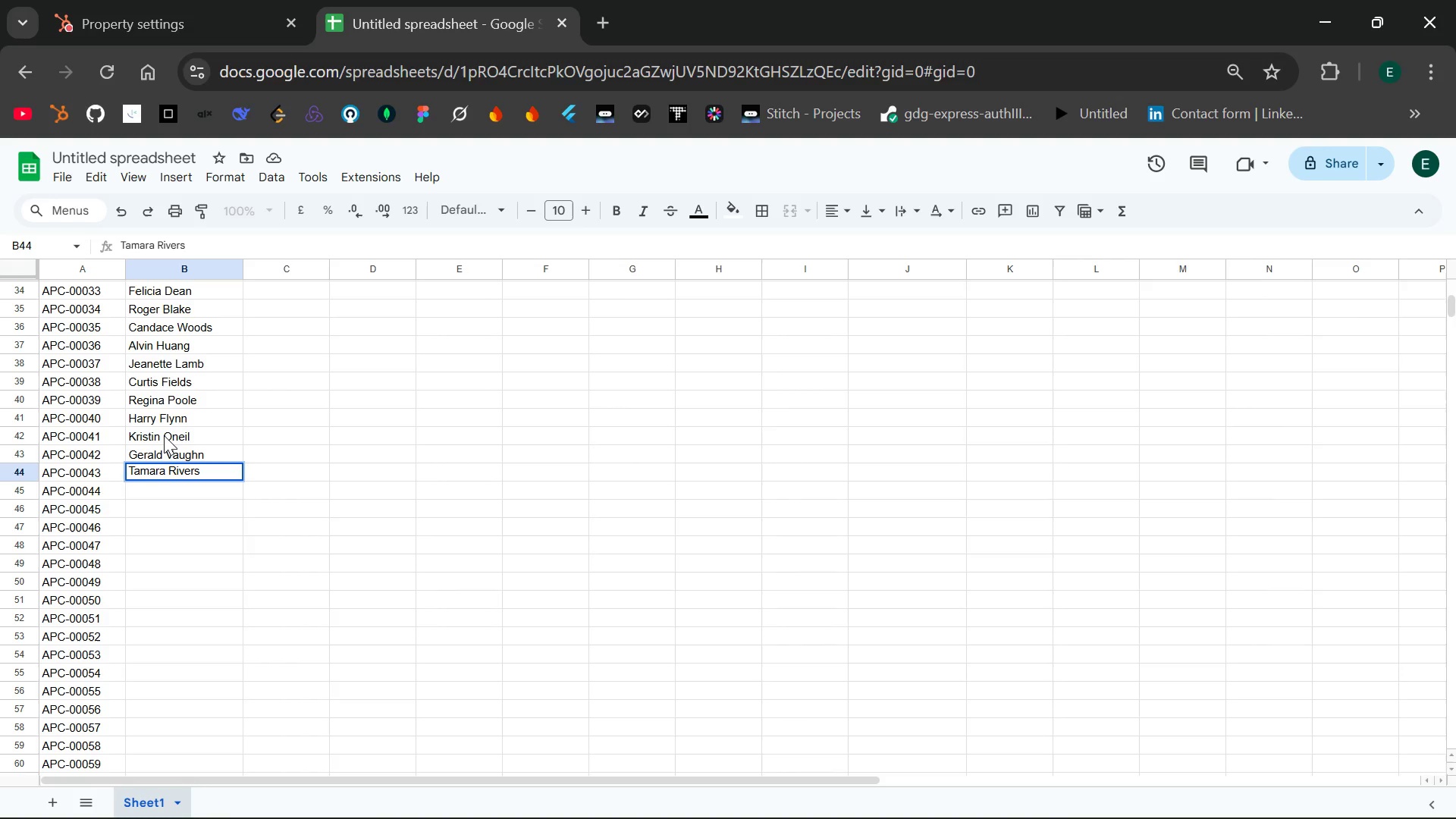 
key(Enter)
 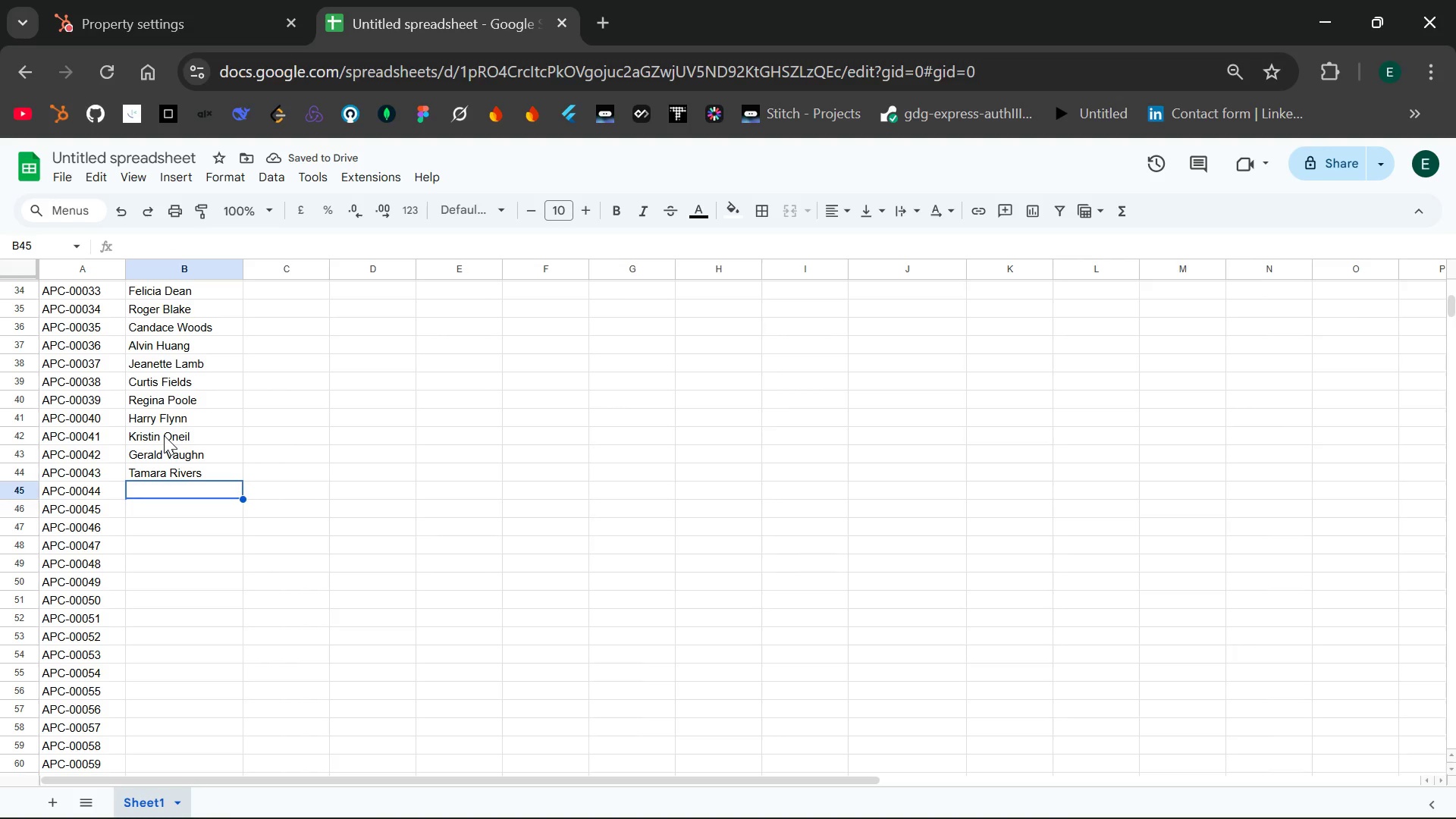 
wait(6.92)
 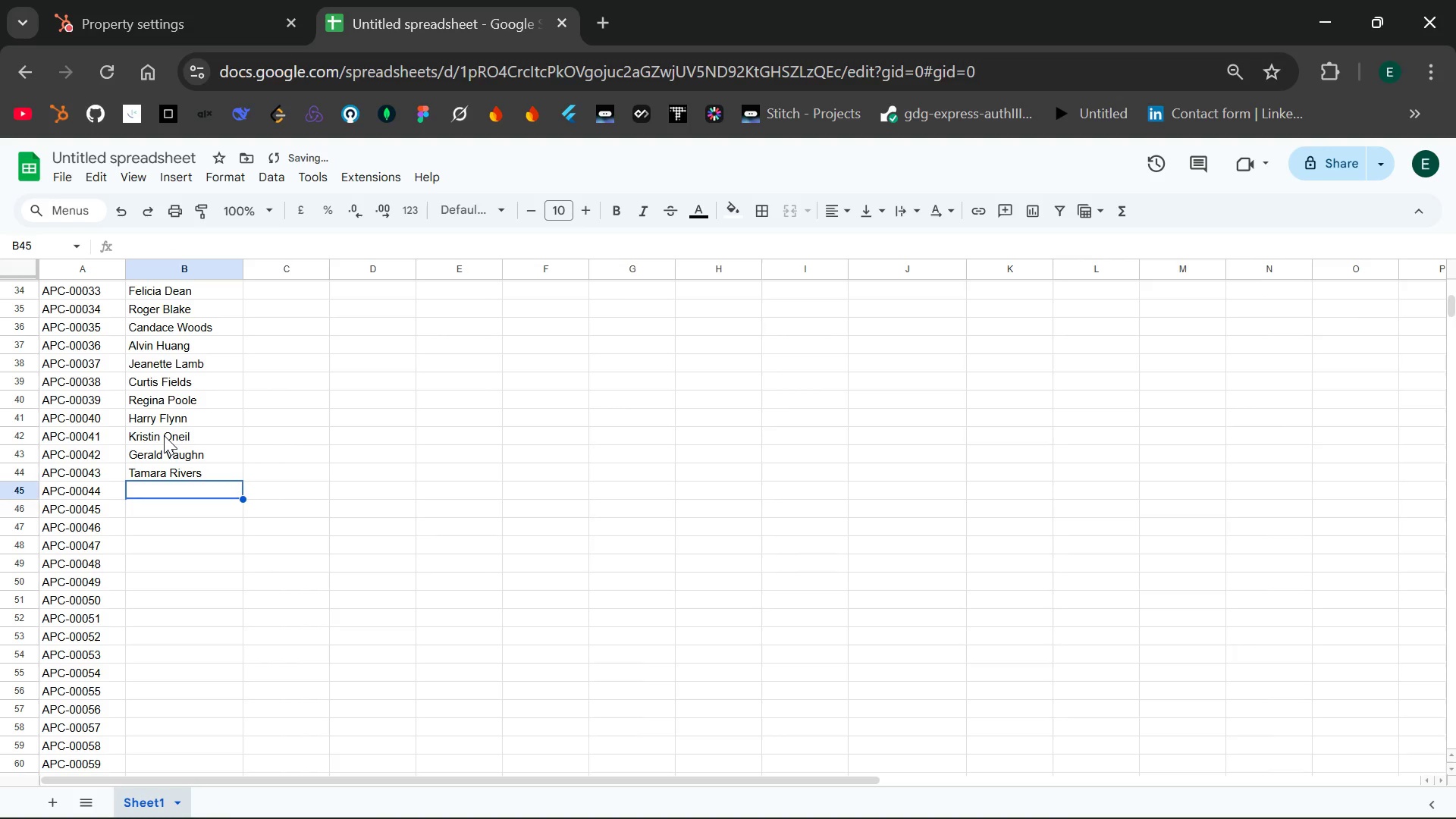 
type(La)
 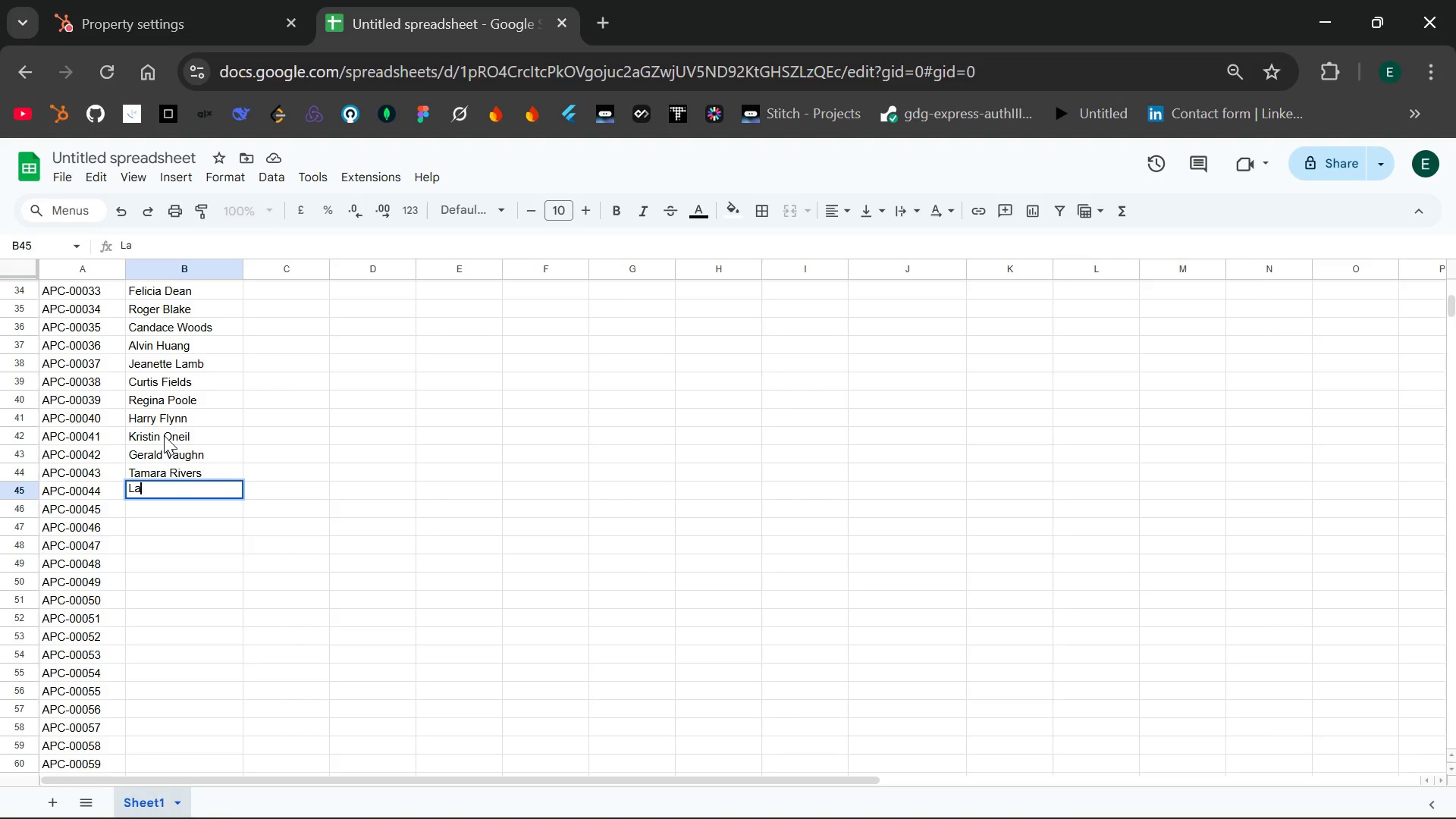 
type(nce Hunt)
 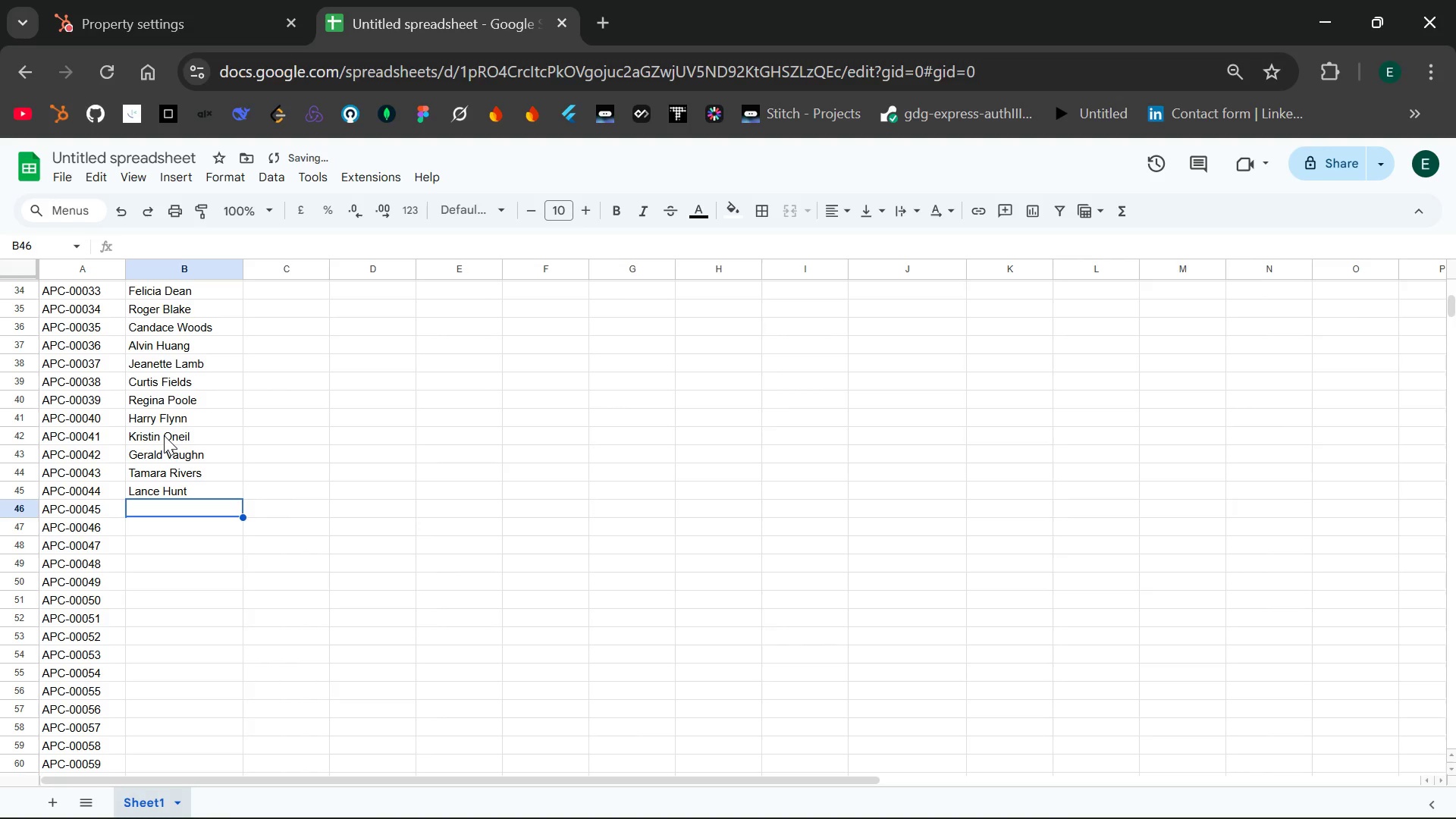 
 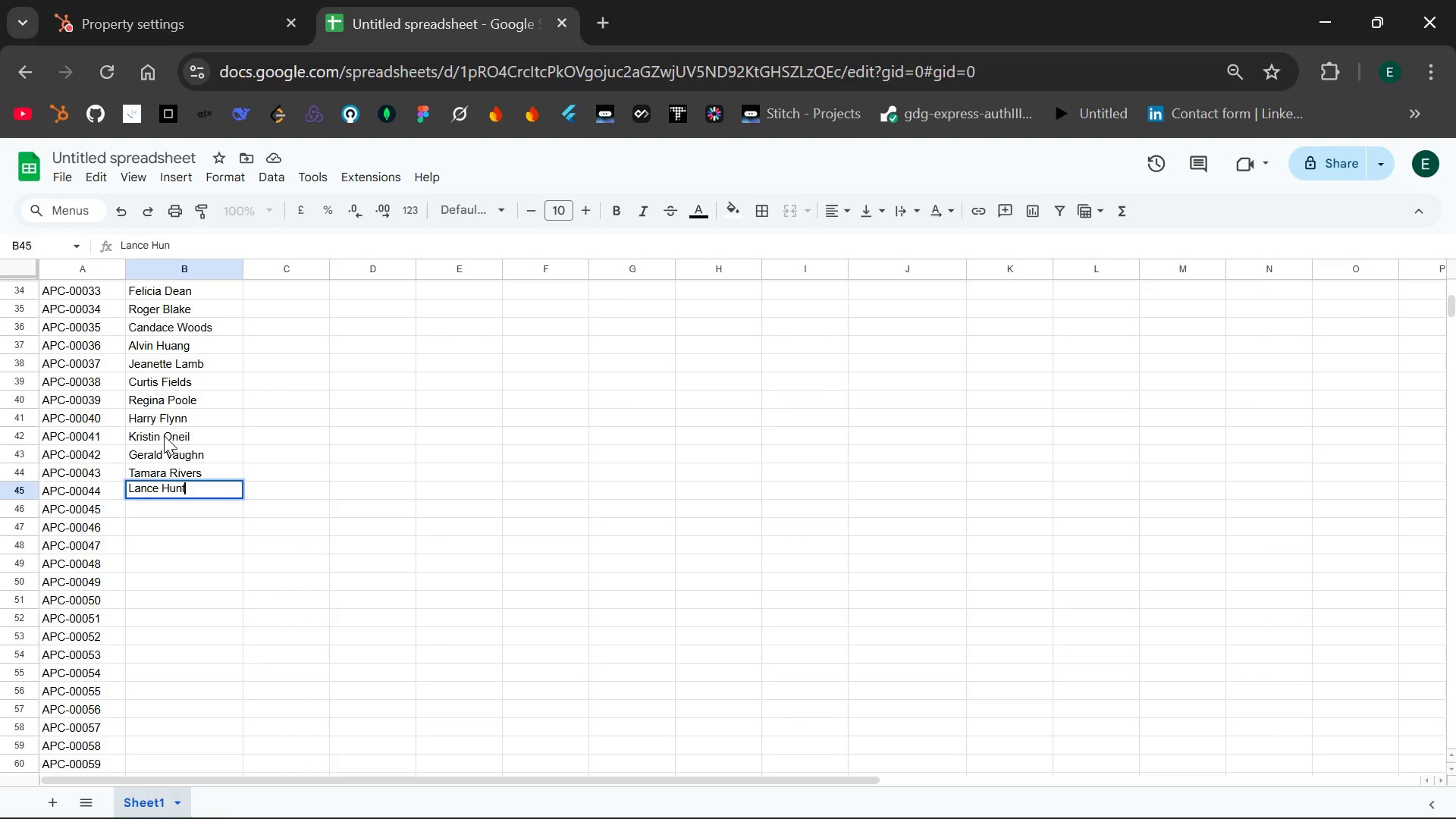 
key(Enter)
 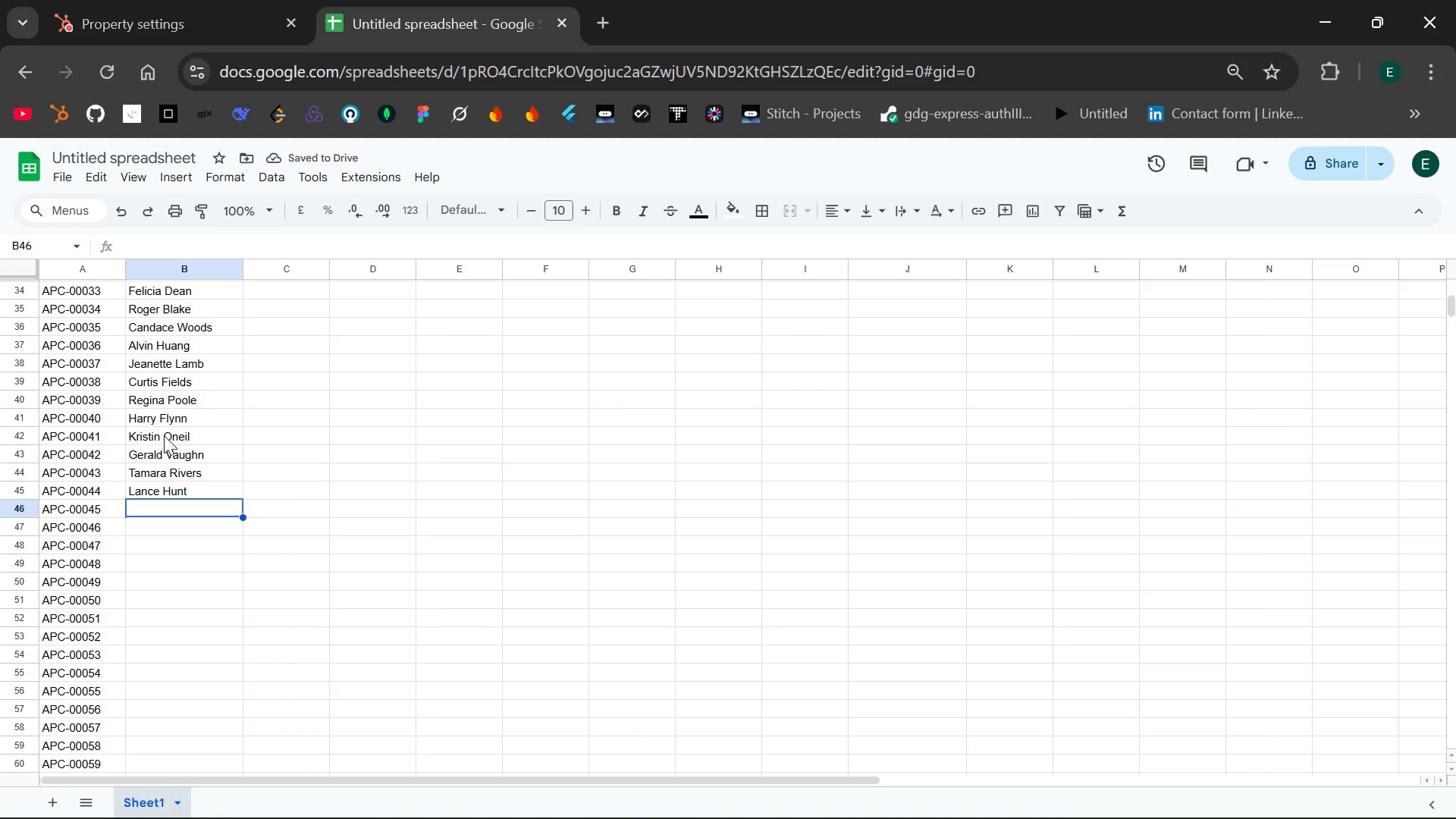 
type(Myra Cobb)
 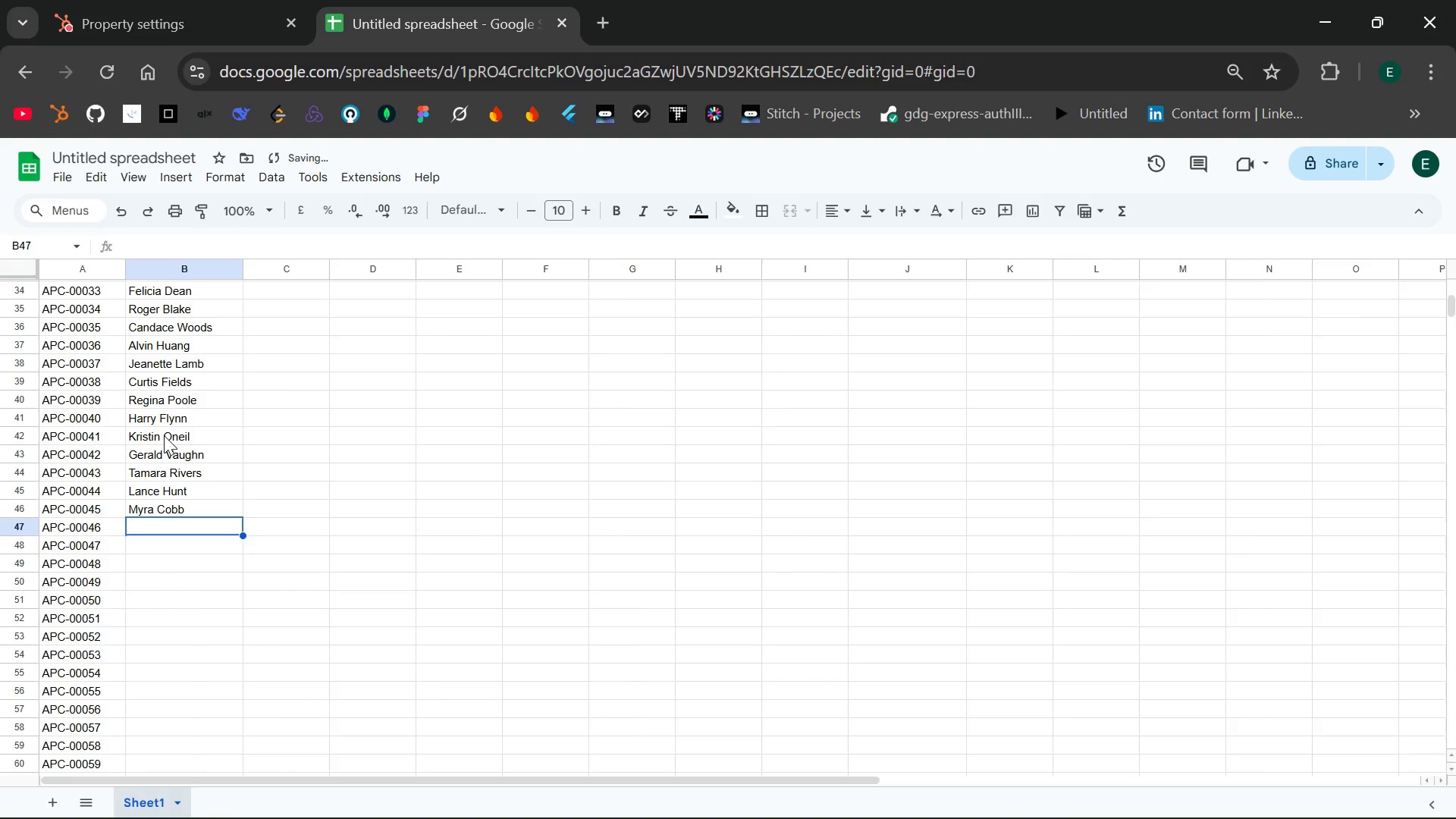 
 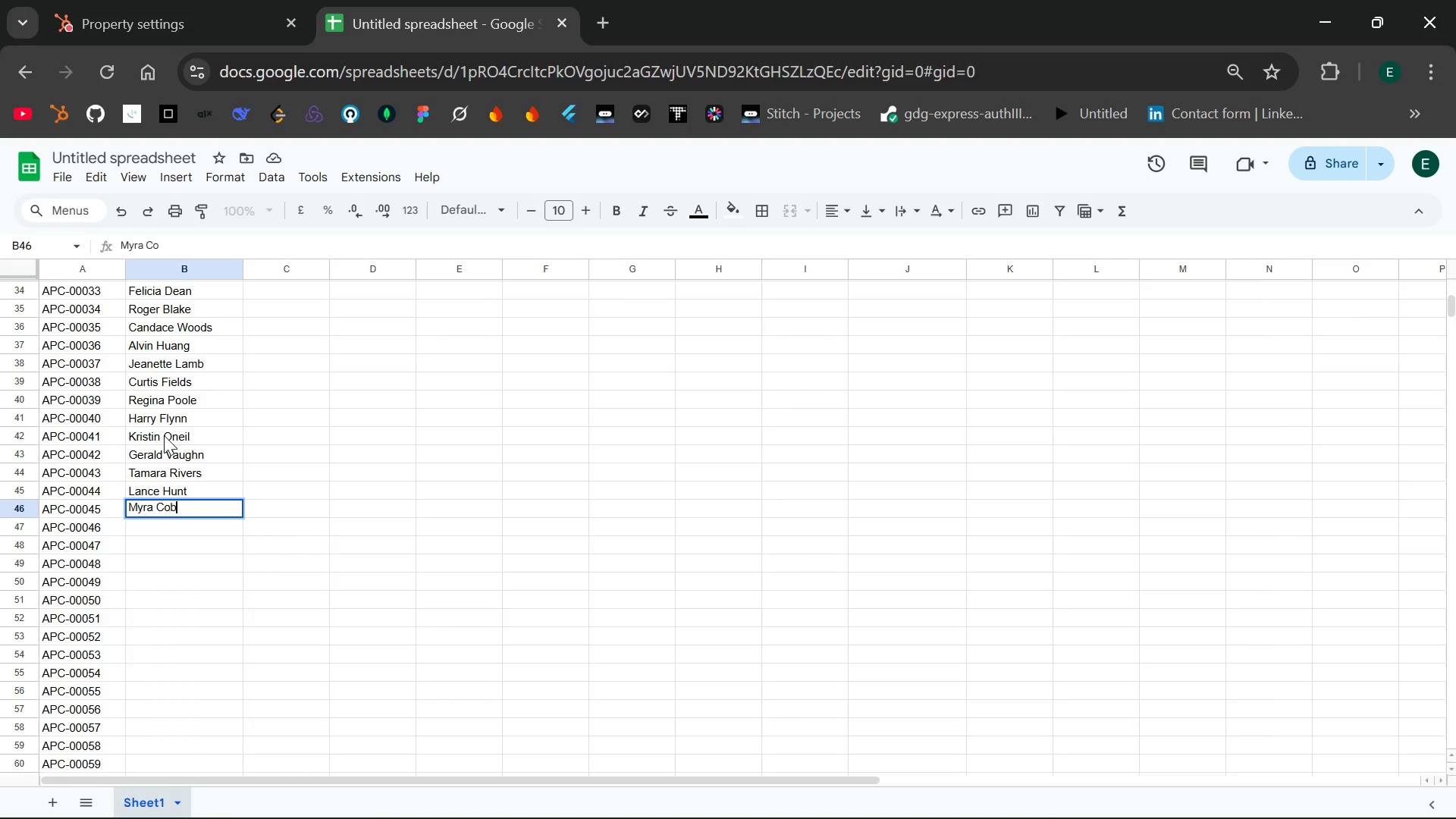 
key(Enter)
 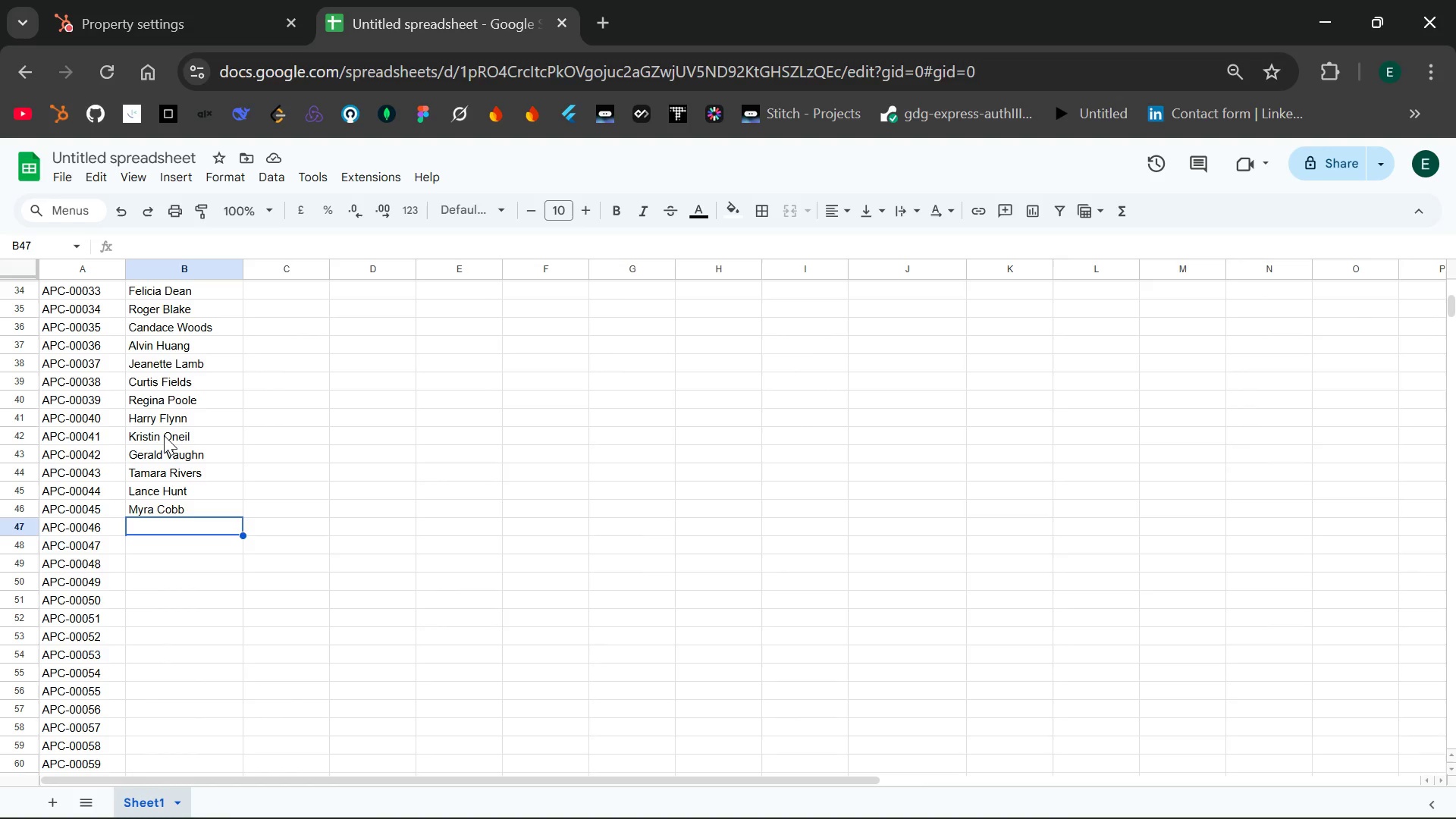 
wait(7.22)
 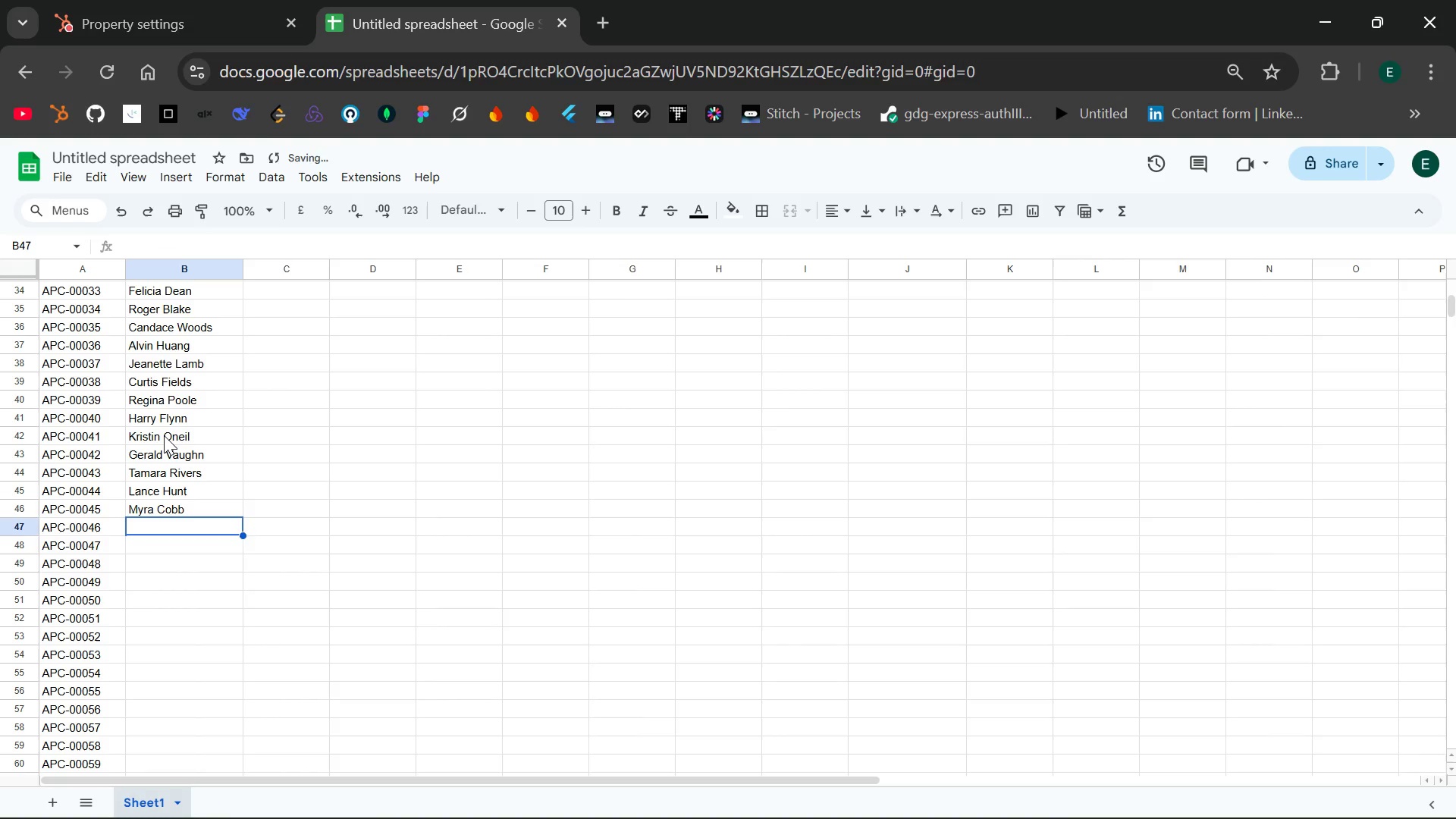 
type(Noah Kim)
 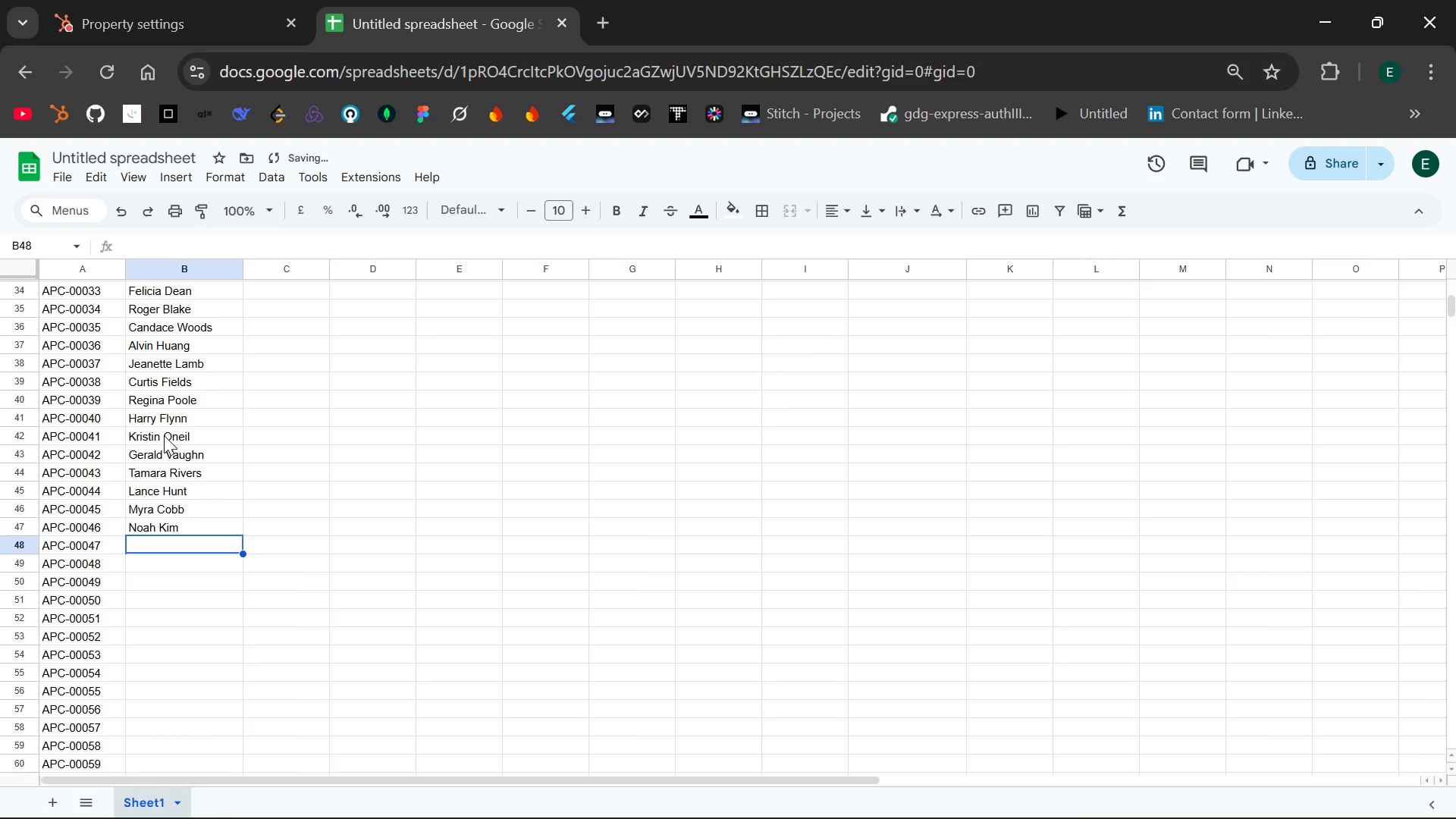 
 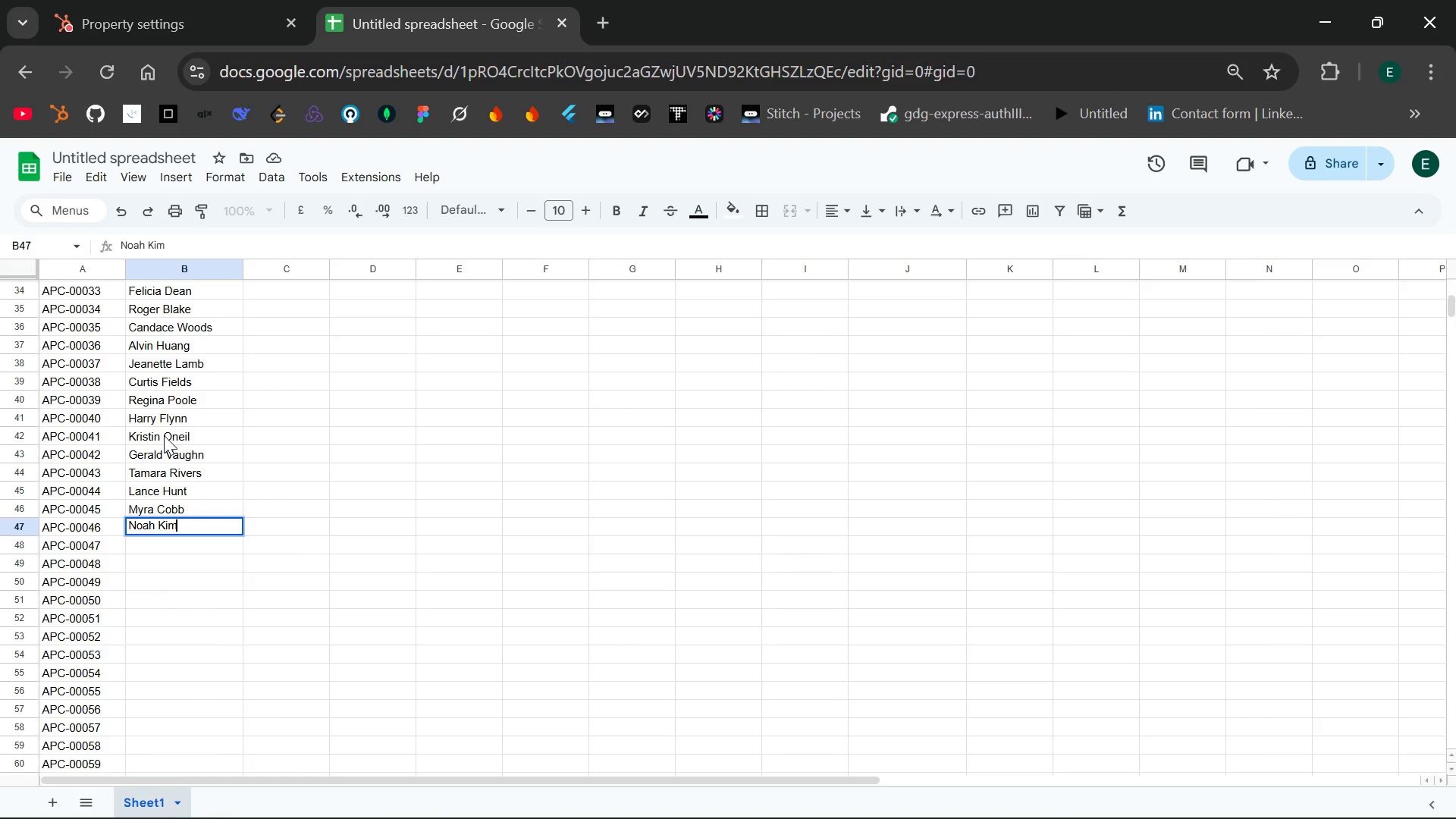 
key(Enter)
 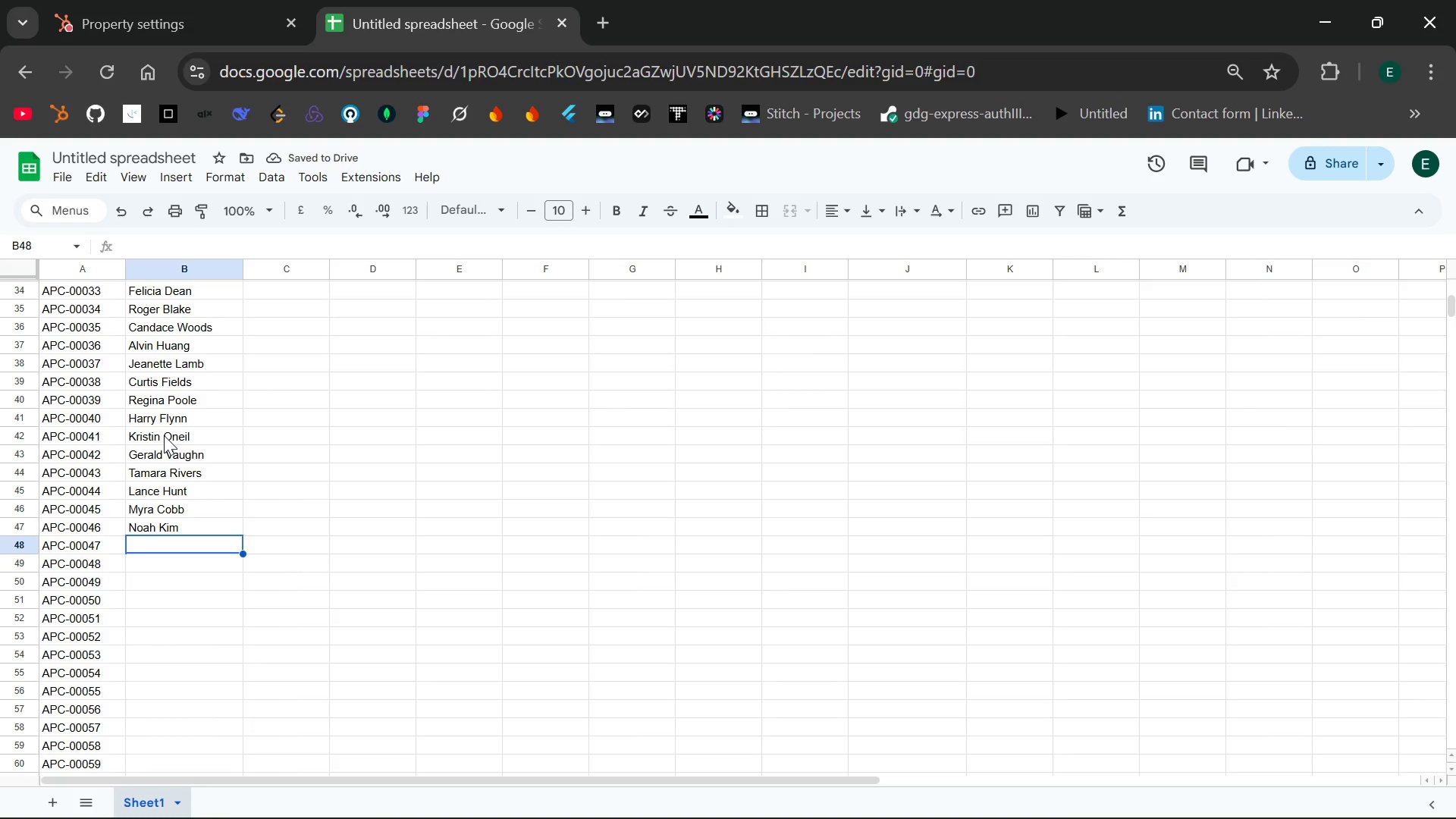 
wait(5.81)
 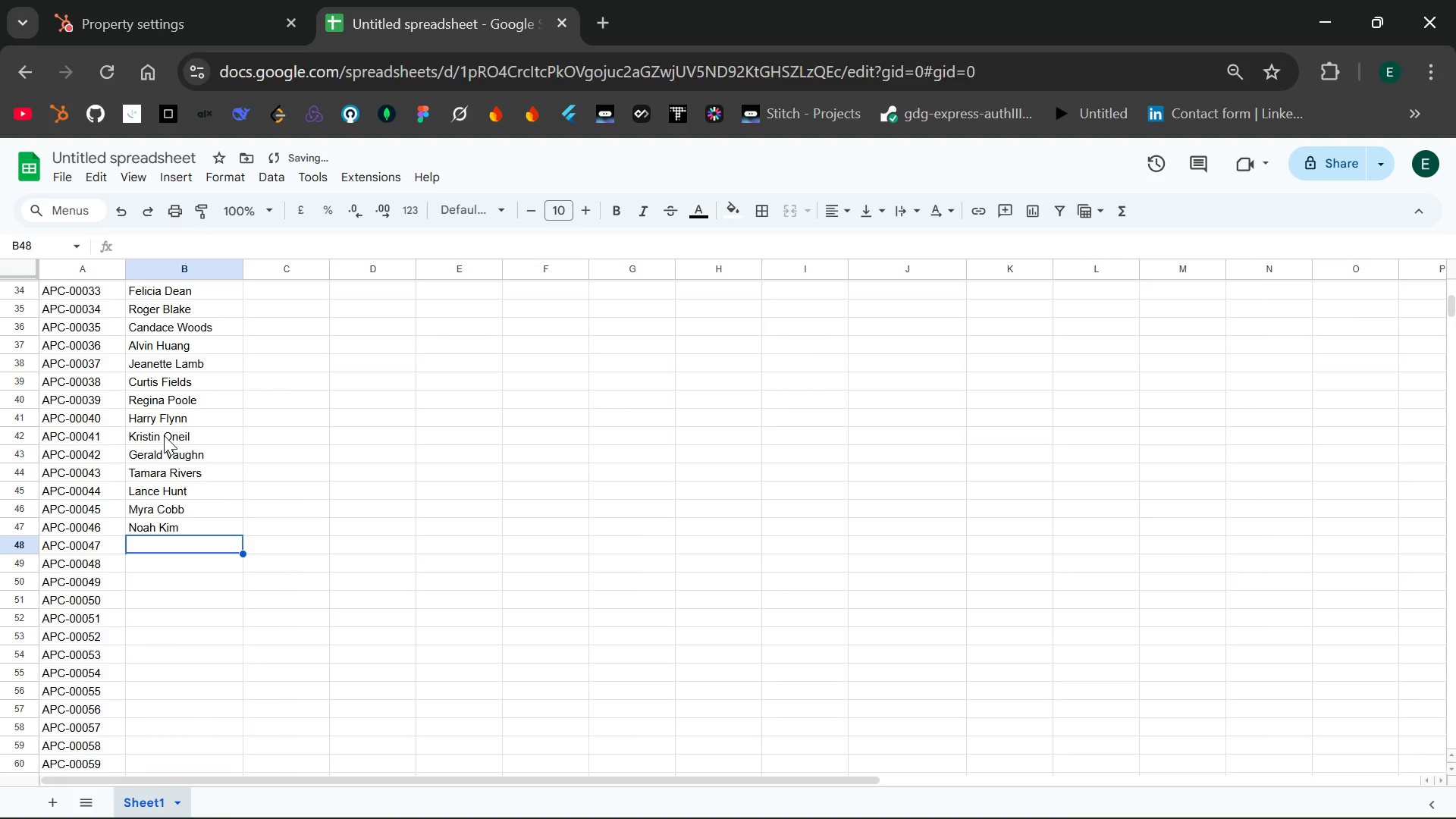 
type(Claudia Bro)
key(Backspace)
key(Backspace)
type(owers)
 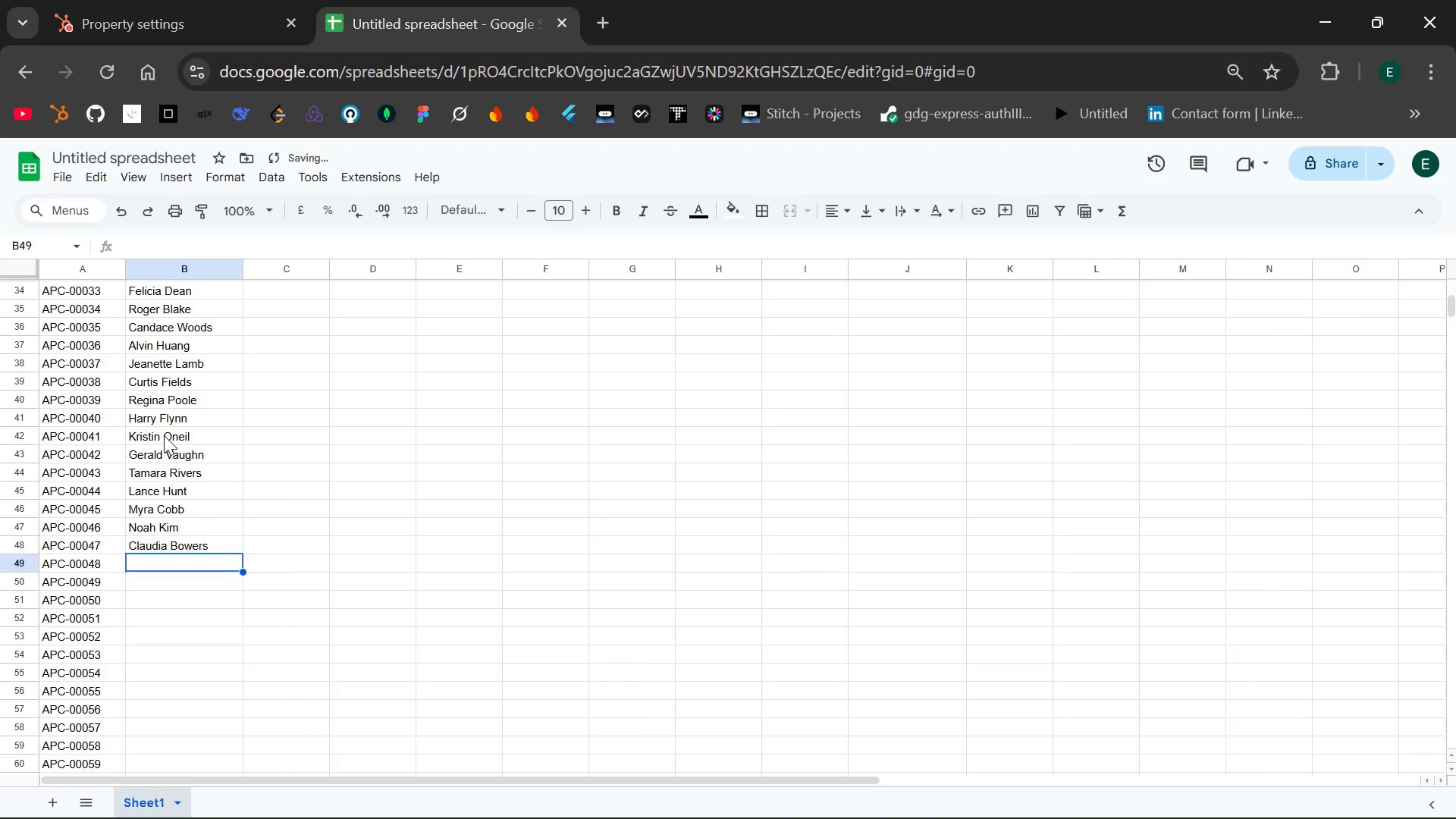 
key(Enter)
 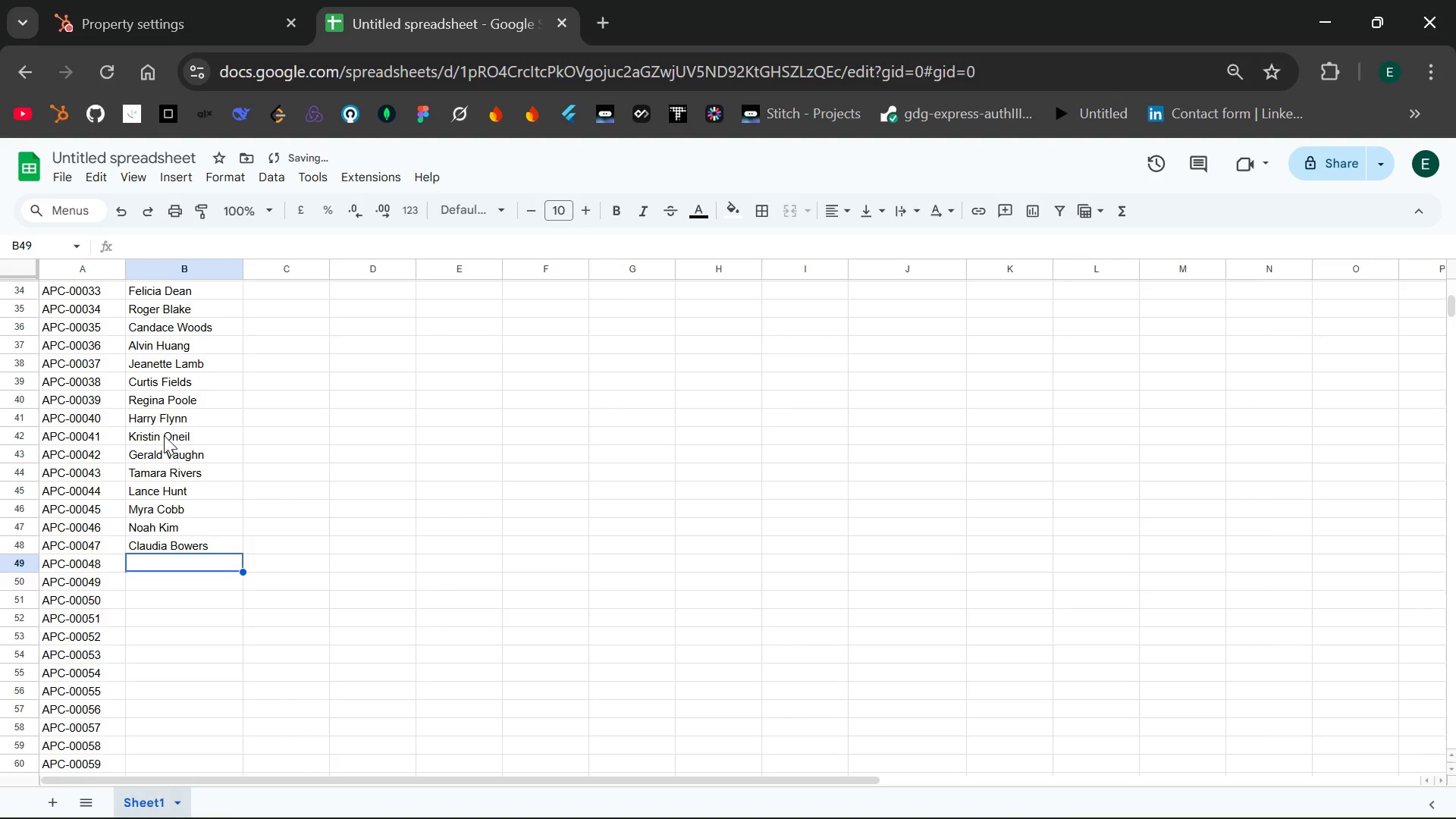 
type(Ivan Sweeney)
 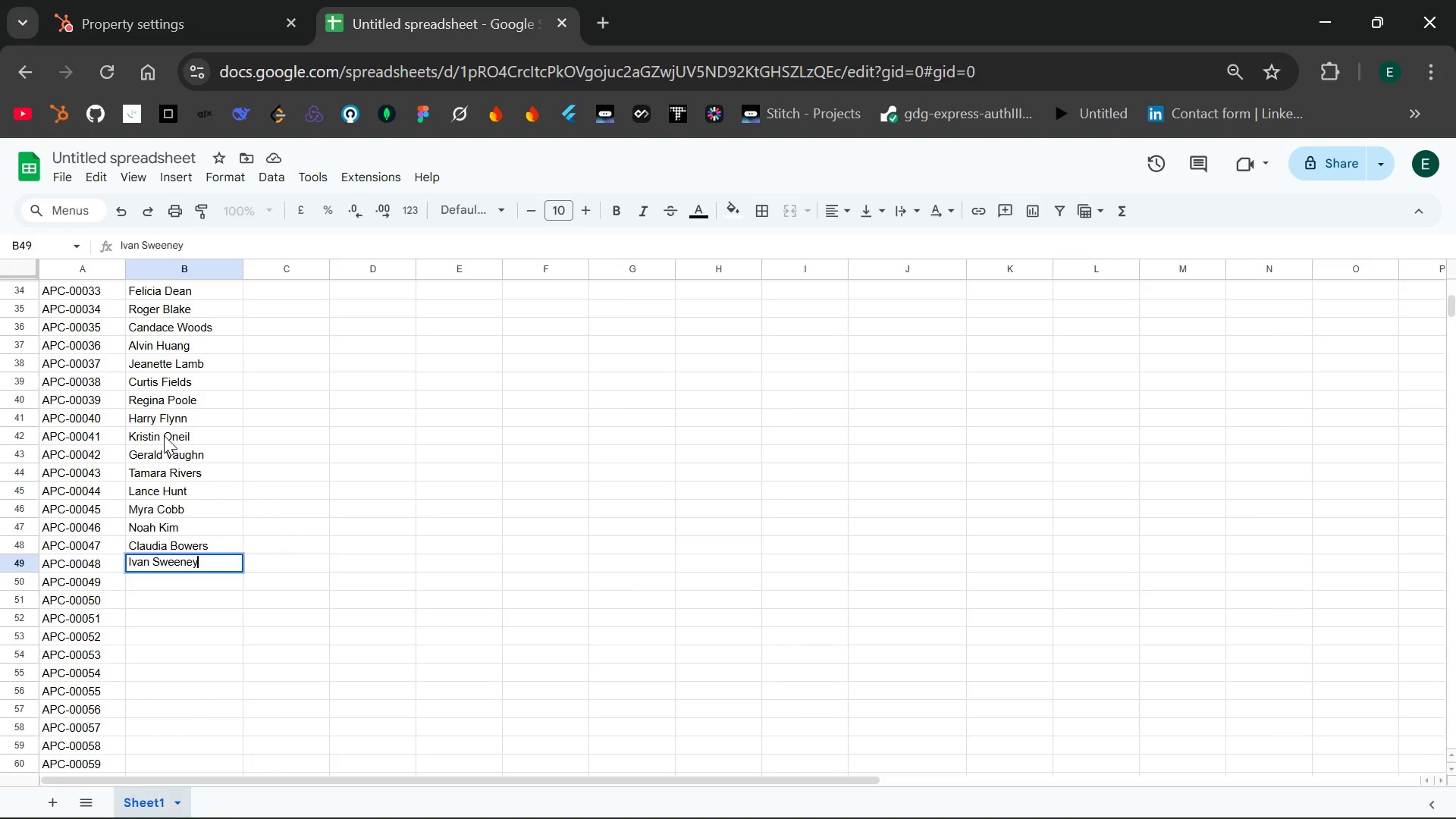 
key(Enter)
 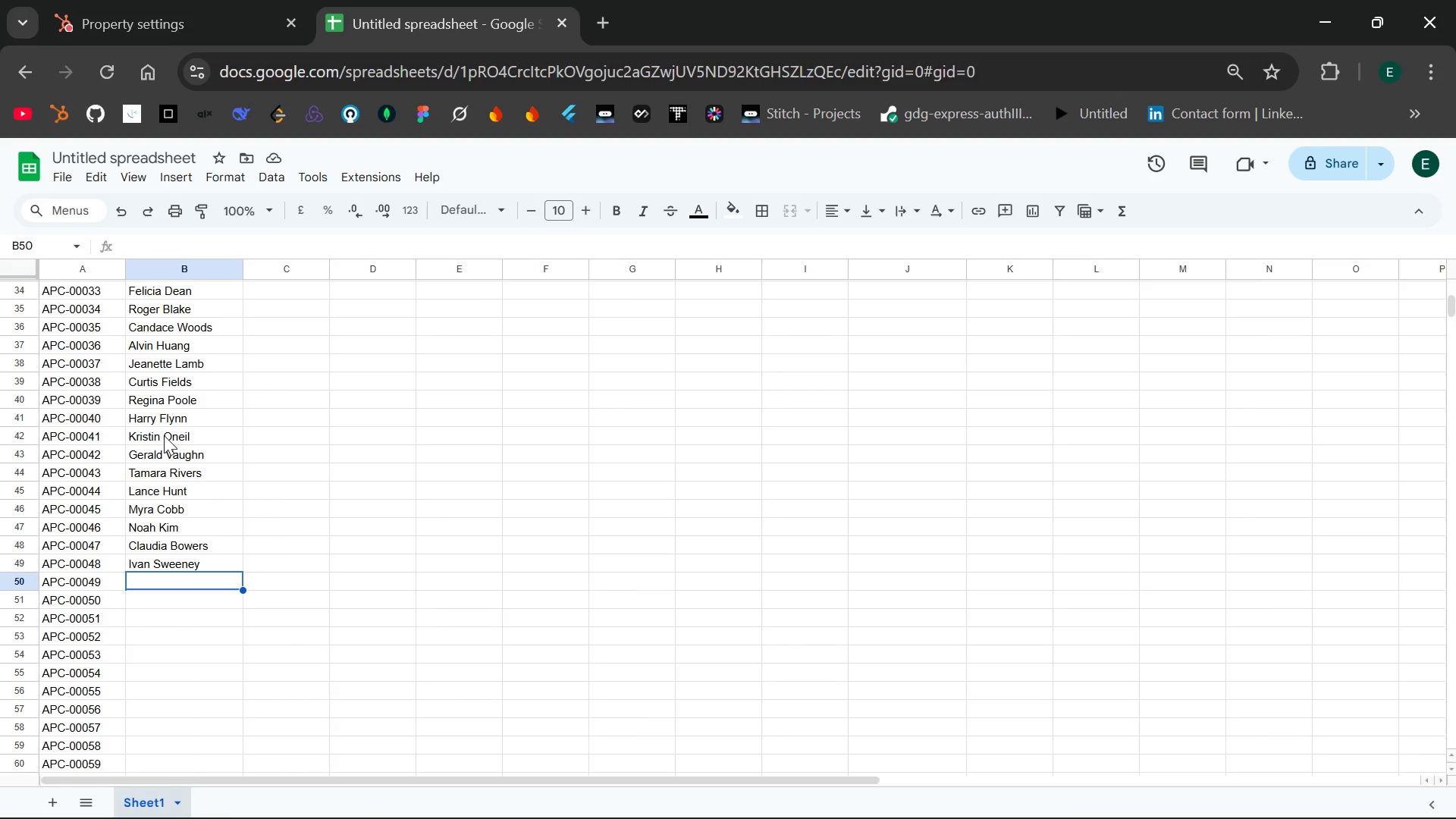 
wait(14.66)
 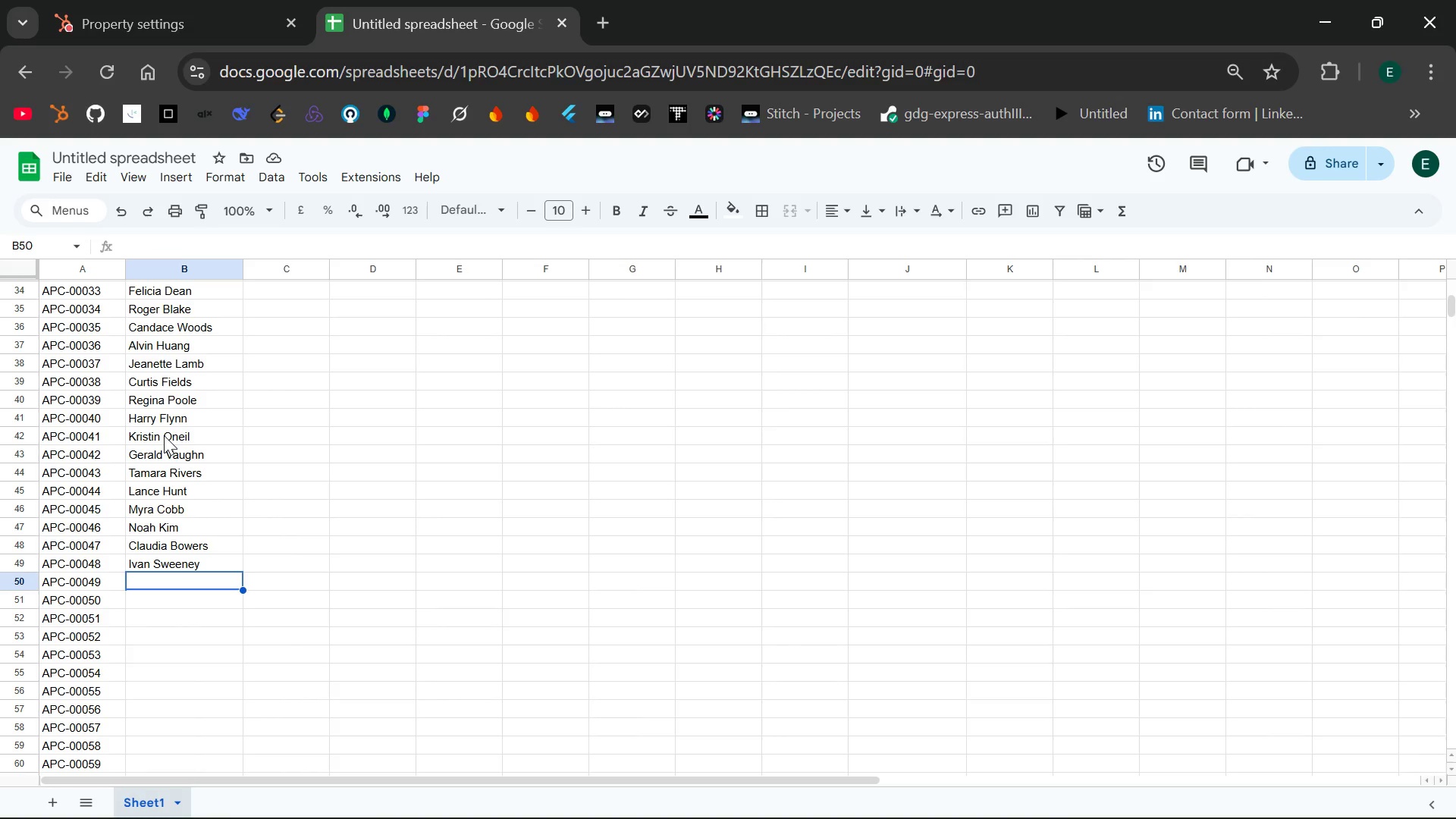 
type(Hannah Stan)
 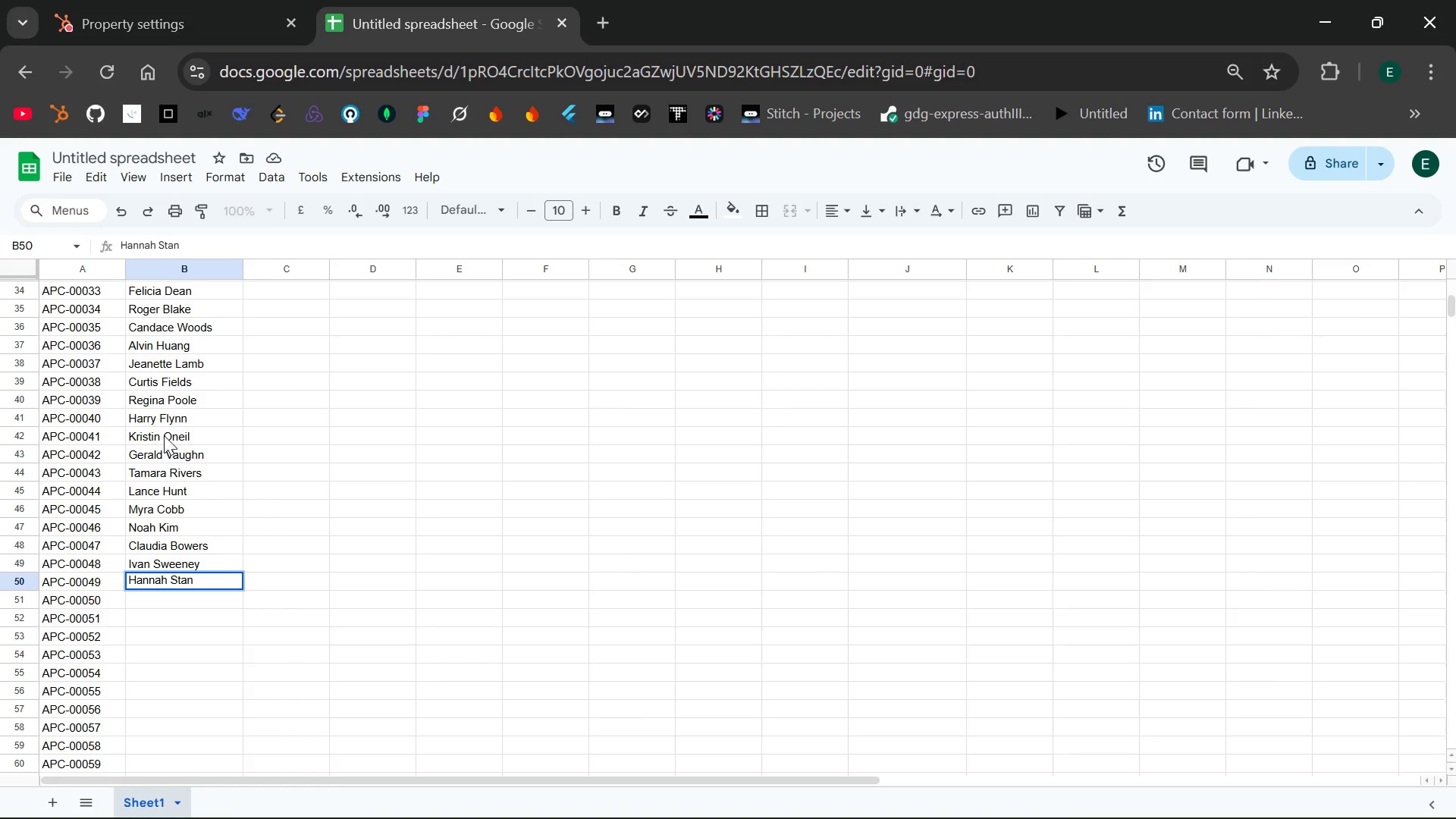 
wait(8.05)
 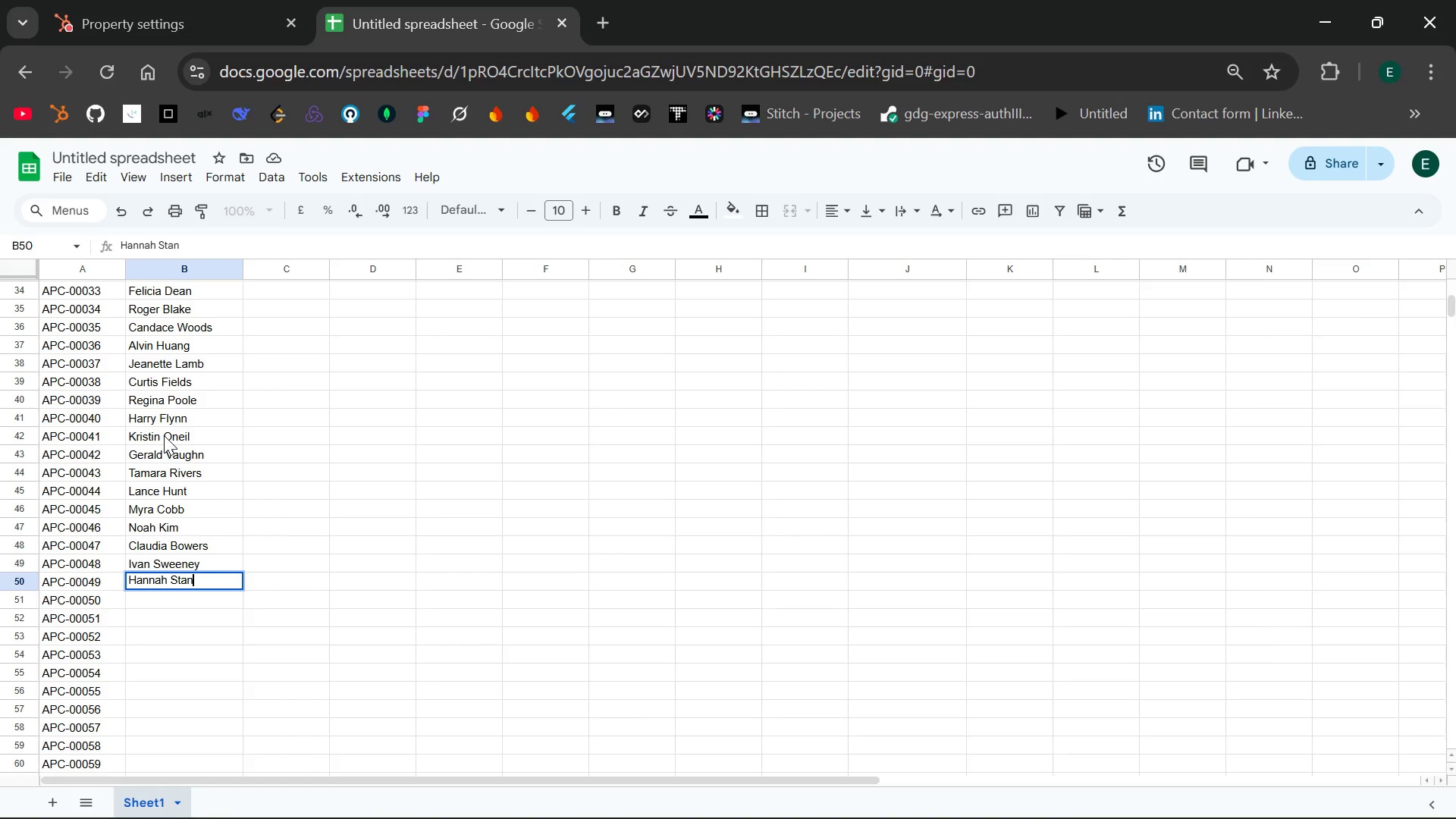 
type(ton)
 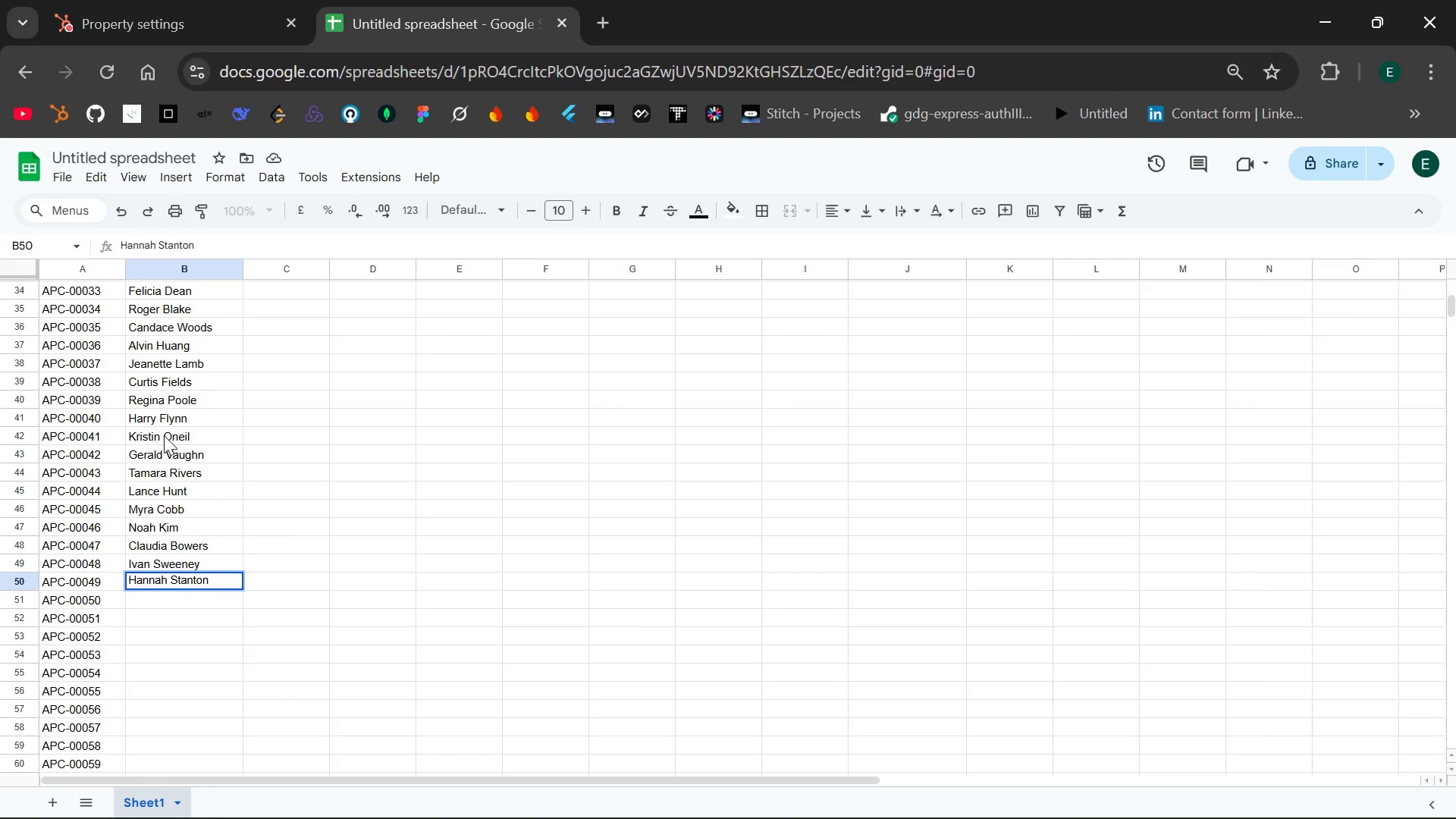 
key(Enter)
 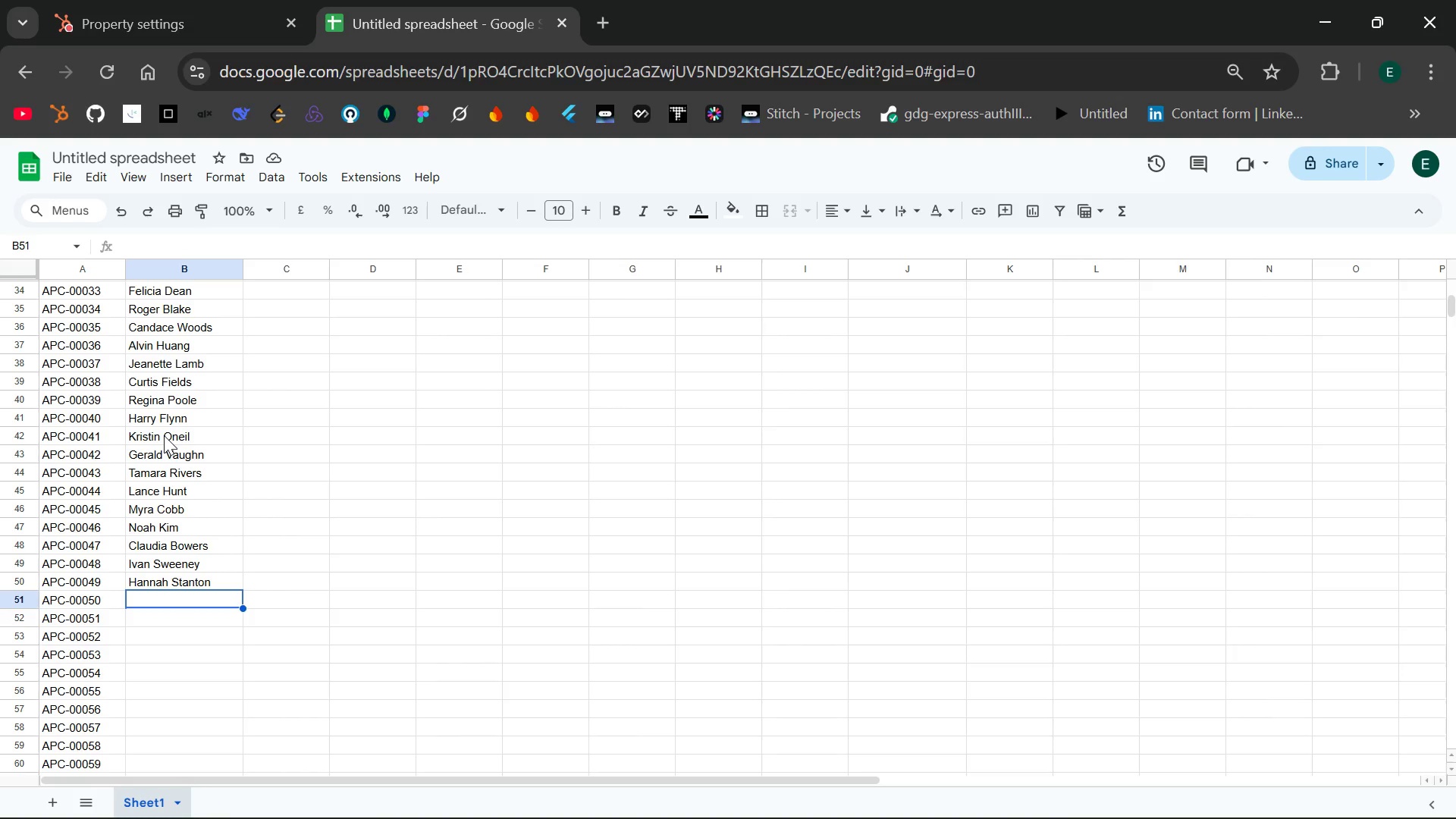 
wait(10.81)
 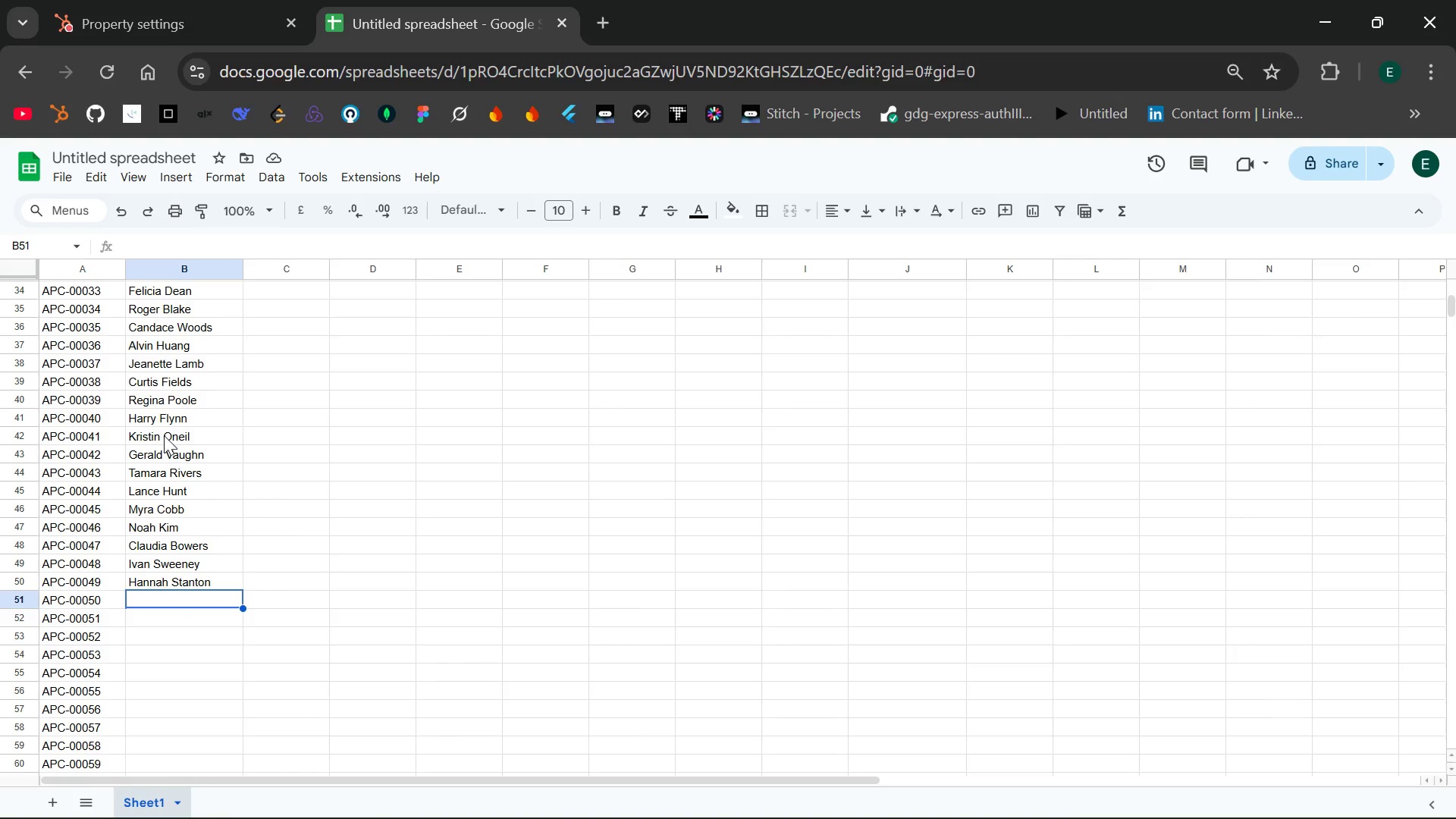 
type(Desmond Park)
 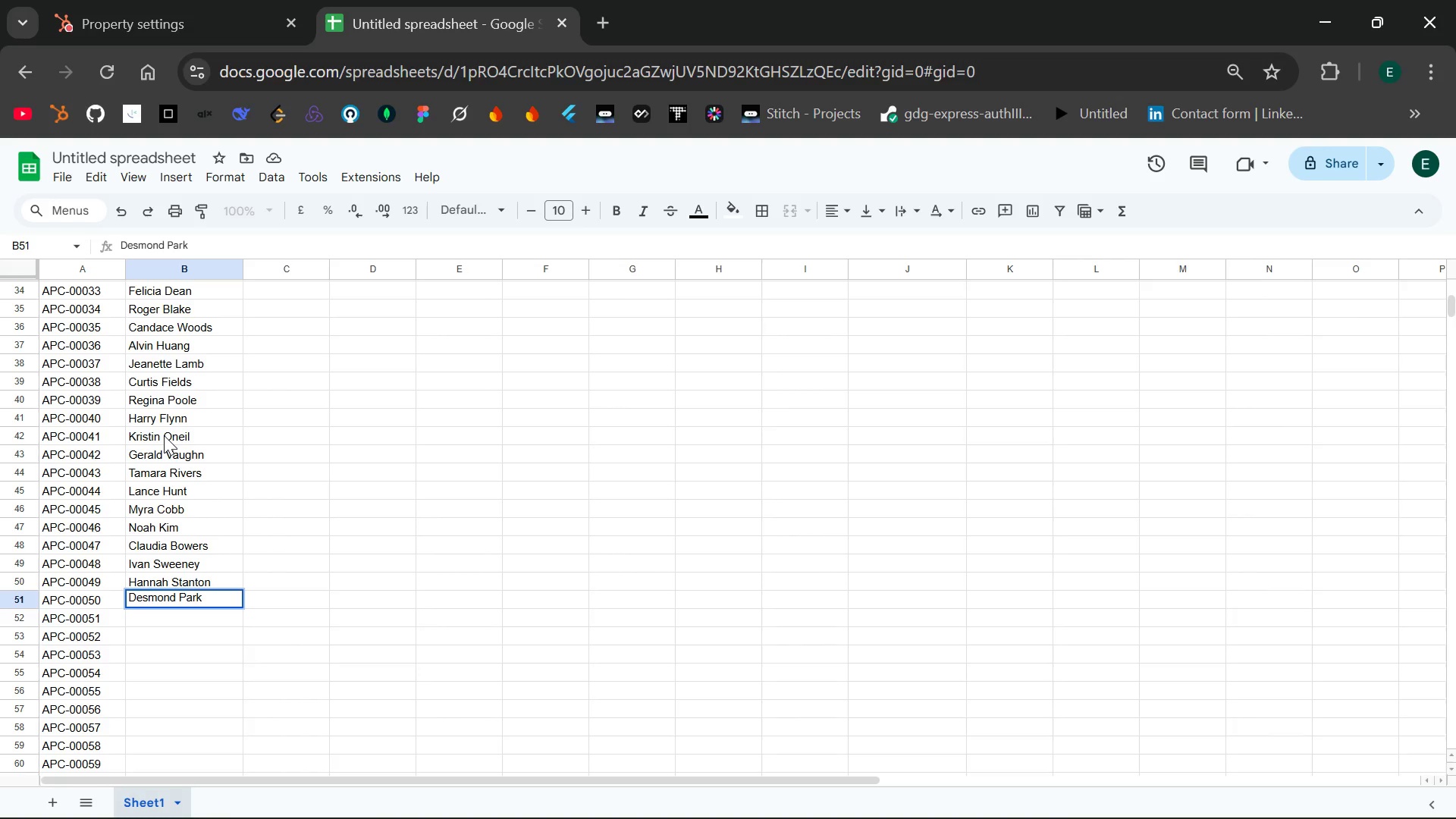 
key(Enter)
 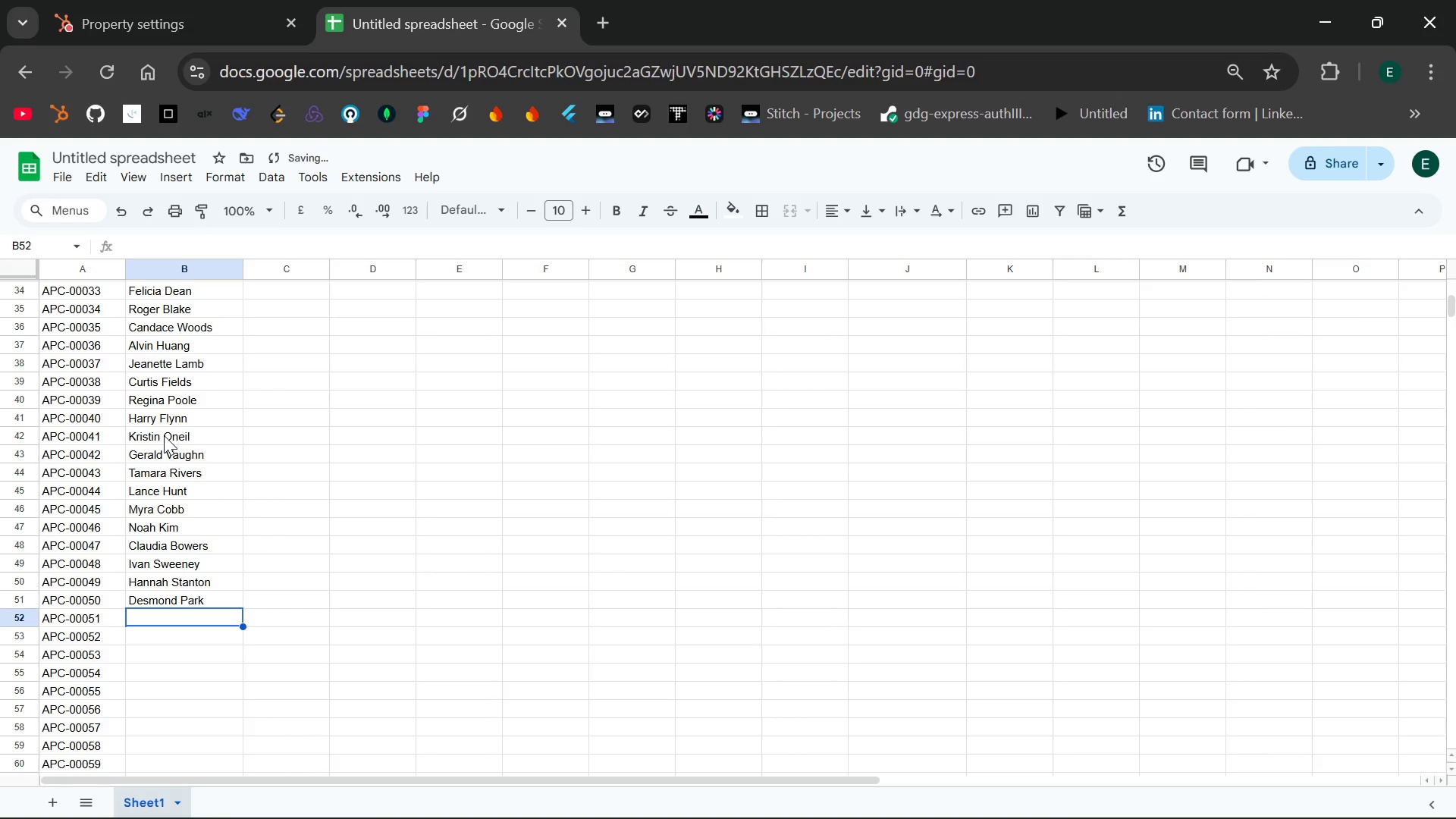 
type(Veronica Grant)
 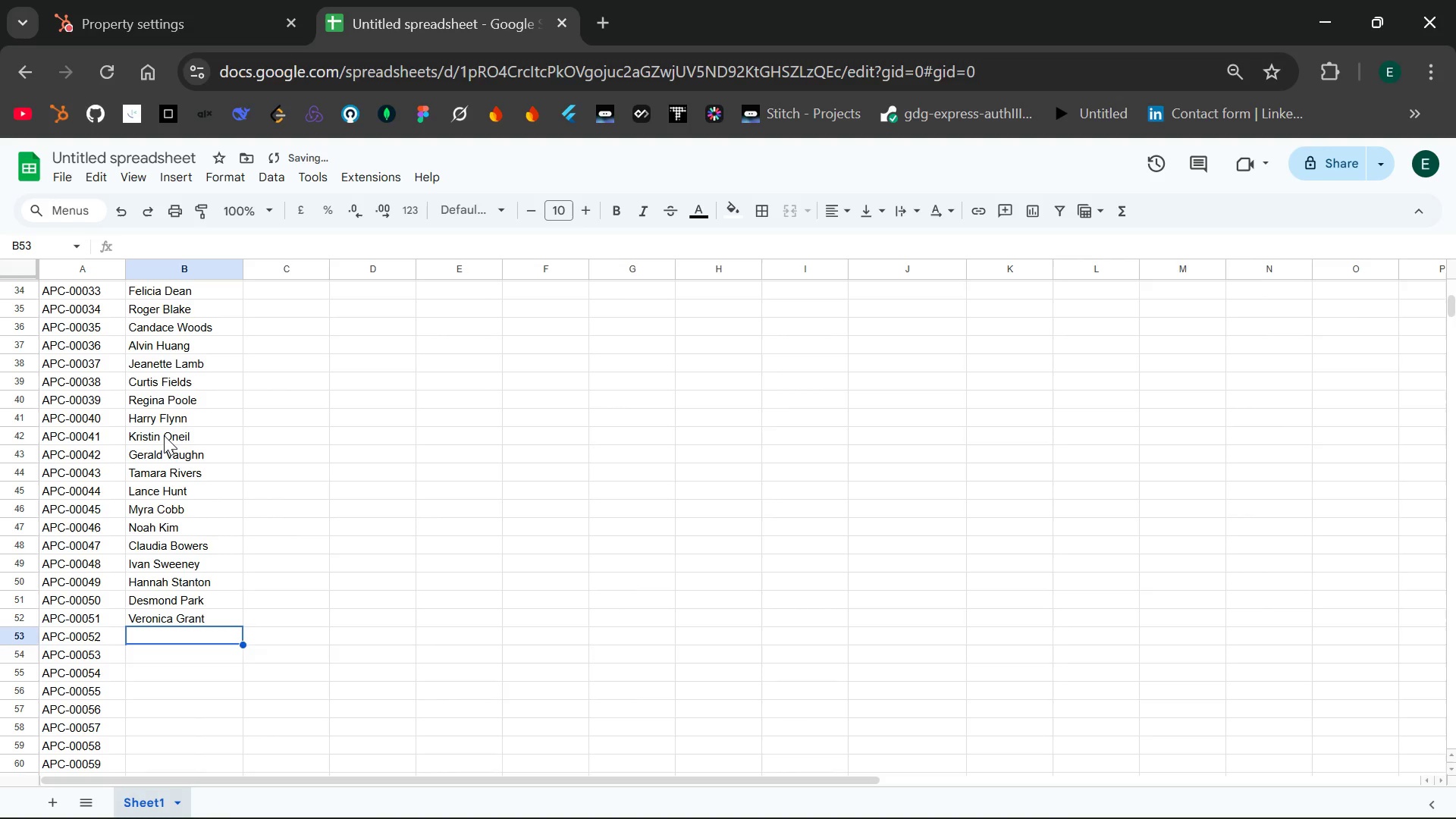 
 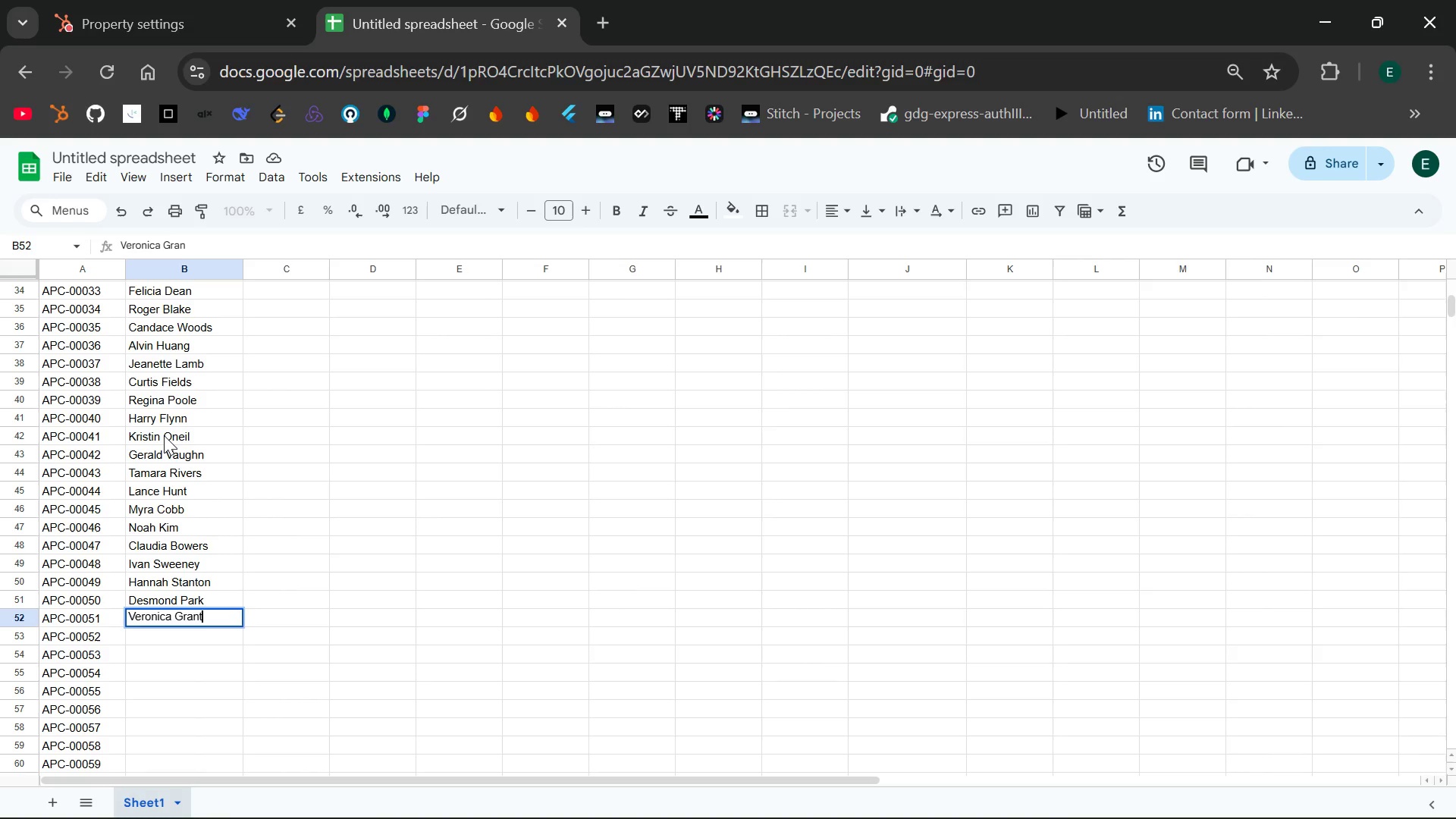 
key(Enter)
 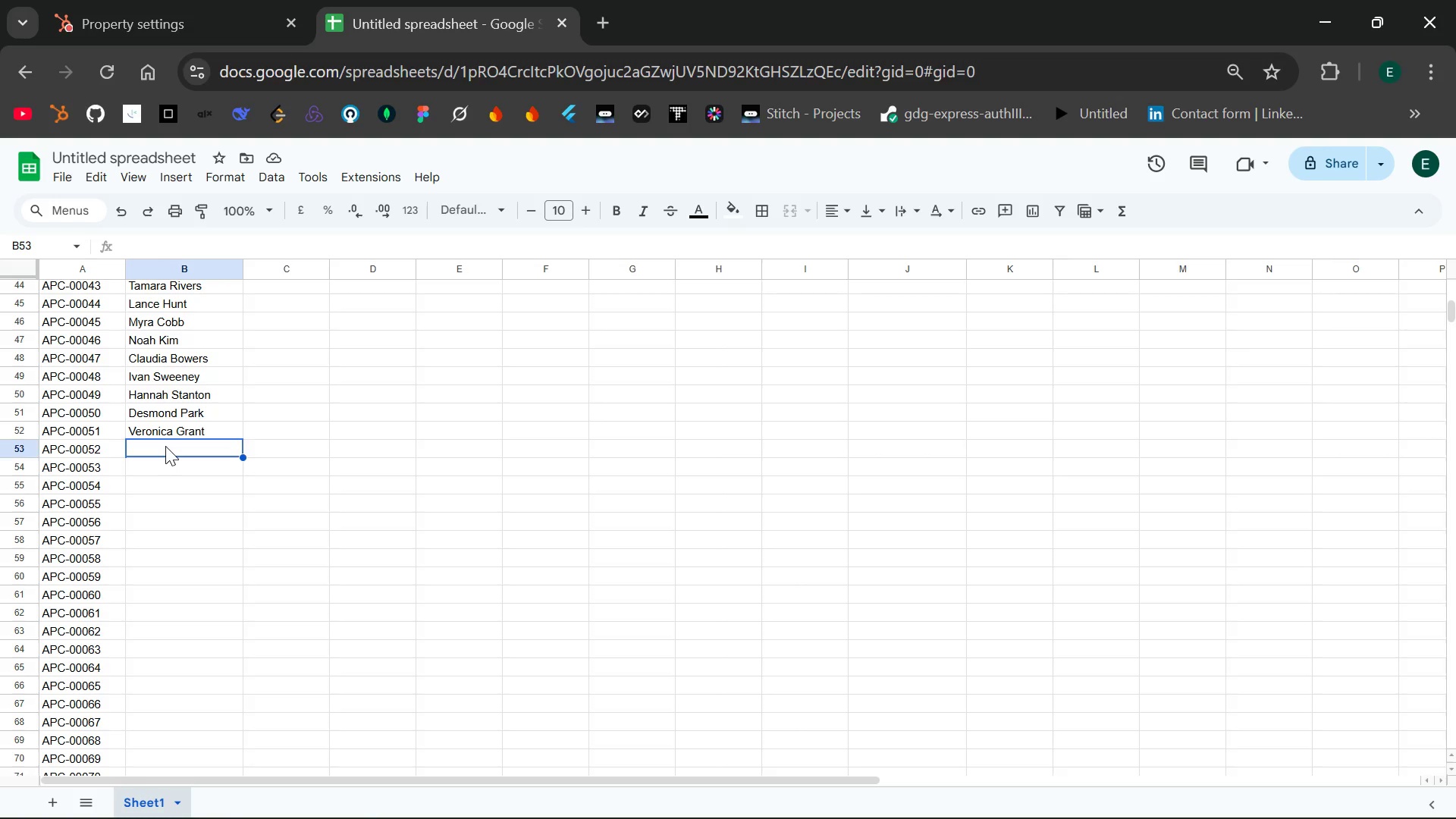 
wait(8.17)
 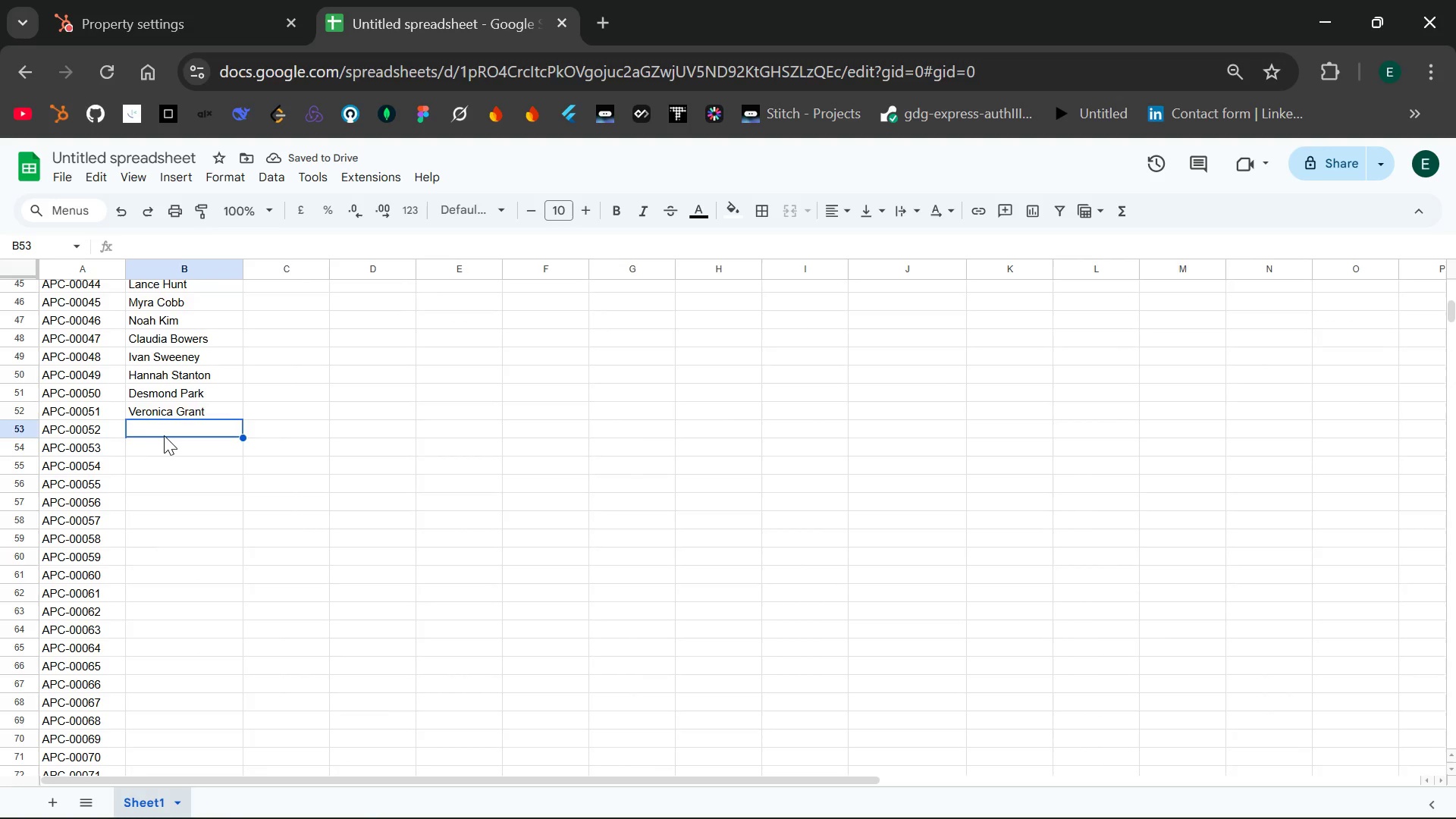 
type(Terrence Miles)
 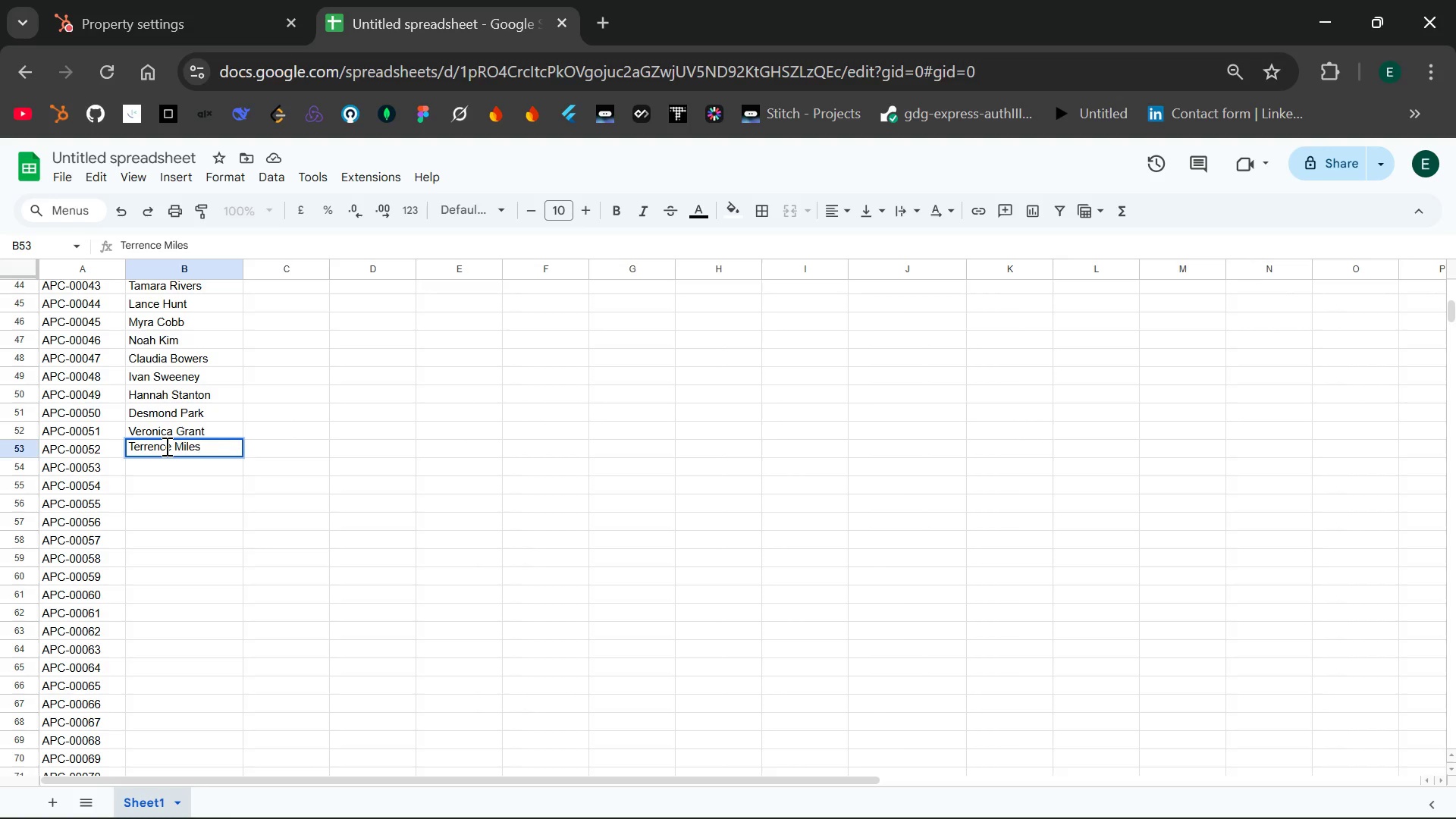 
key(Enter)
 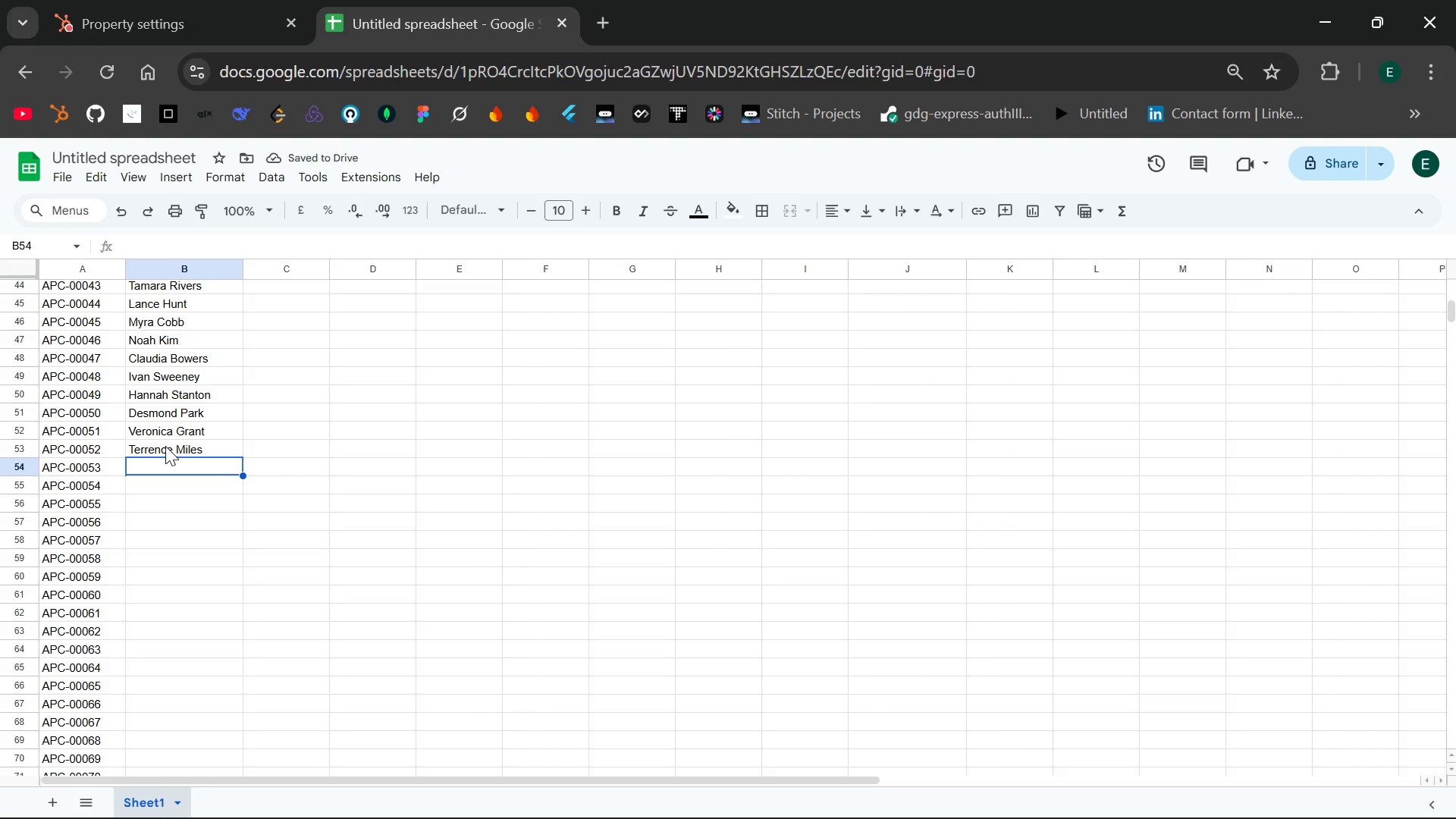 
key(Shift+B)
 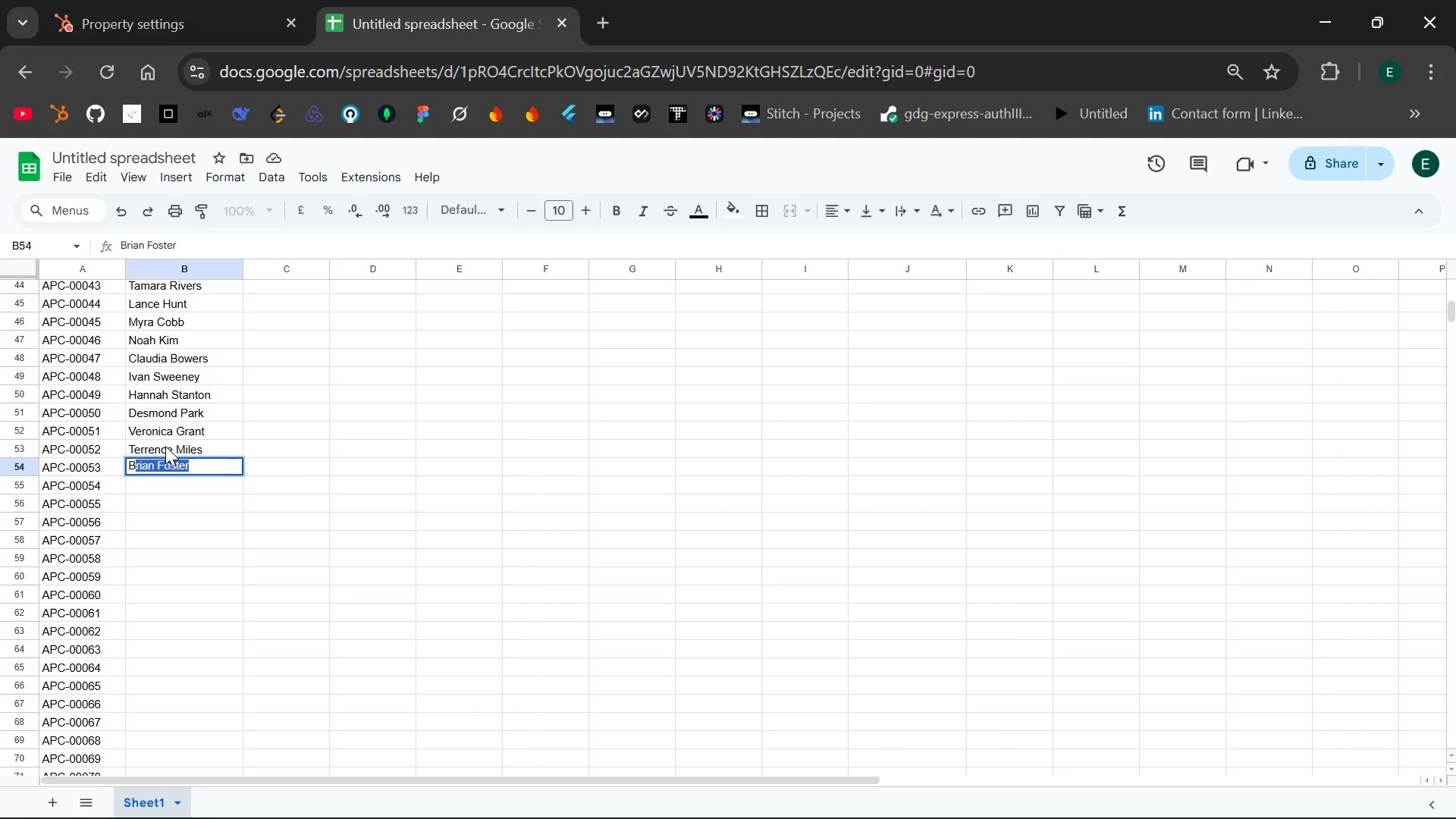 
type(ridge)
 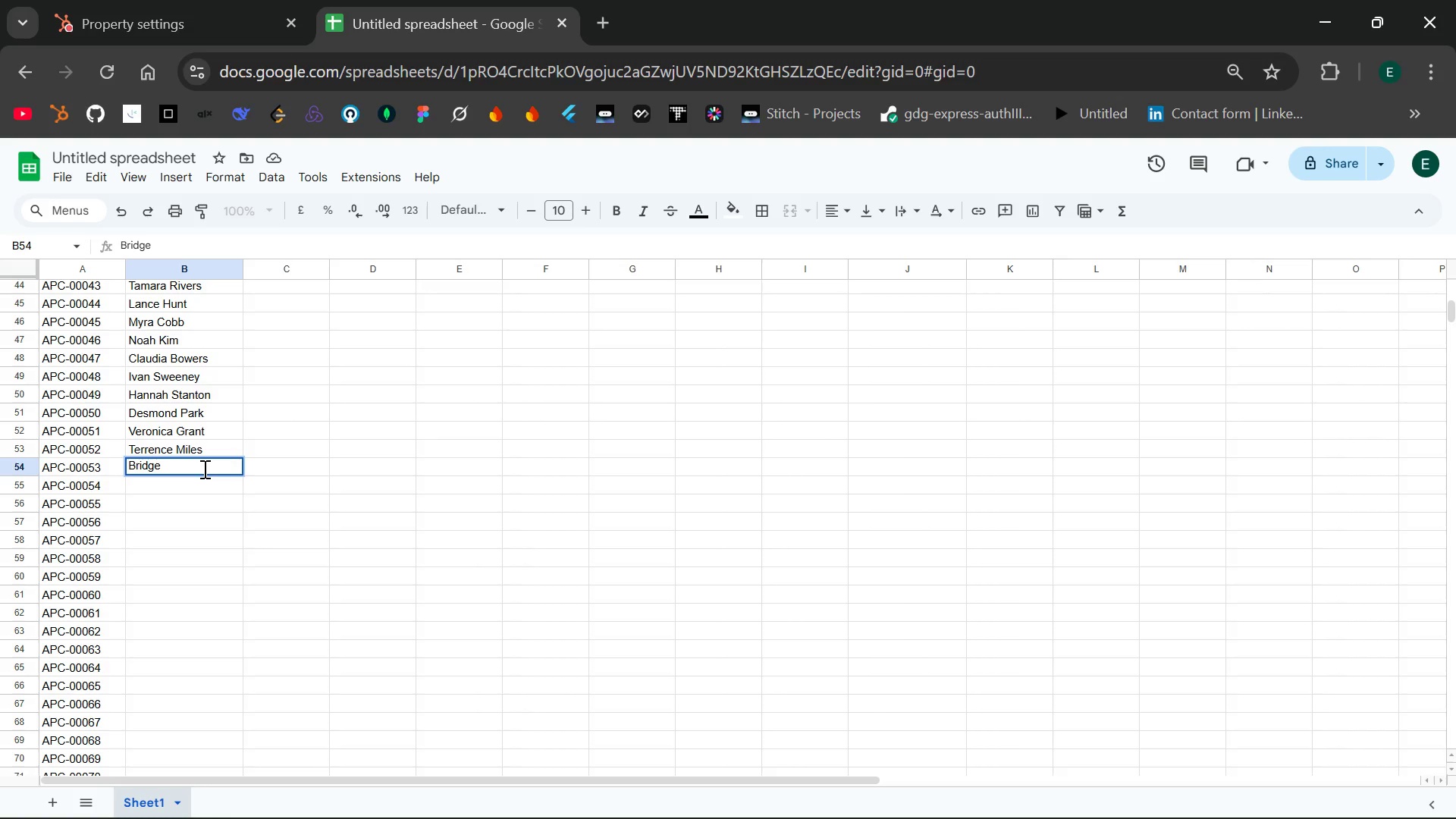 
type( Ingram)
 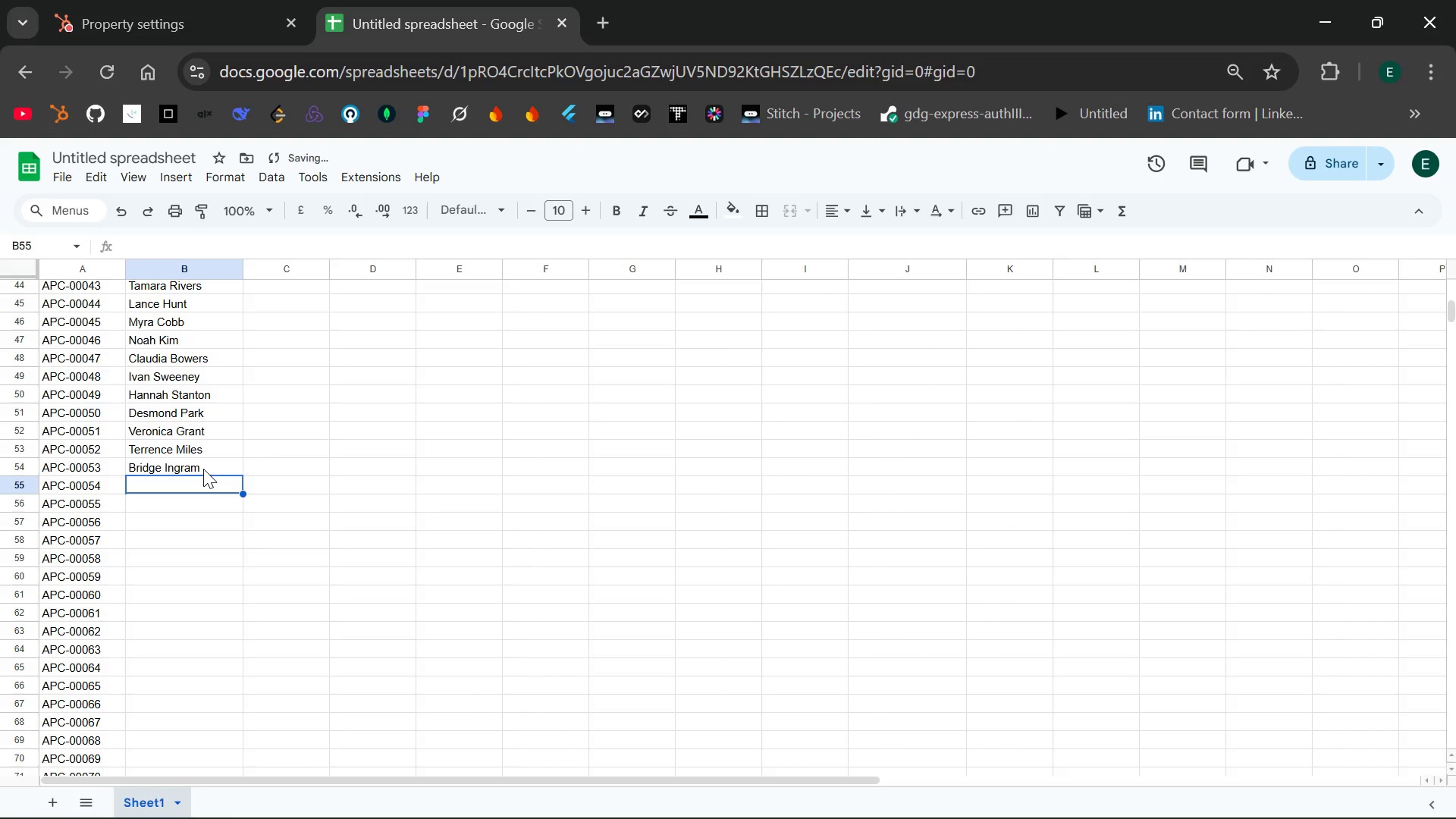 
 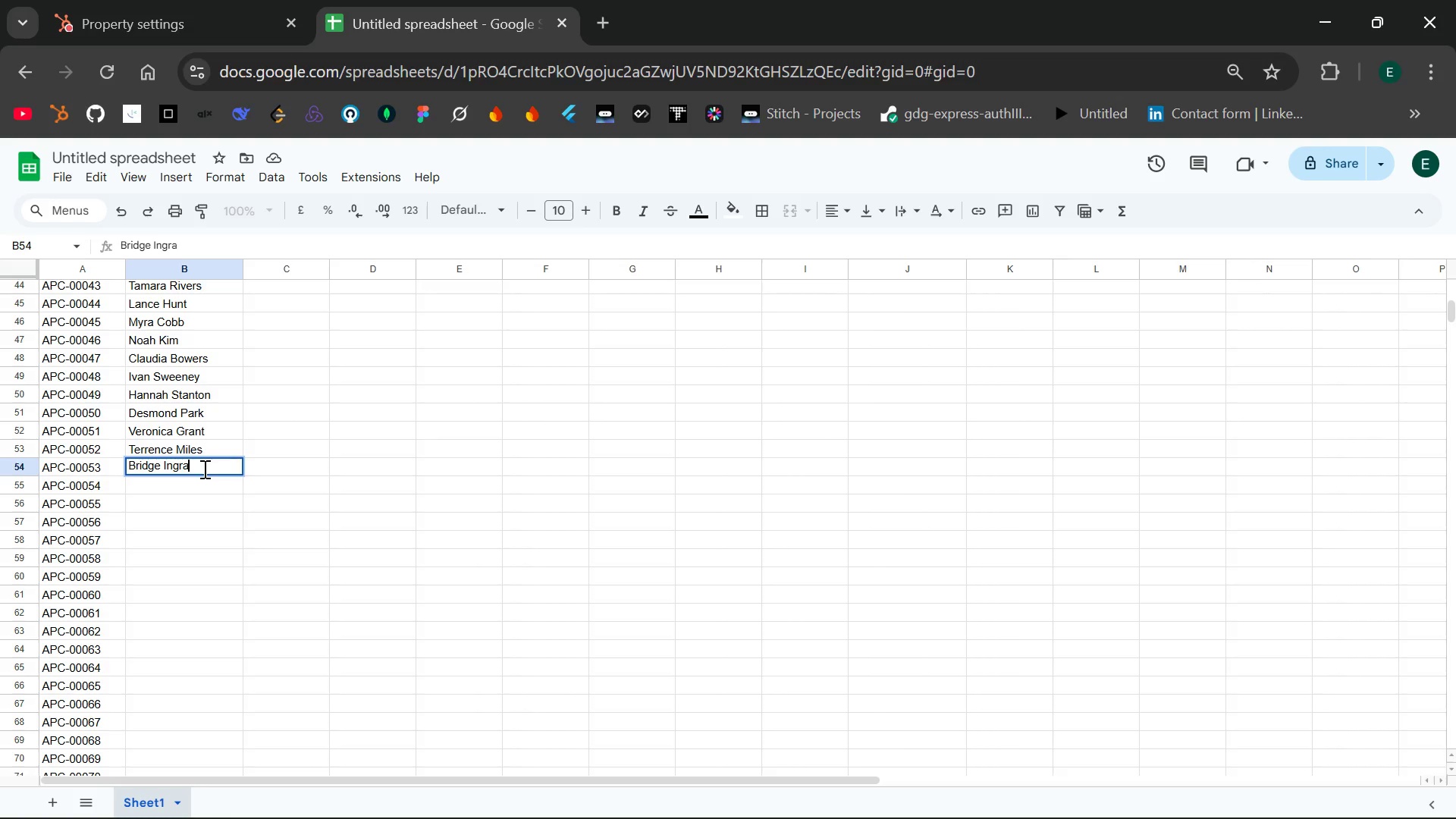 
key(Enter)
 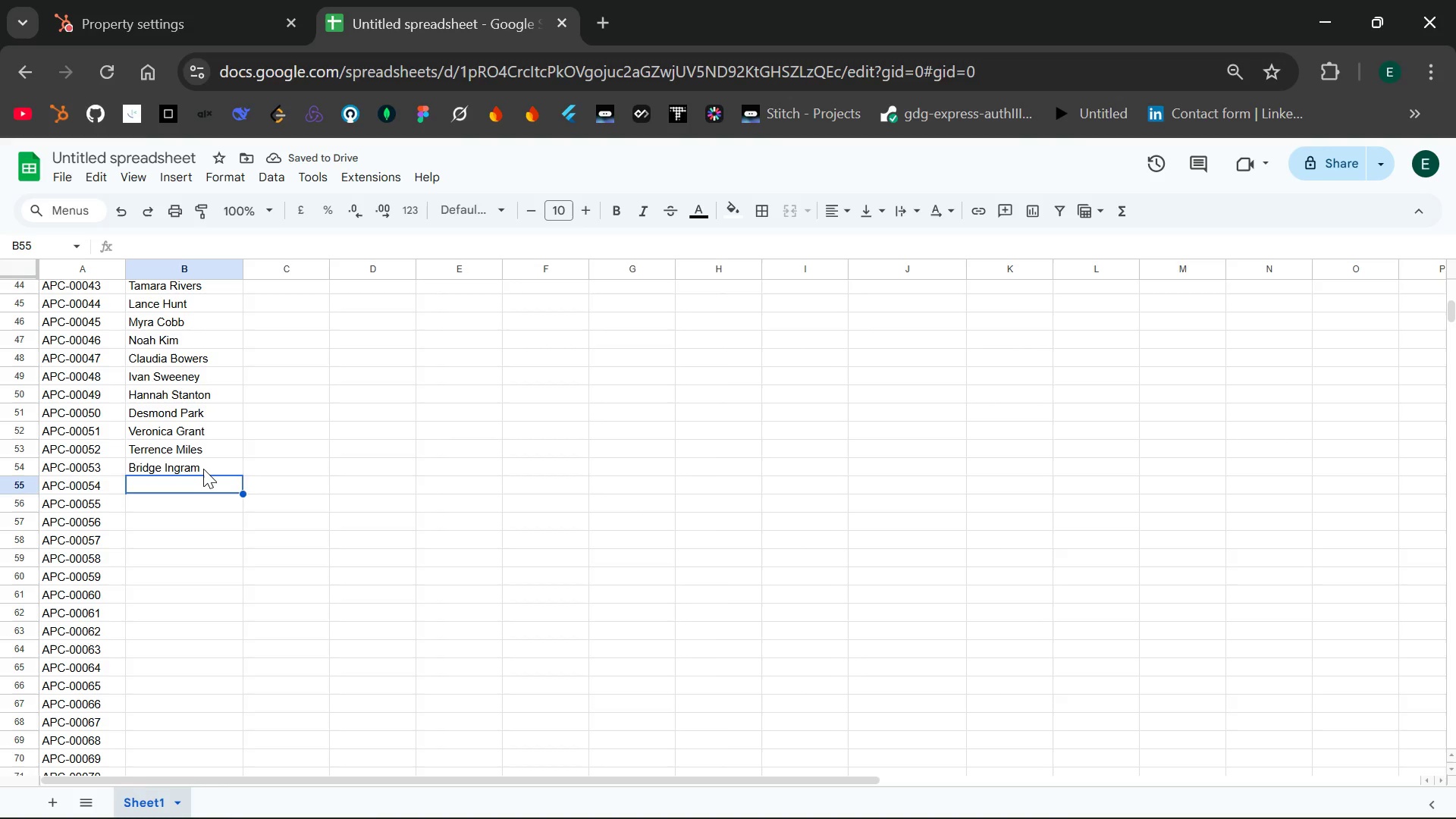 
type(Shawn Dalton)
 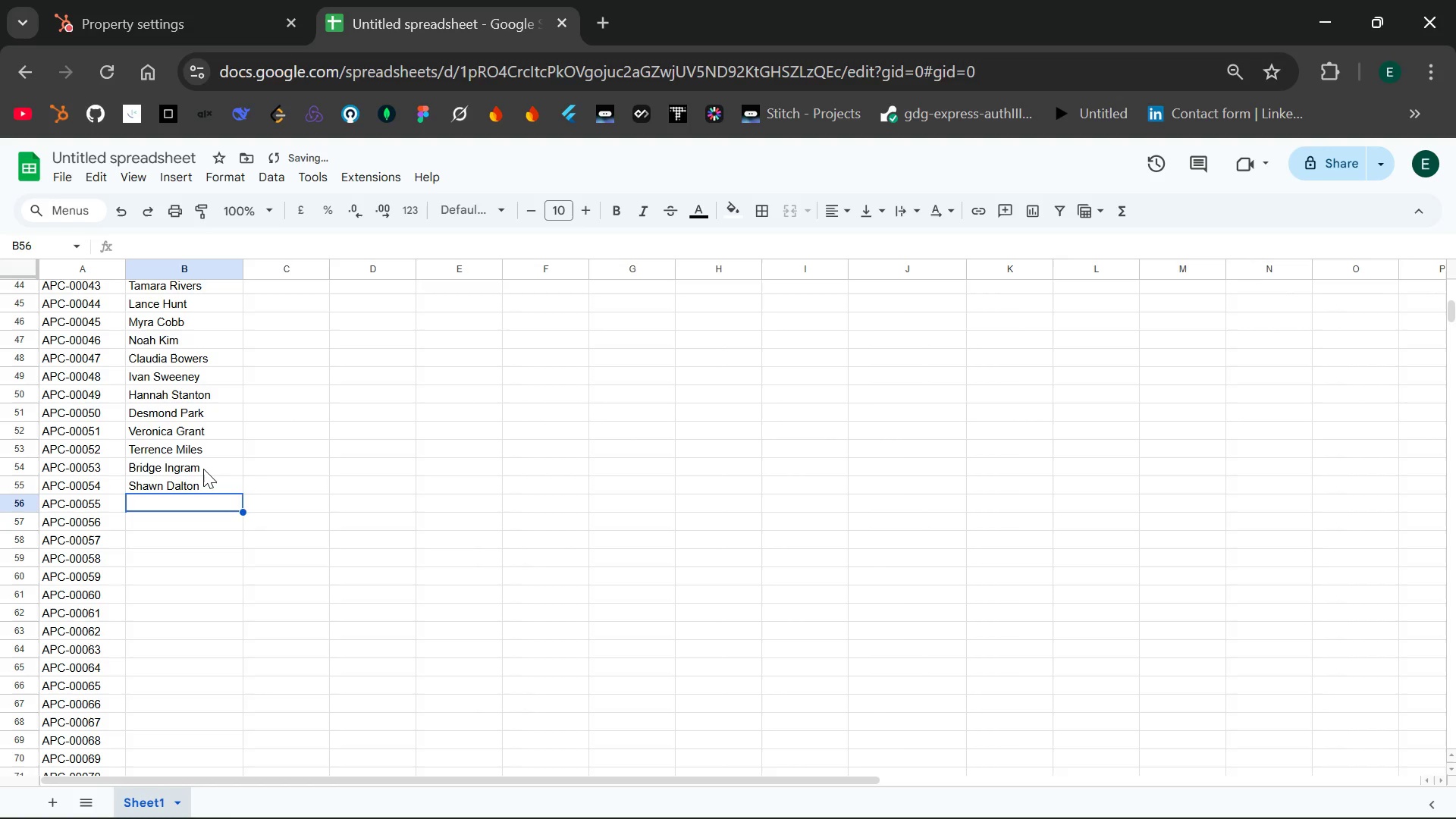 
 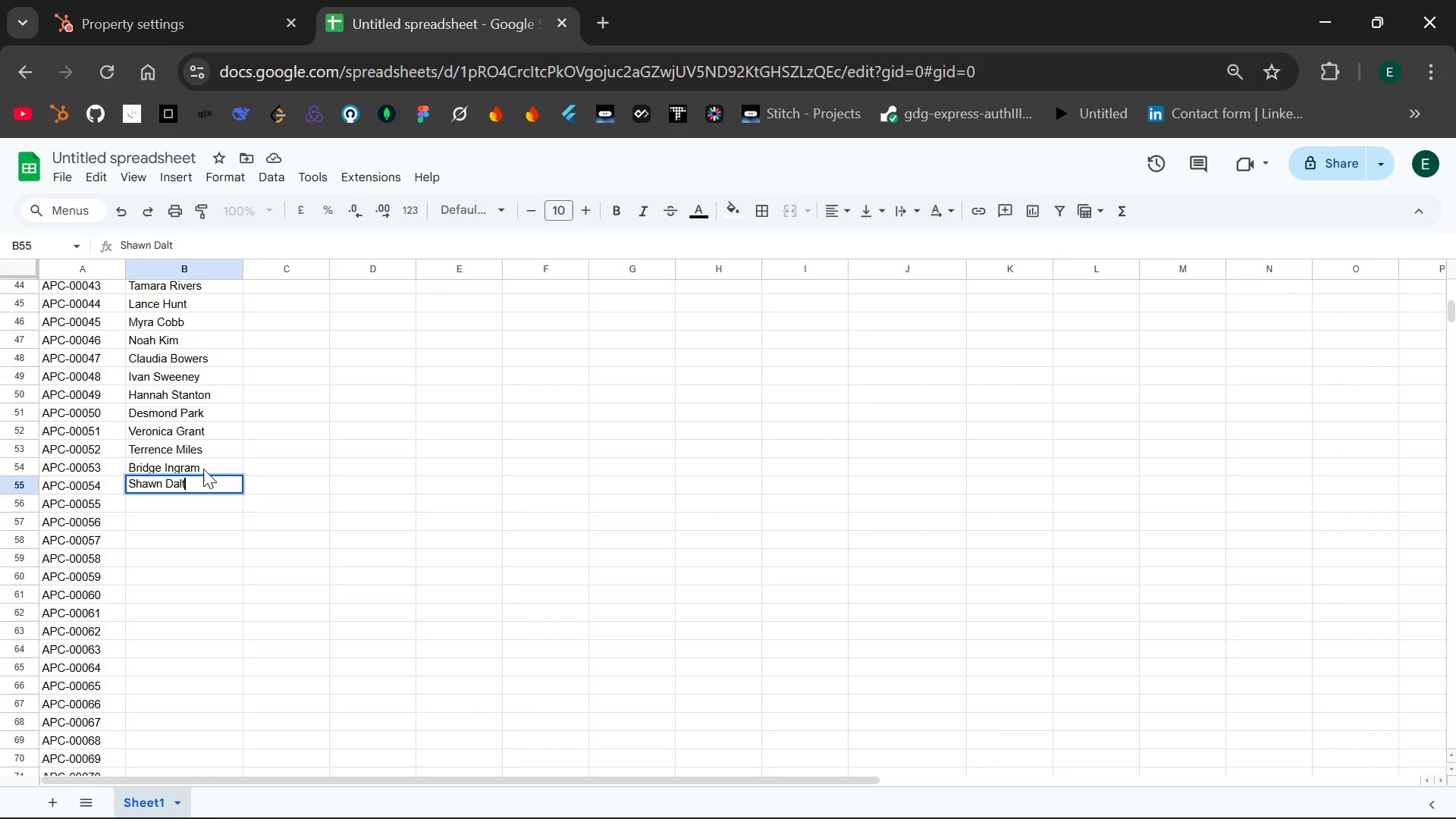 
key(Enter)
 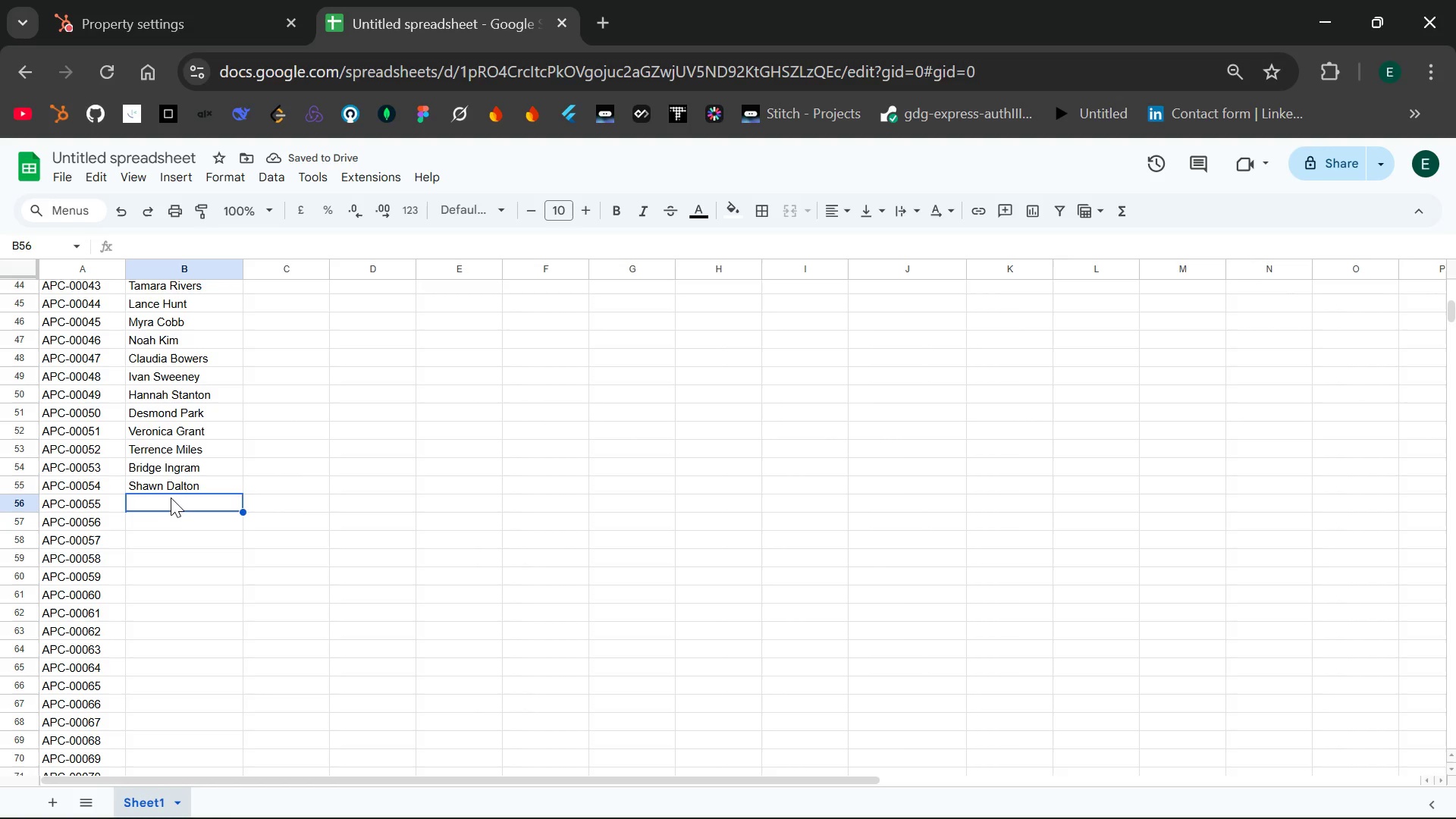 
double_click([174, 508])
 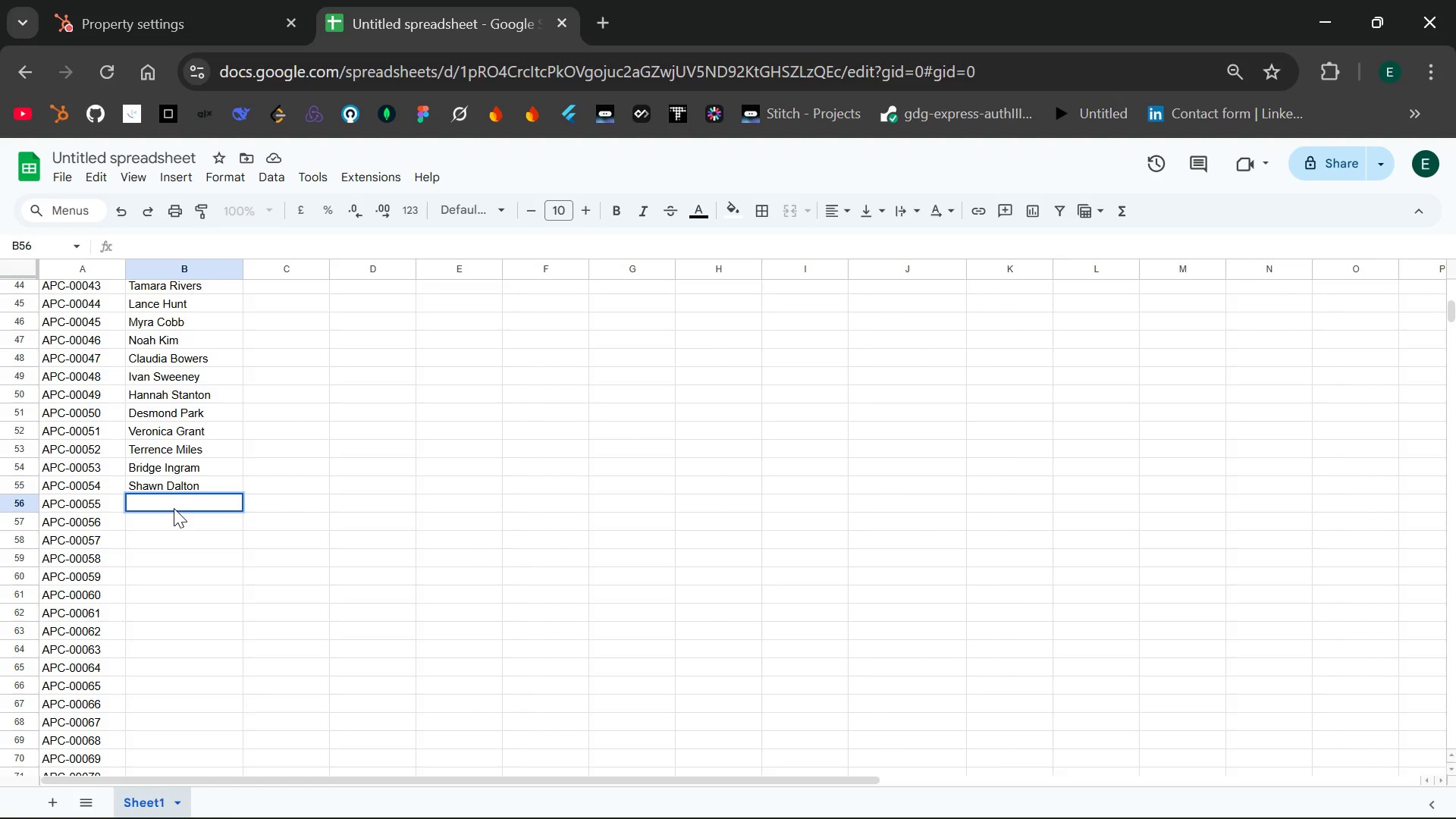 
type(Darlene Tate)
 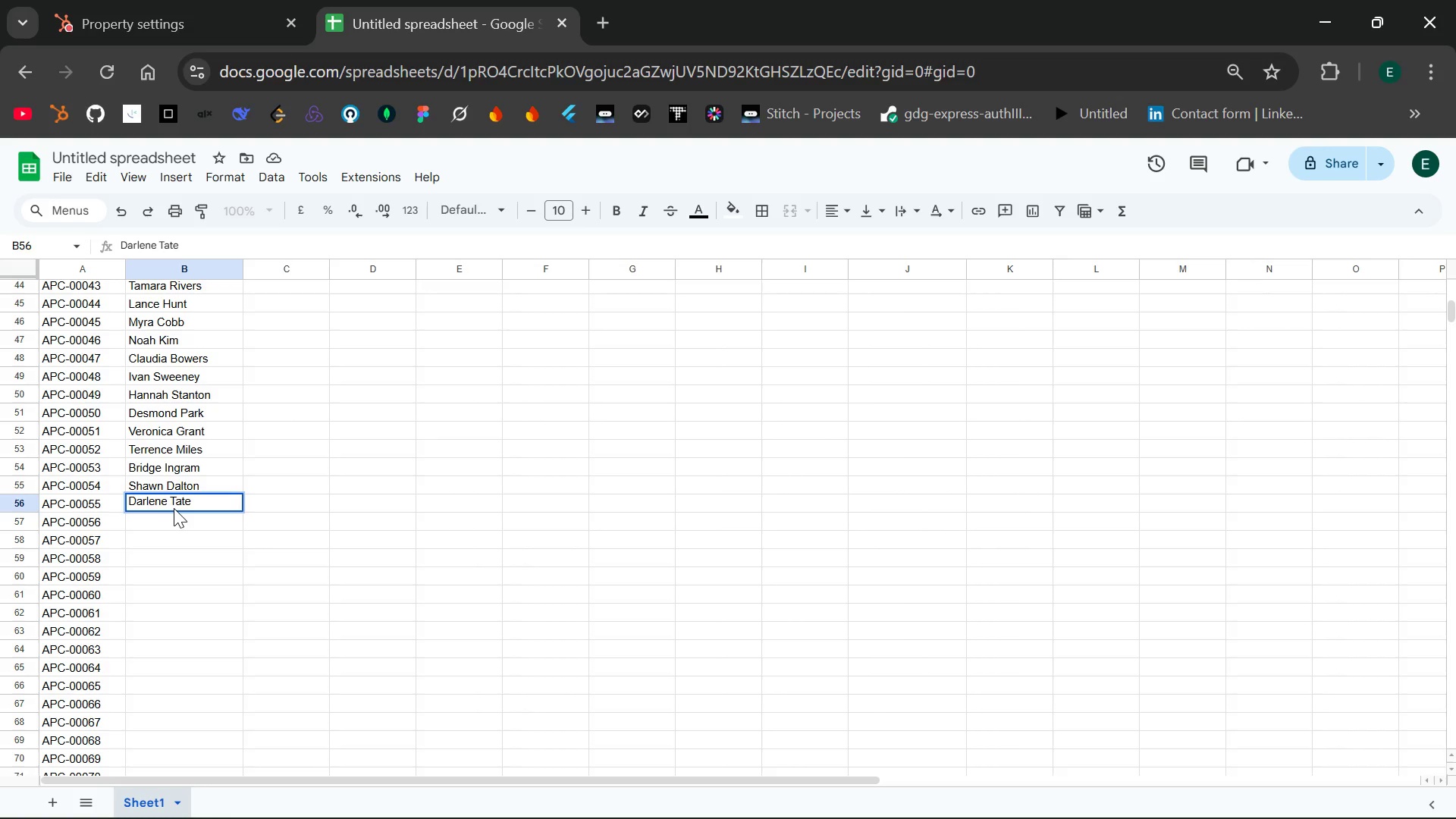 
key(Enter)
 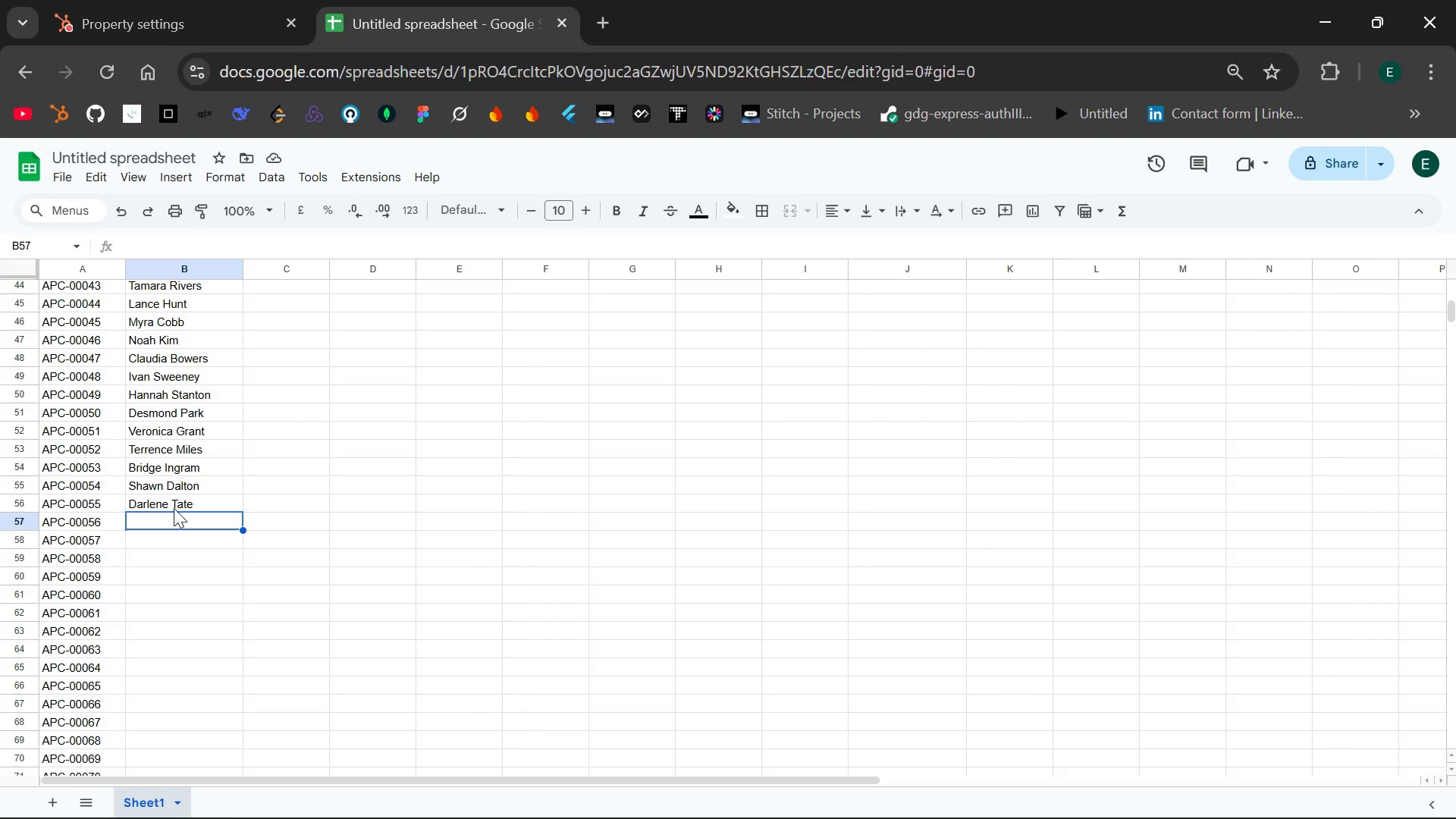 
wait(7.11)
 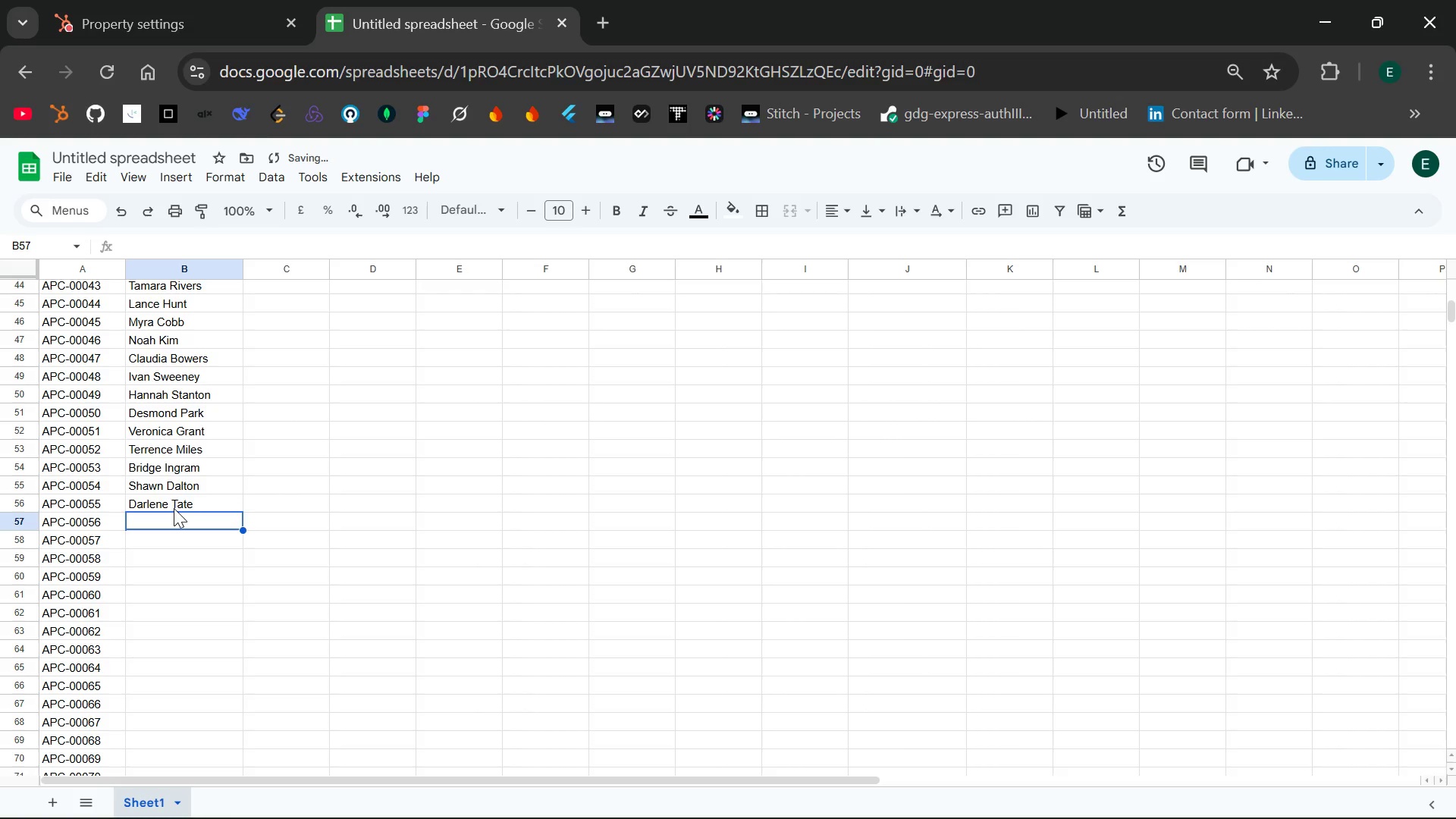 
type(Bryant )
 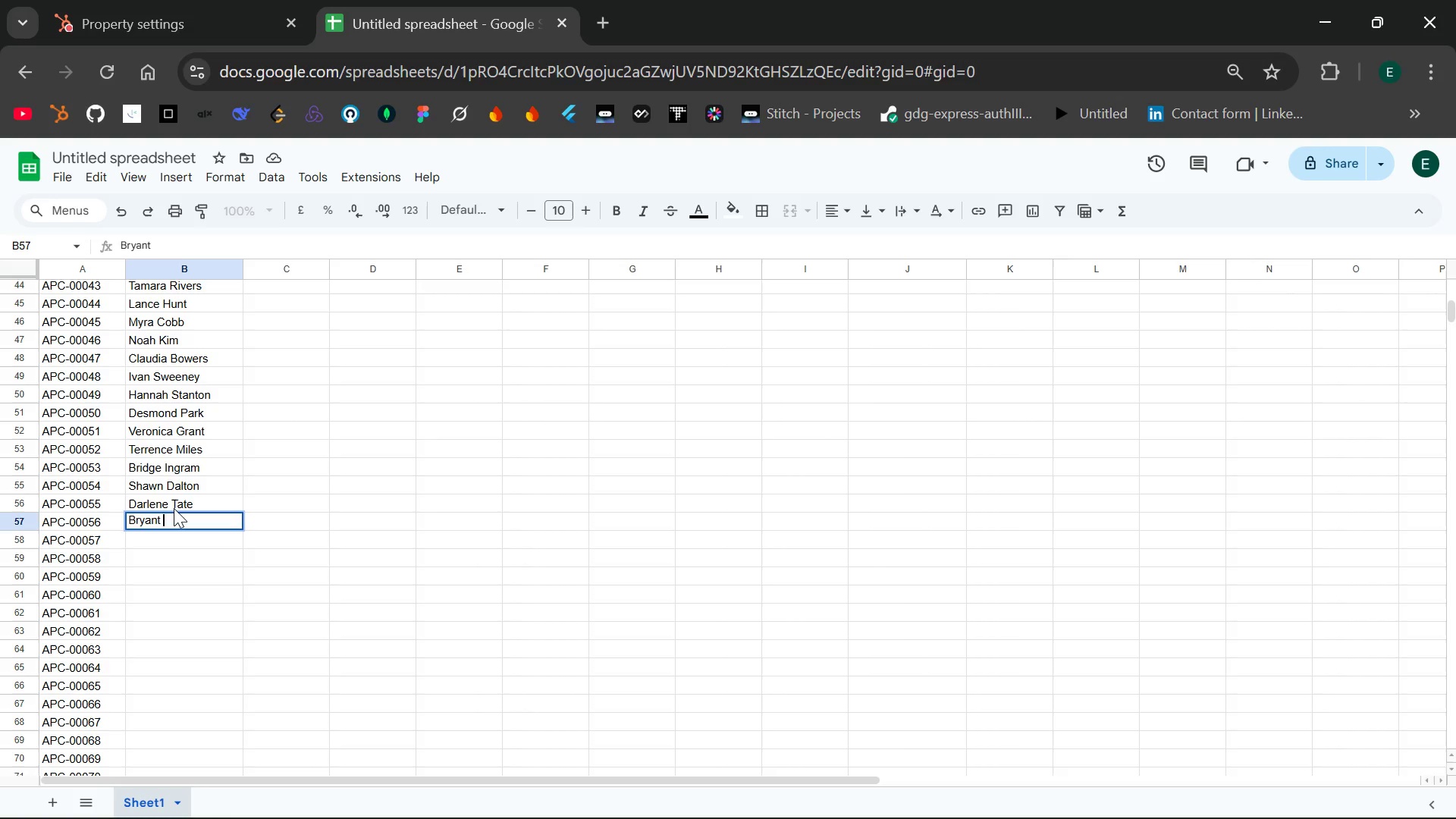 
wait(5.02)
 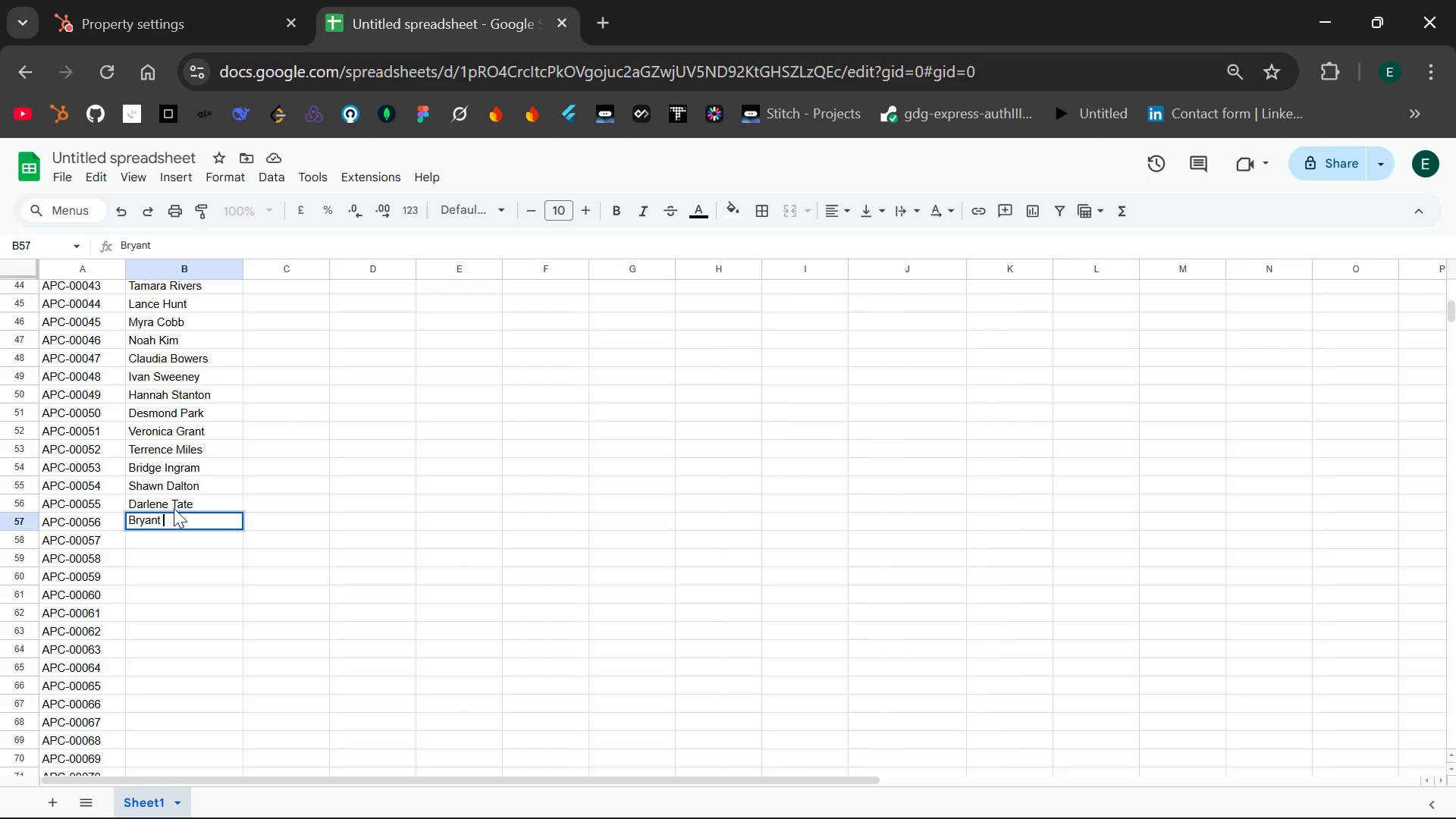 
type(Walsh)
 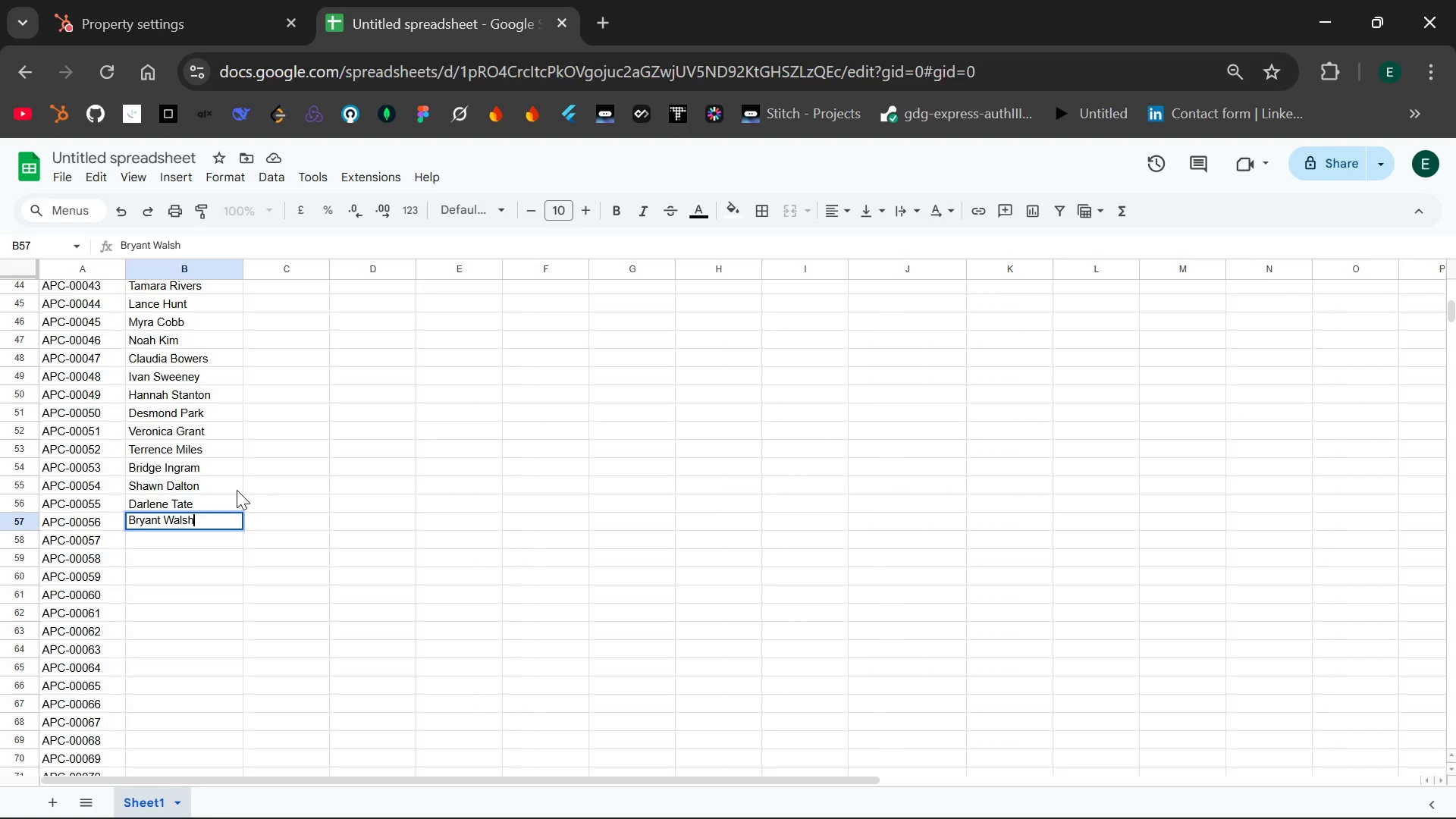 
key(Enter)
 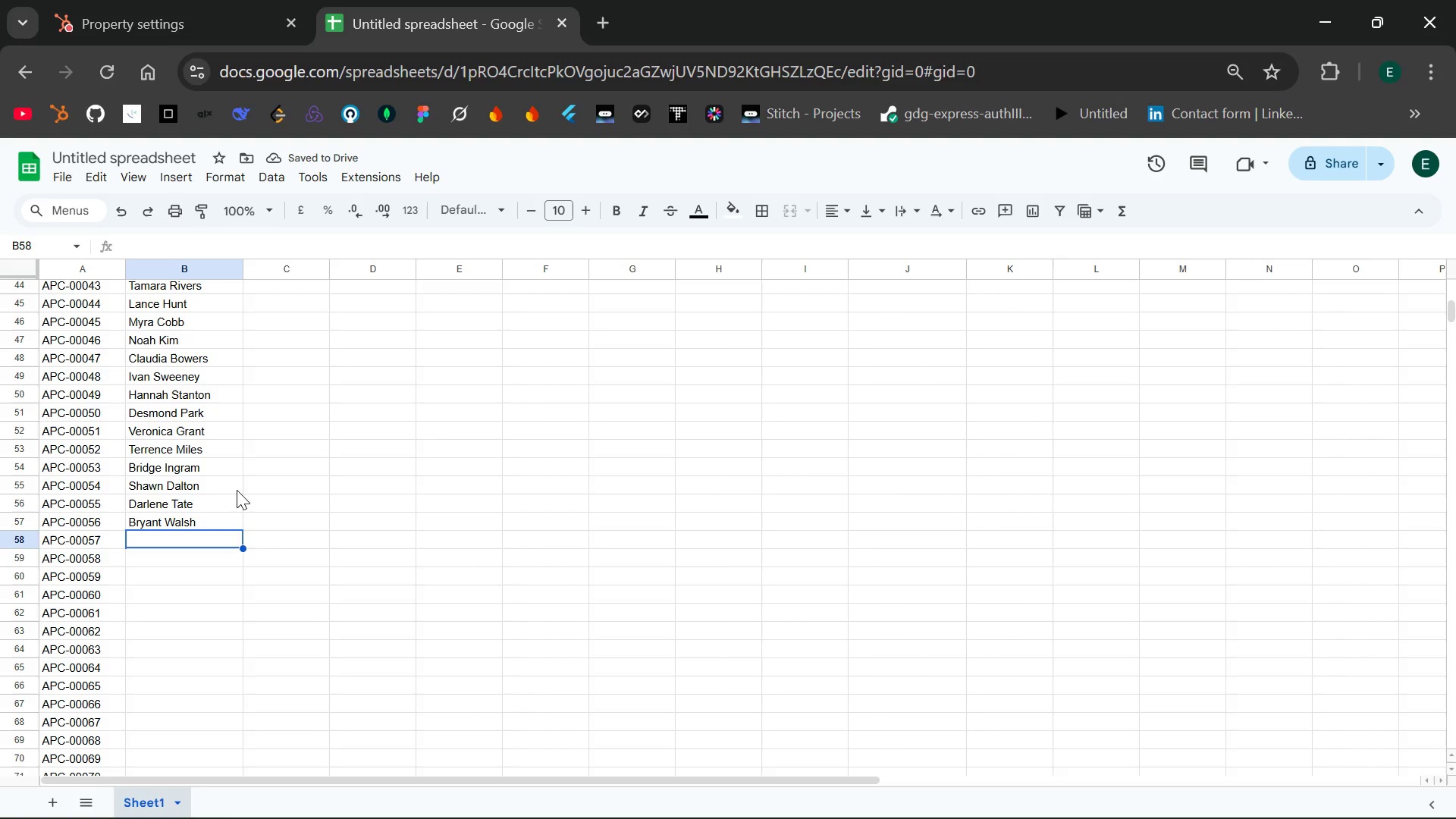 
hold_key(key=ShiftLeft, duration=0.78)
 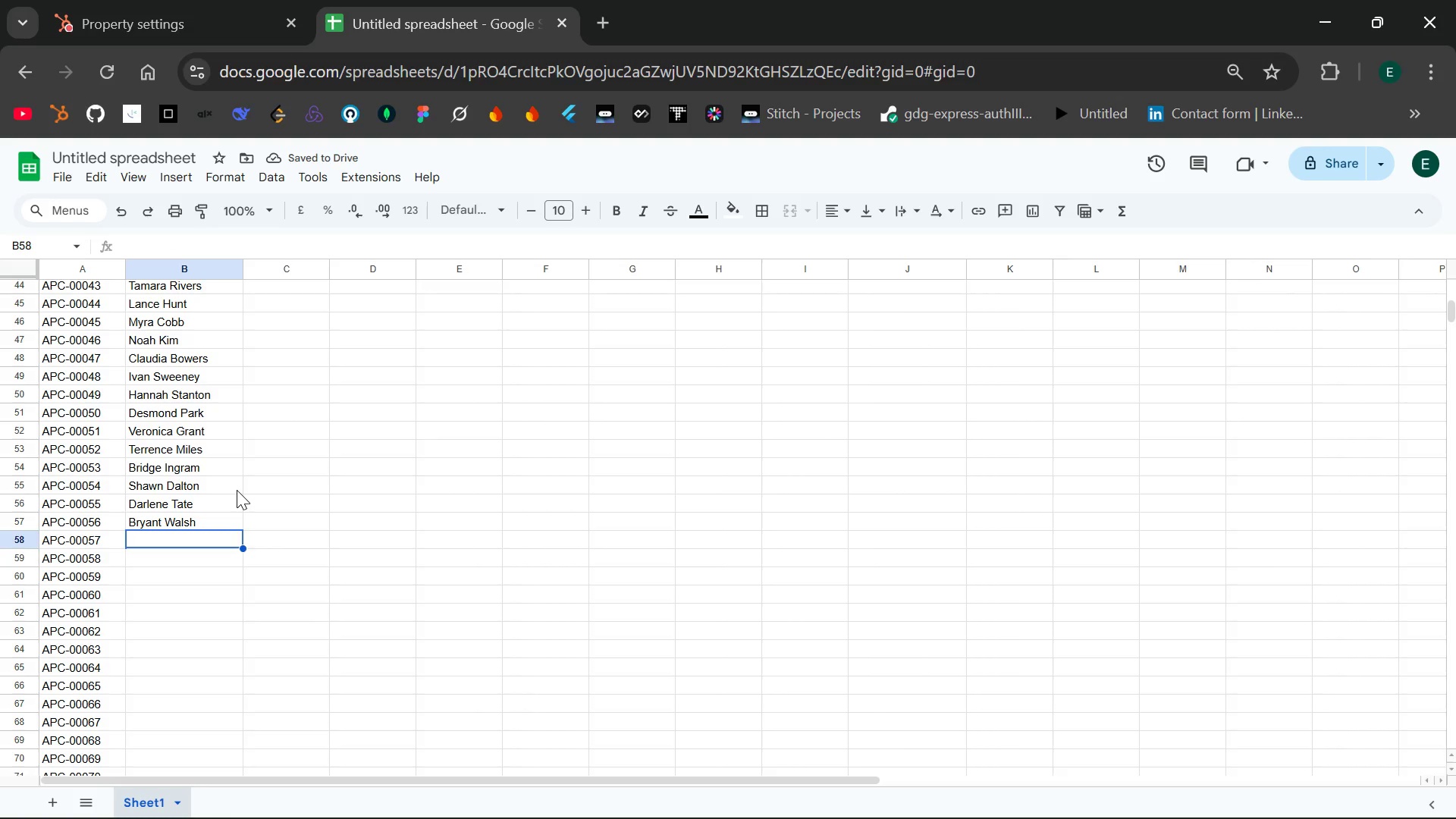 
type(Marsha Sweeney)
 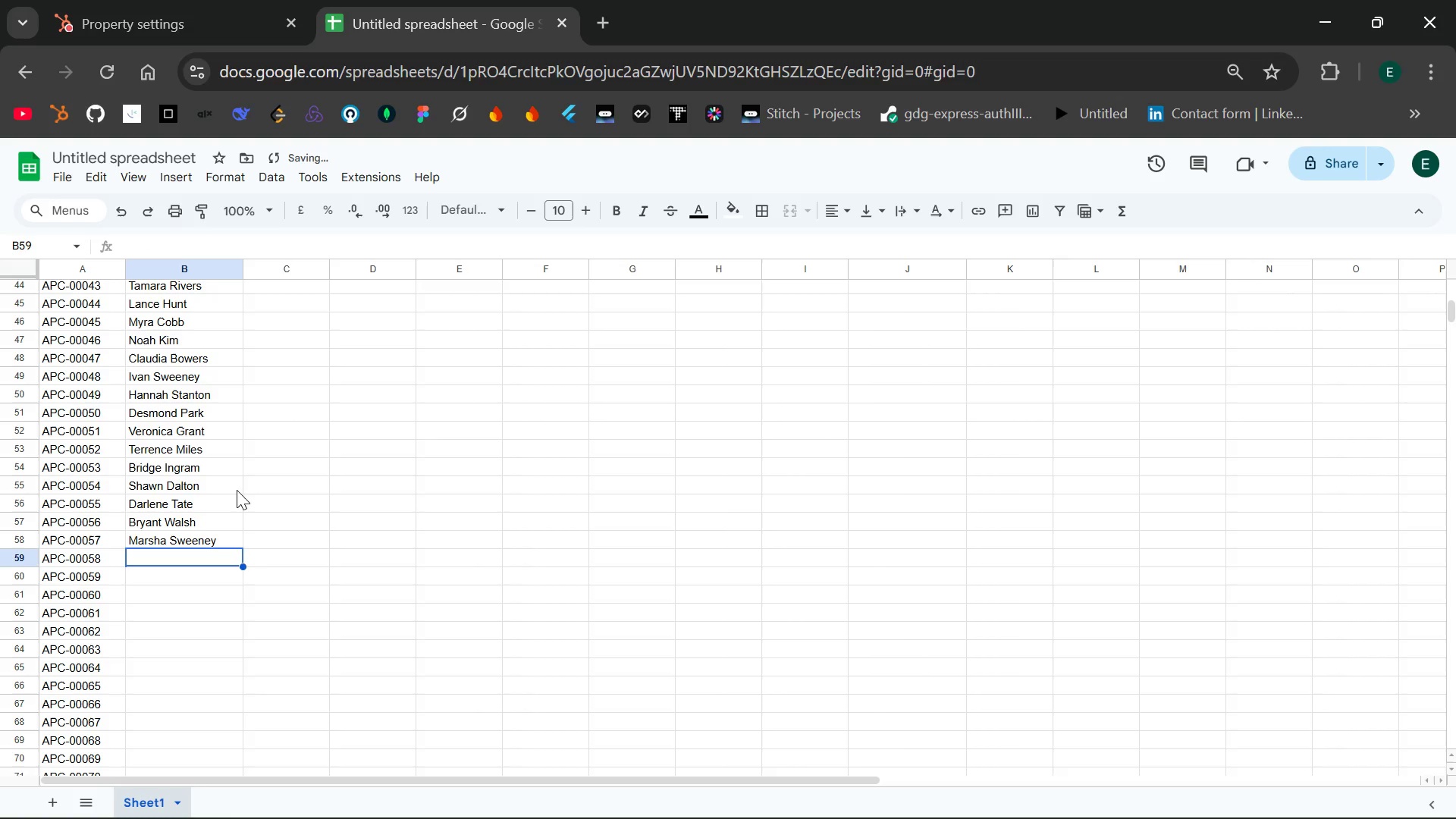 
 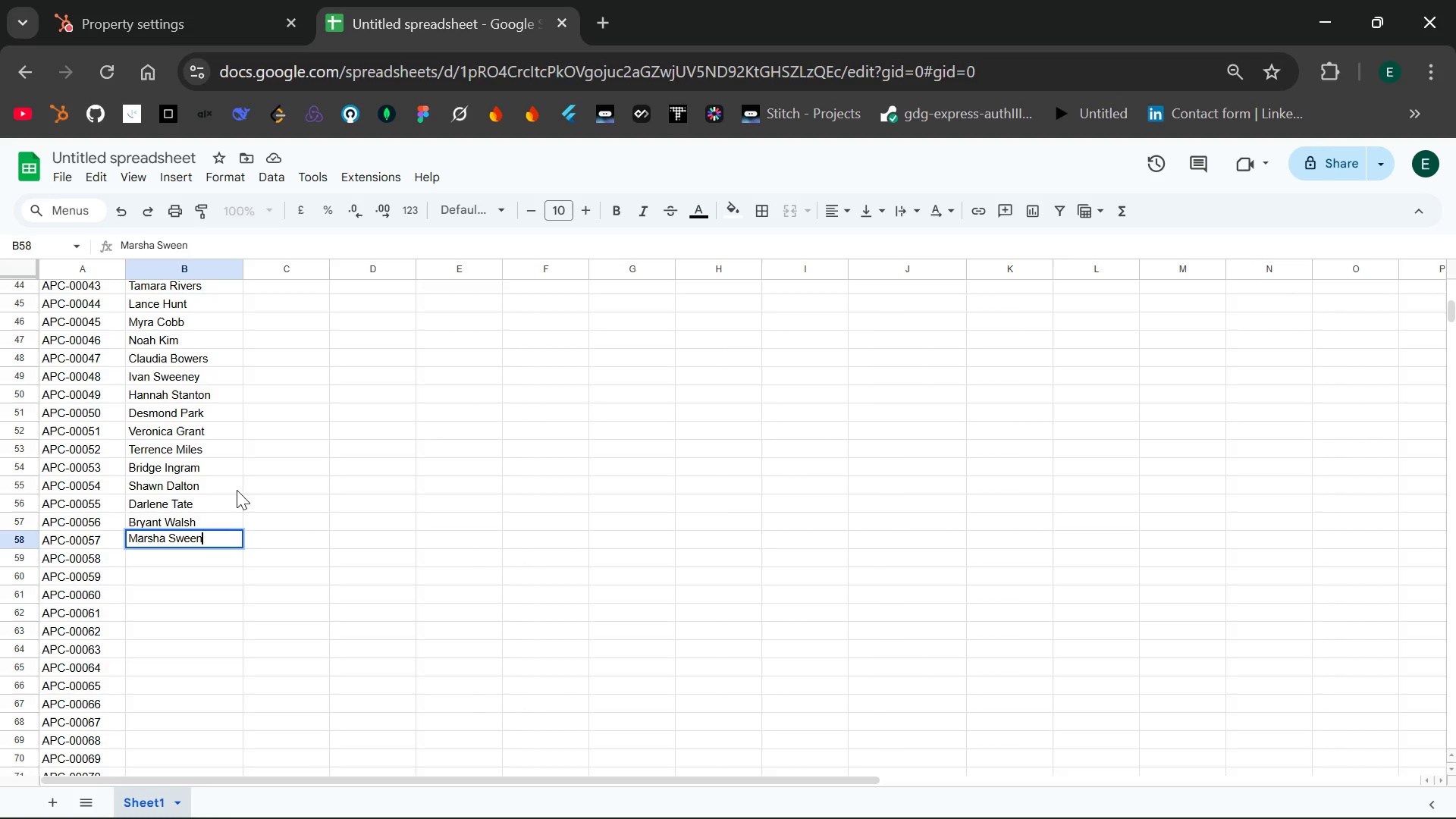 
key(Enter)
 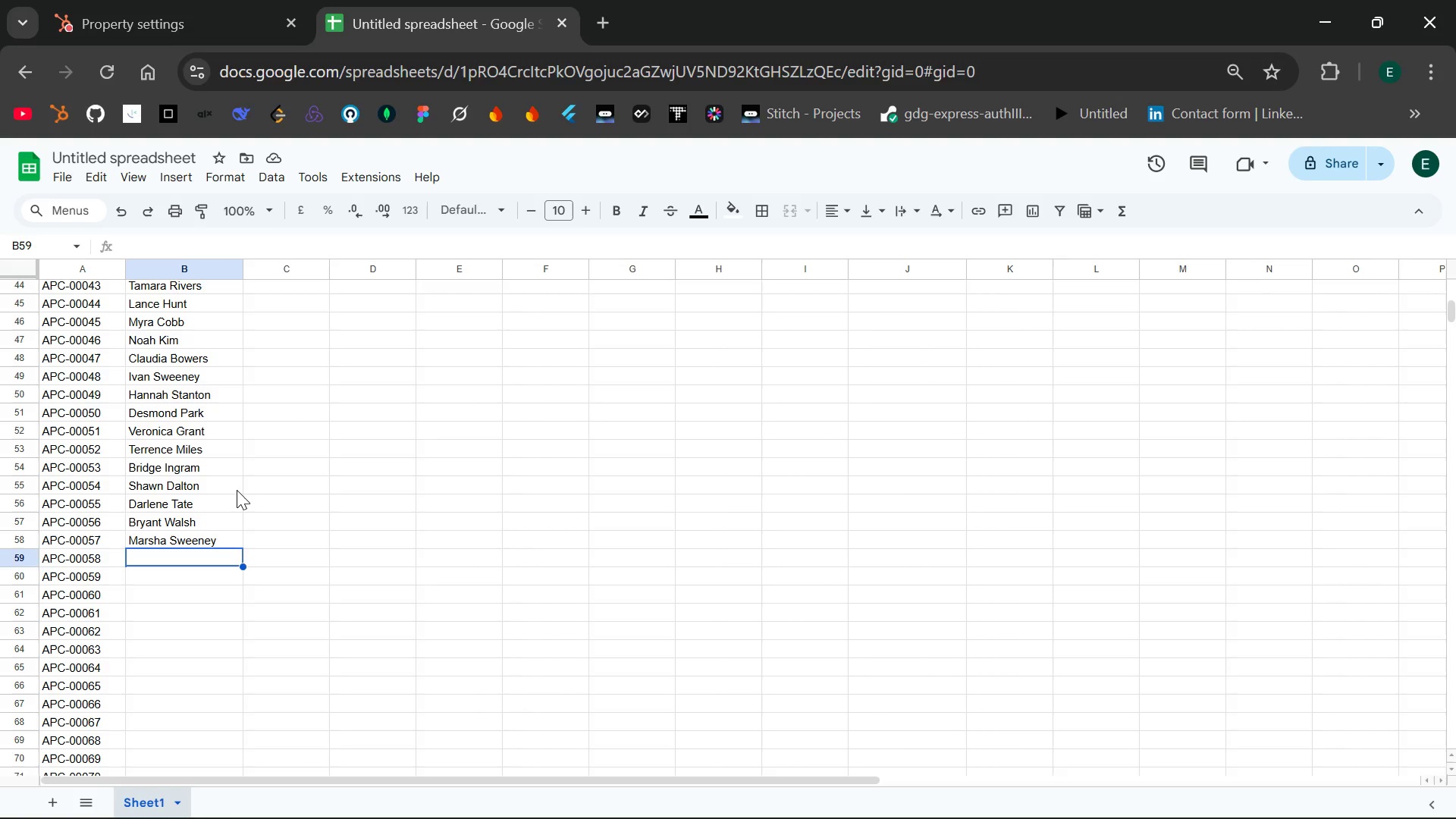 
wait(15.36)
 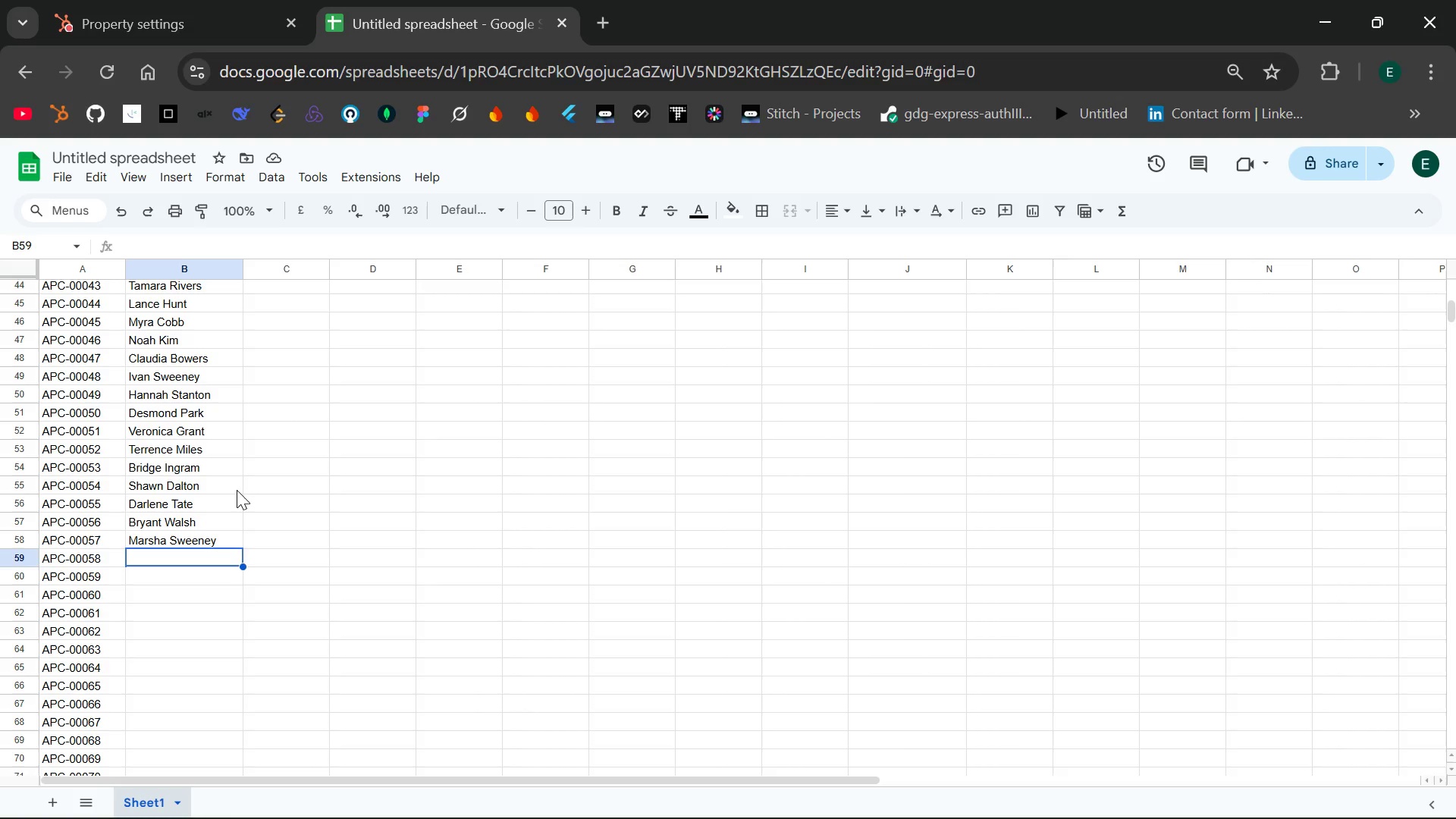 
type(Jer)
 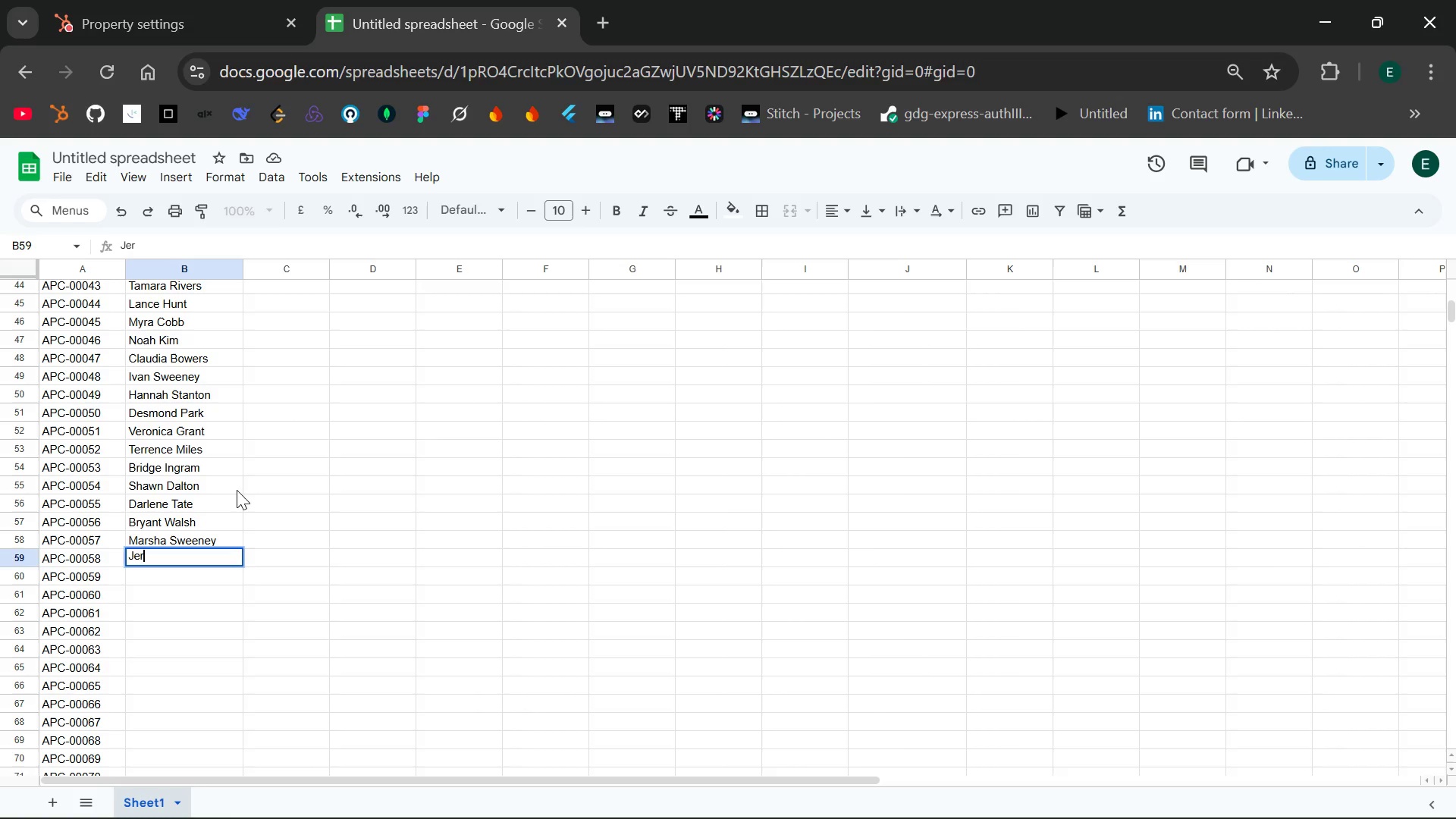 
type(maine Tucker)
 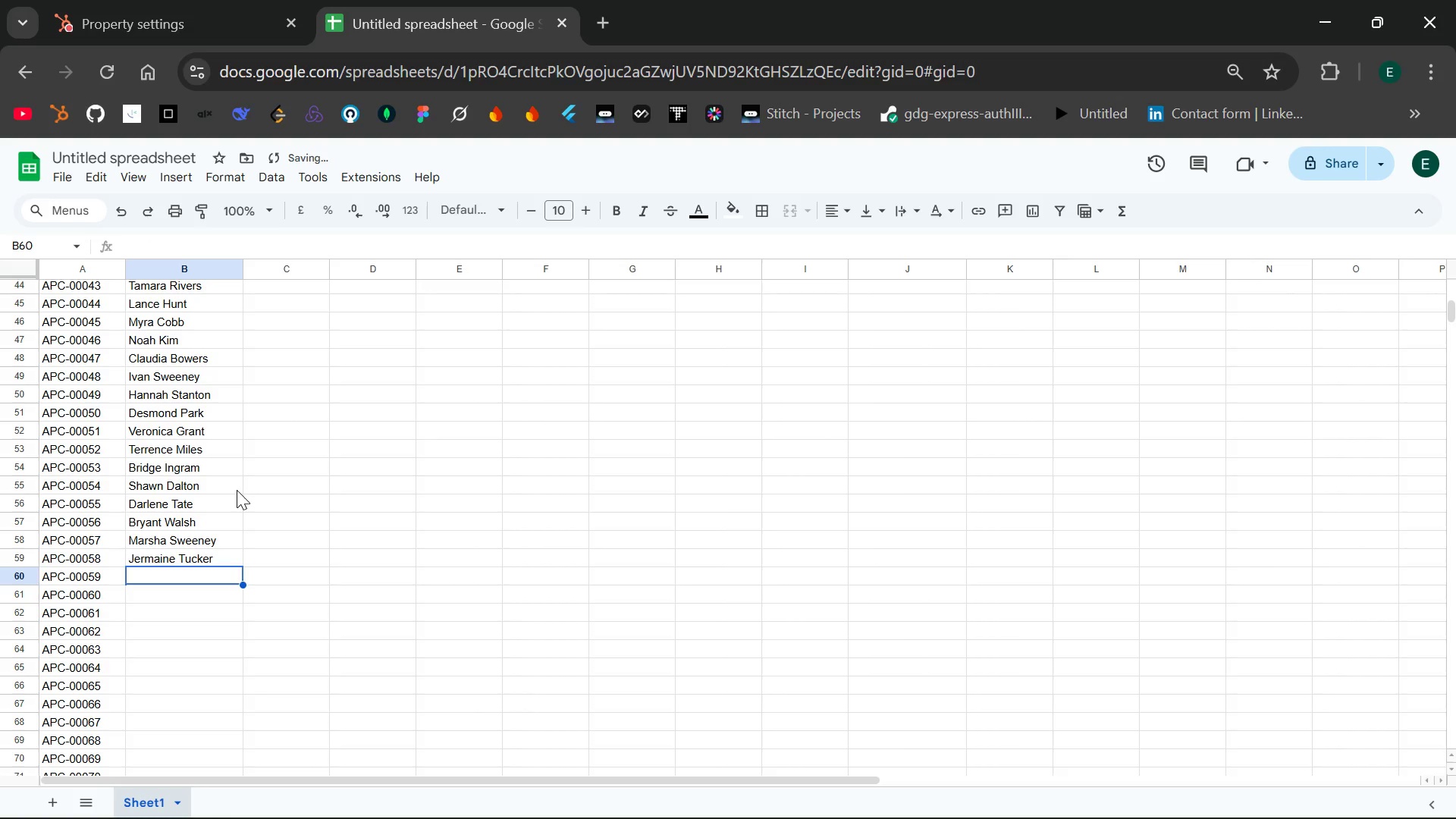 
 